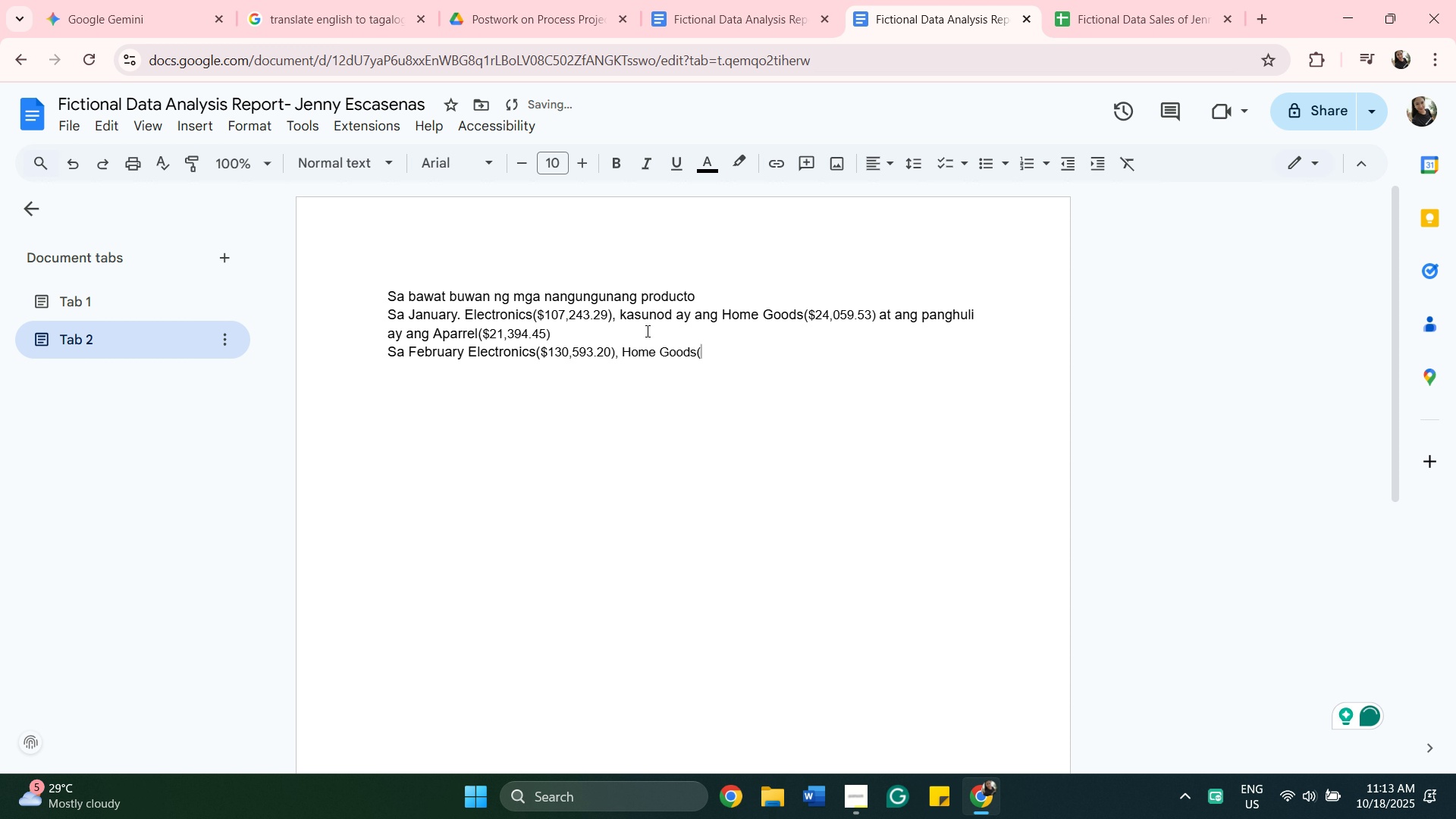 
left_click([1156, 14])
 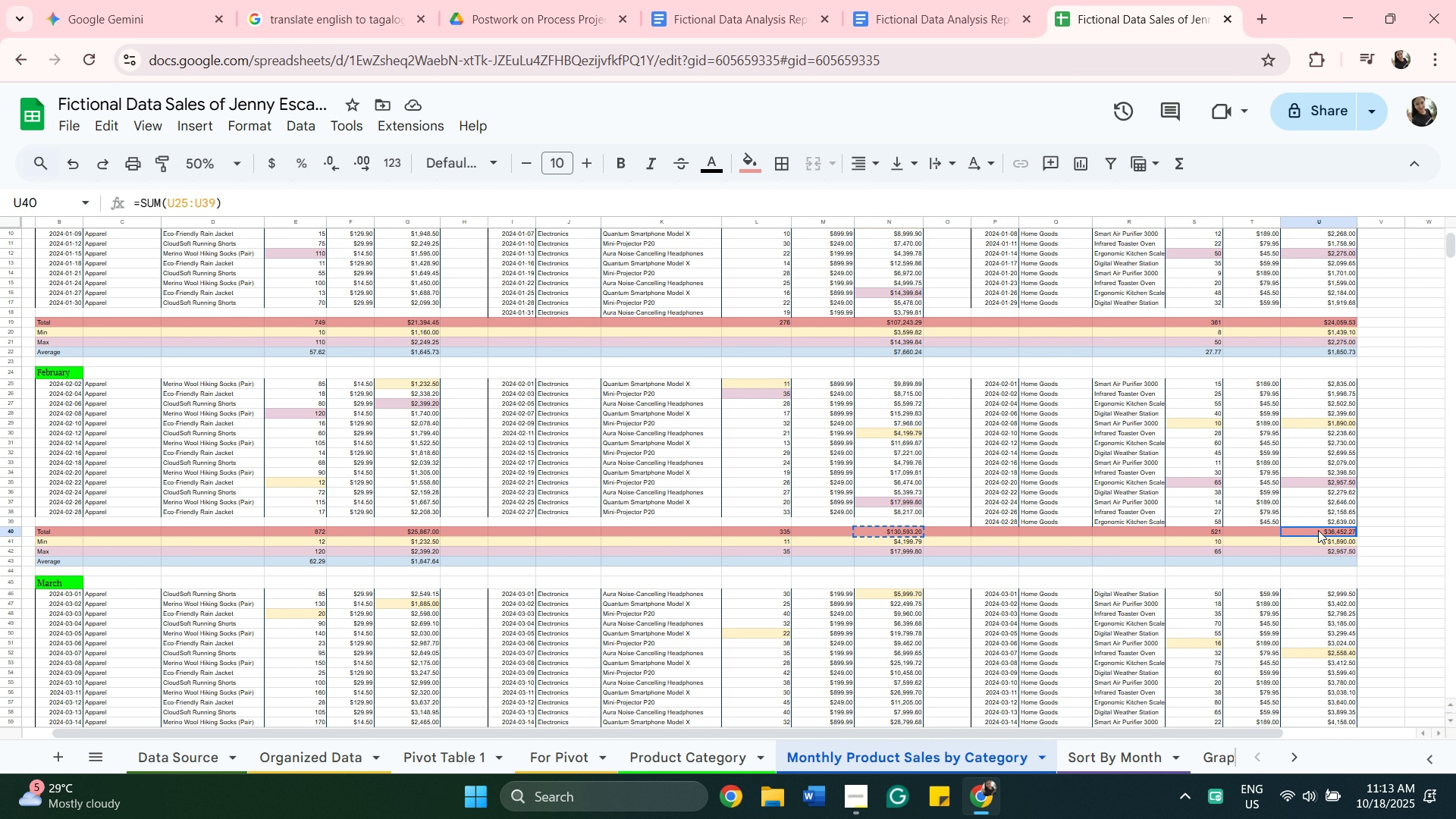 
right_click([1318, 530])
 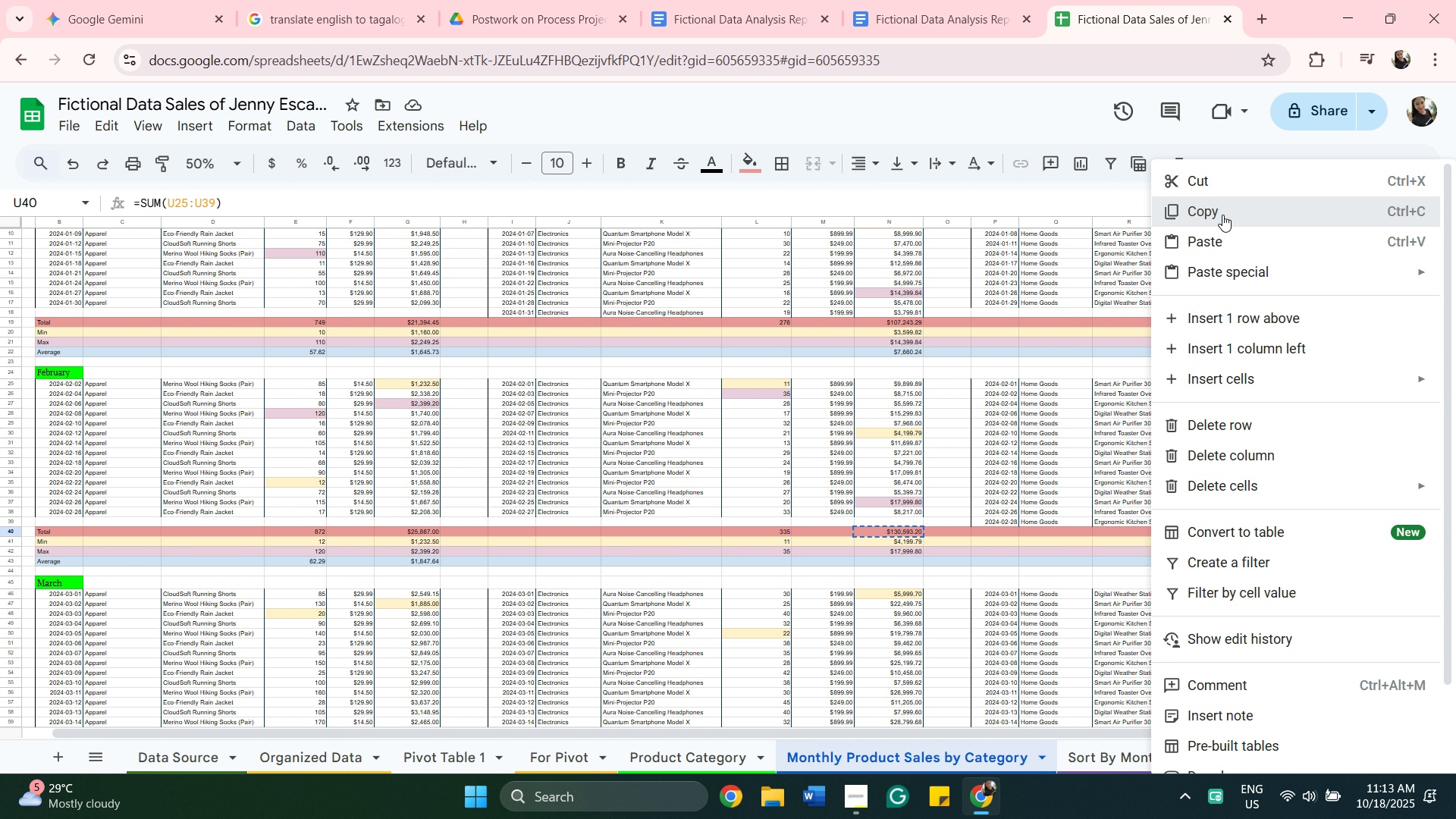 
left_click([1222, 215])
 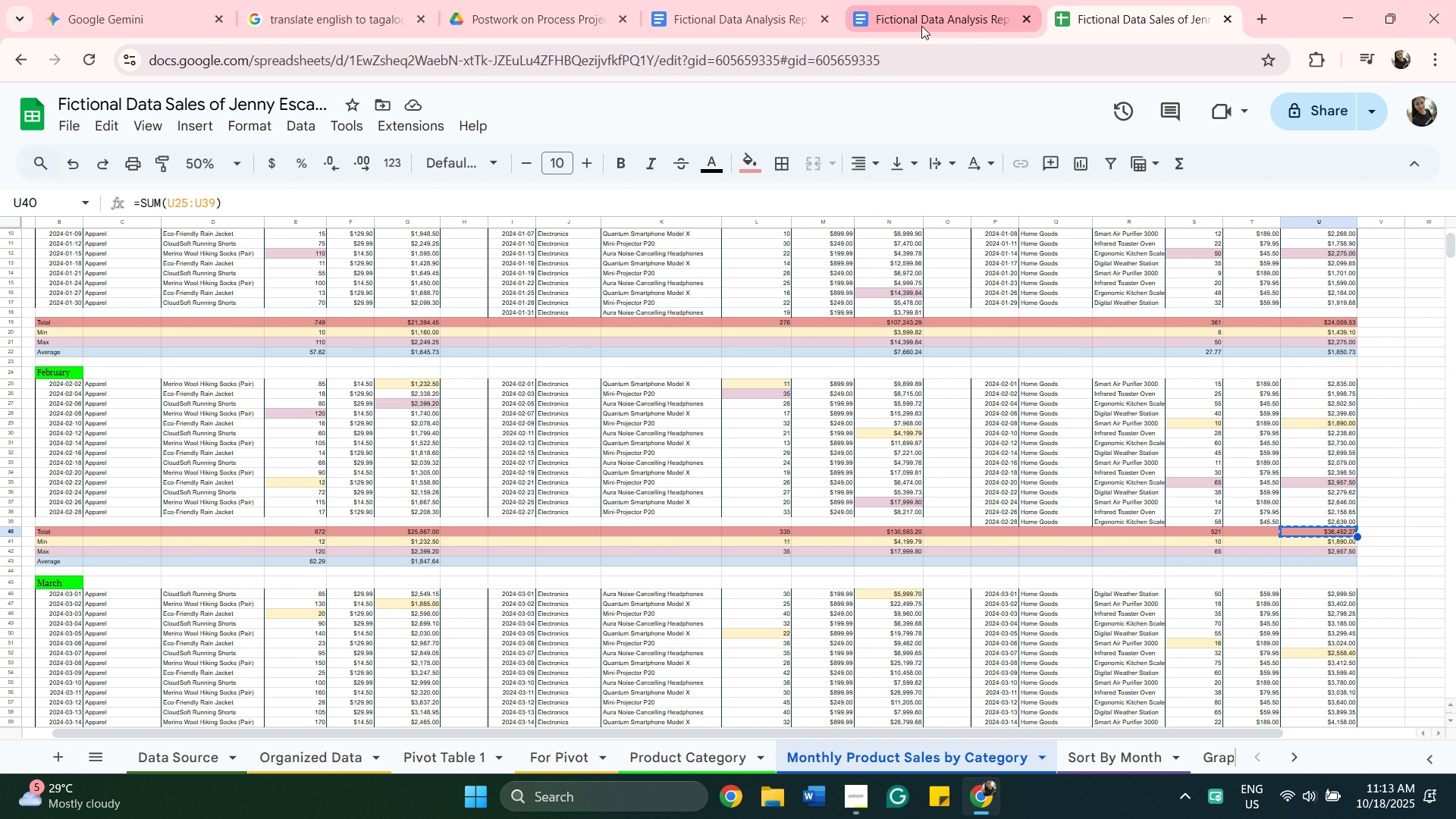 
left_click([921, 26])
 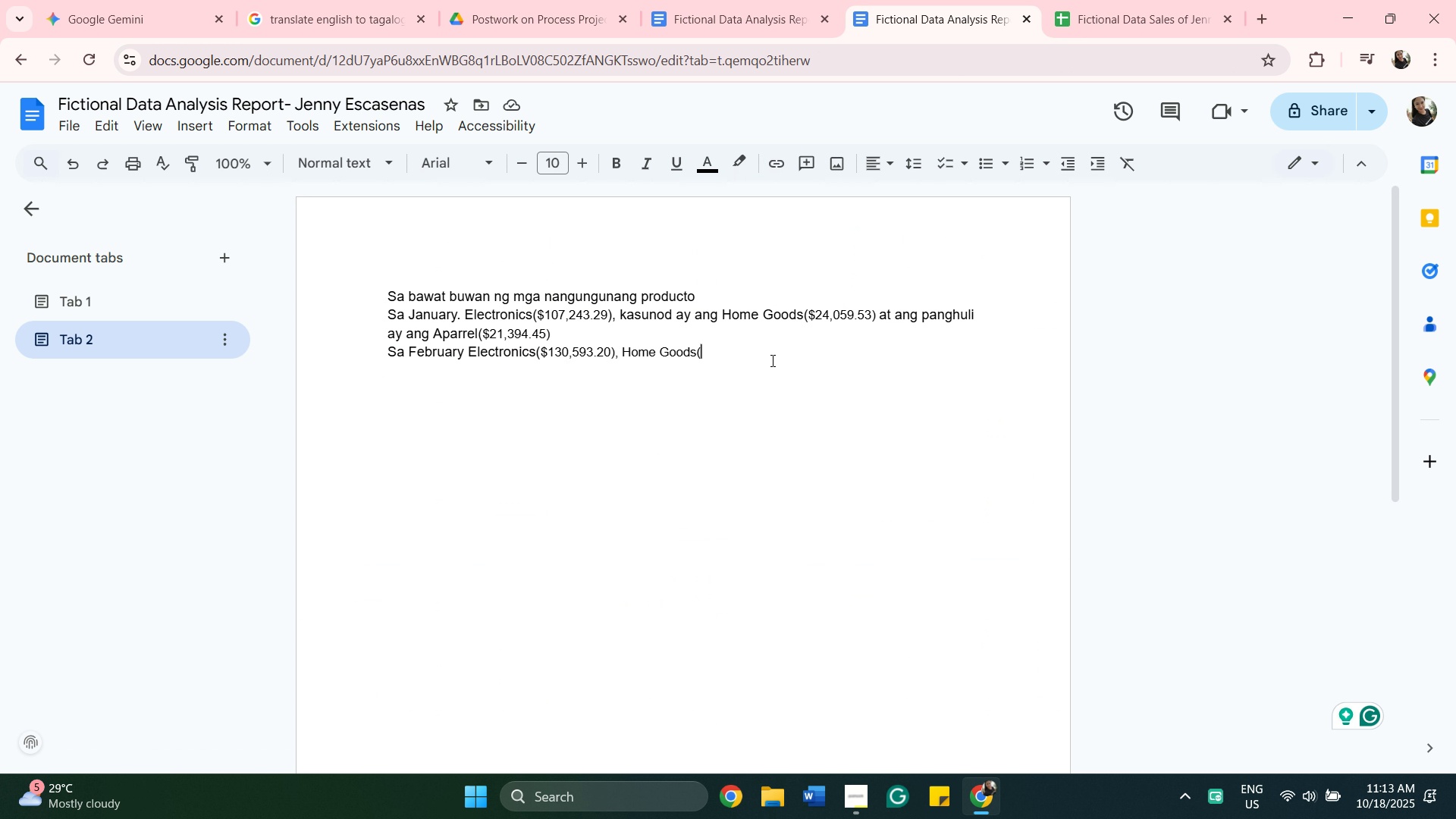 
hold_key(key=ControlLeft, duration=1.53)
 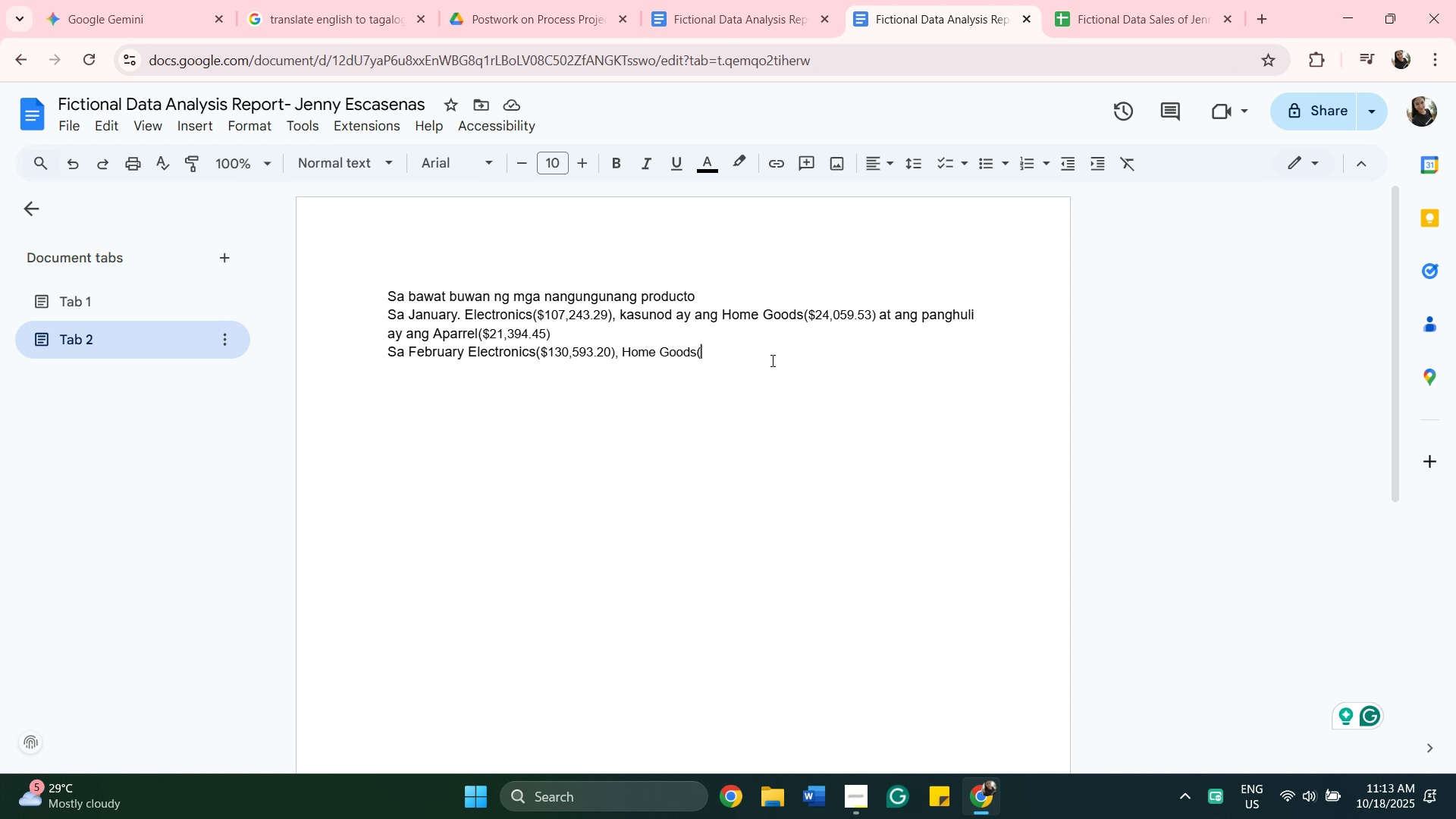 
key(Control+V)
 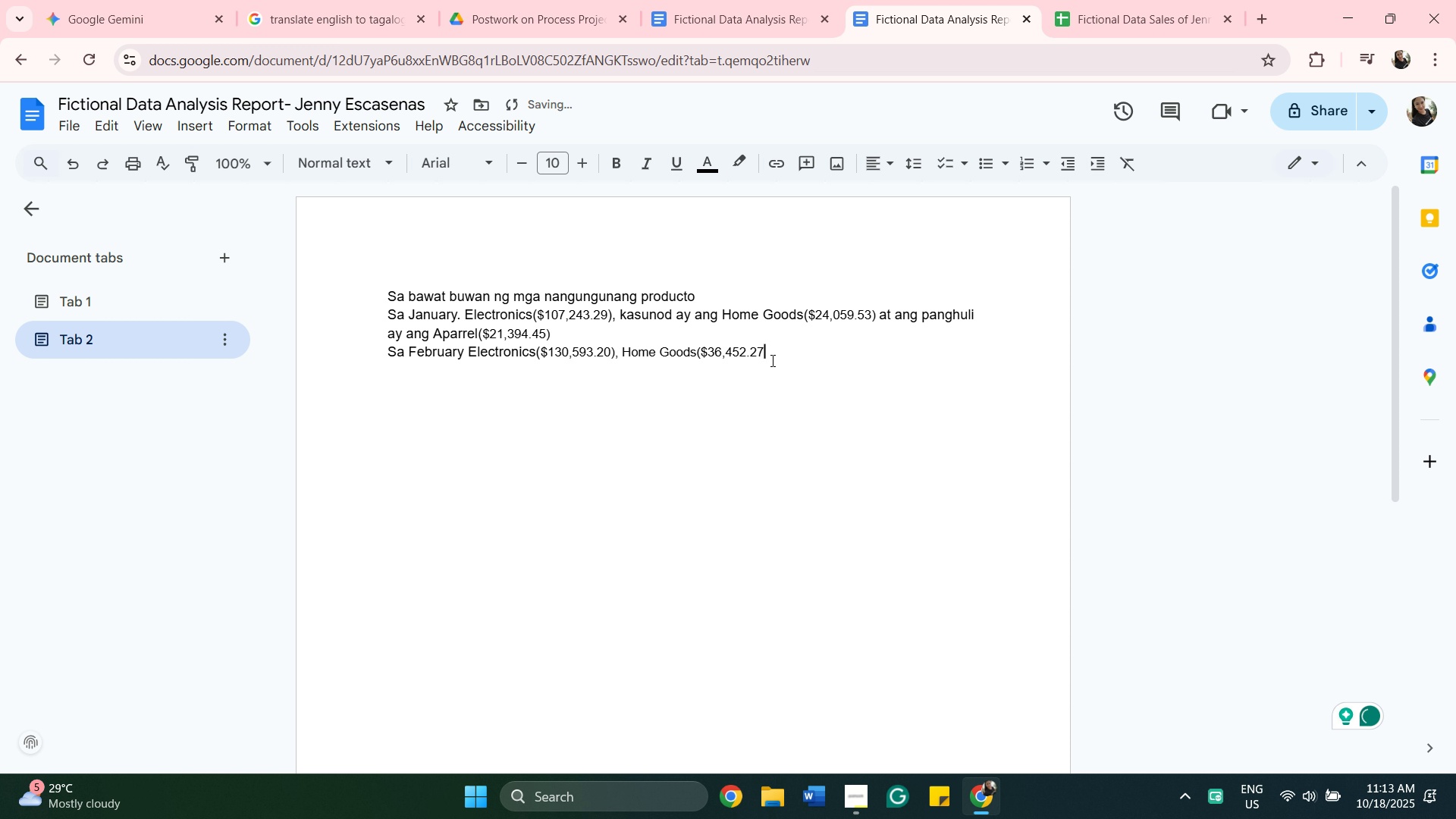 
type(), at)
key(Backspace)
type(nd Appare)
key(Backspace)
key(Backspace)
key(Backspace)
key(Backspace)
type(arrel()
 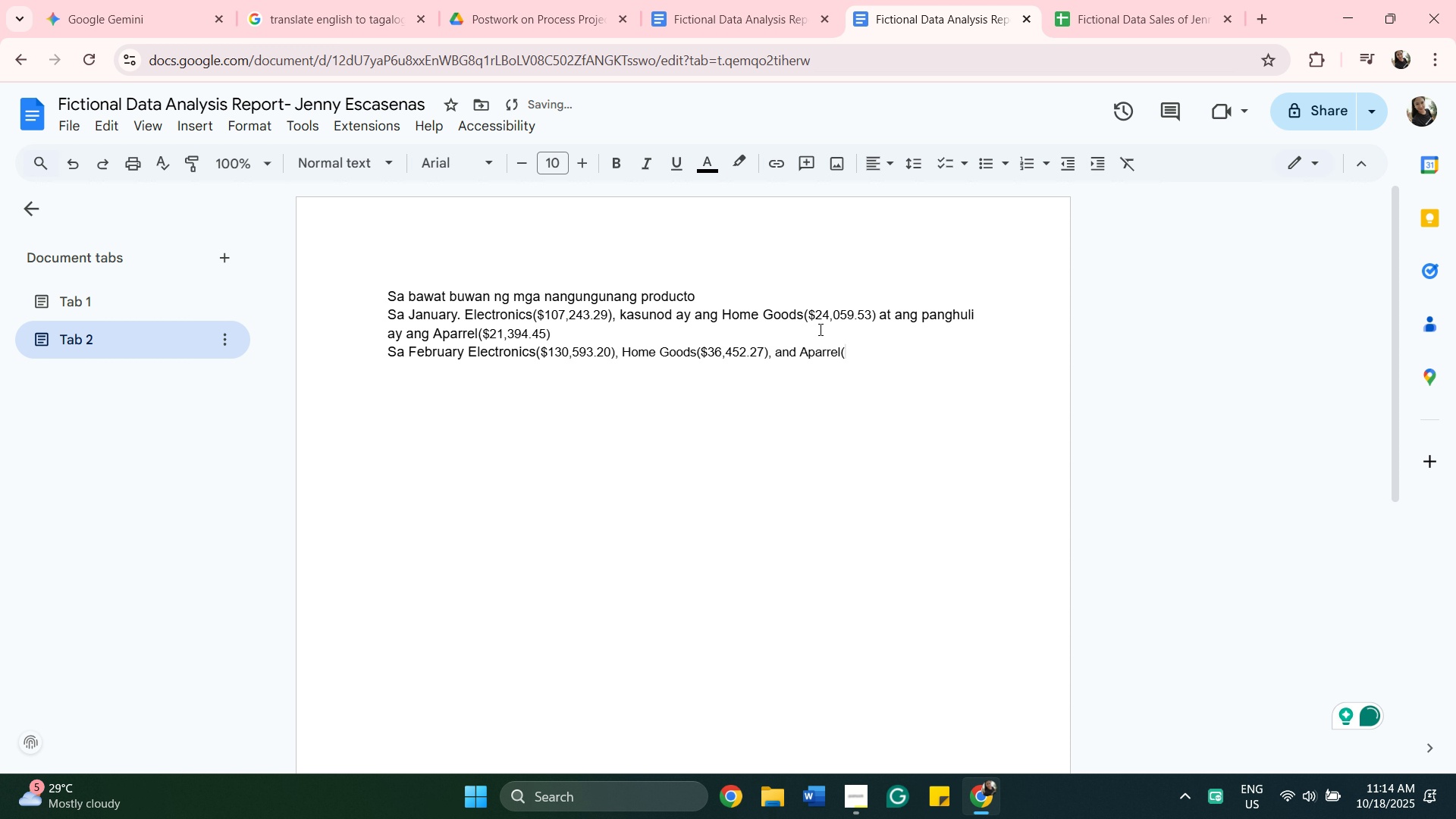 
left_click([1159, 8])
 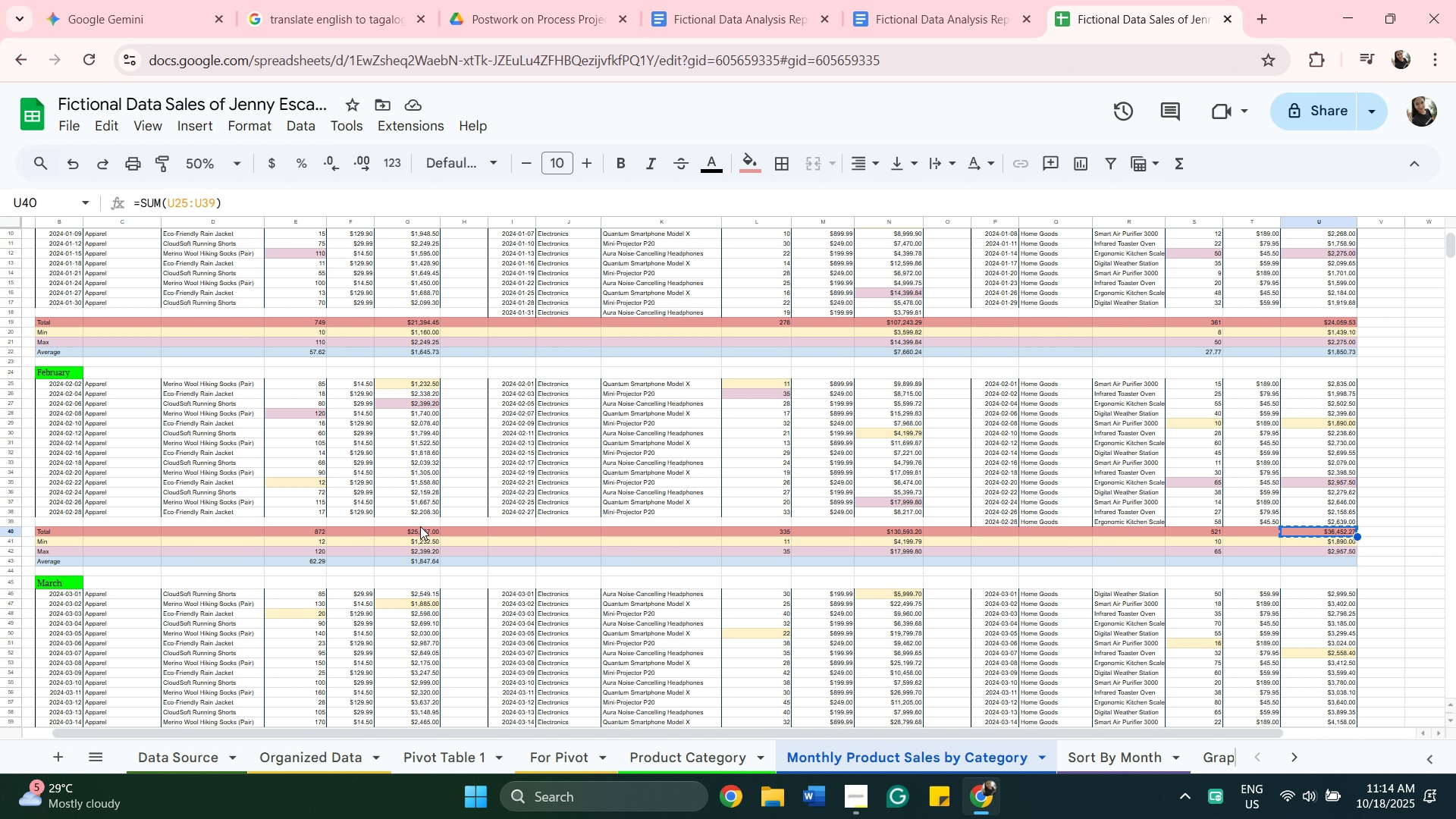 
left_click([422, 530])
 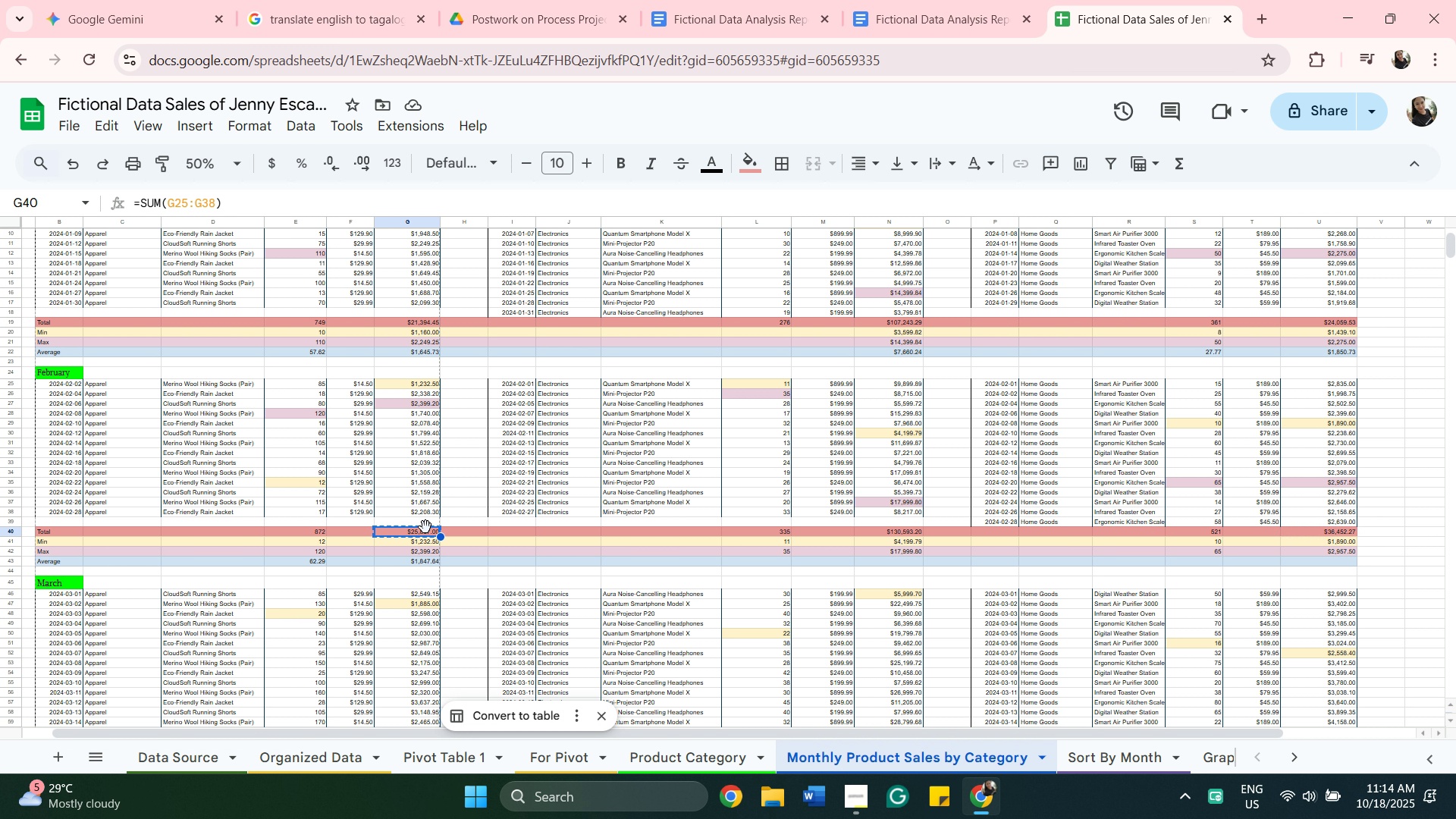 
key(Control+C)
 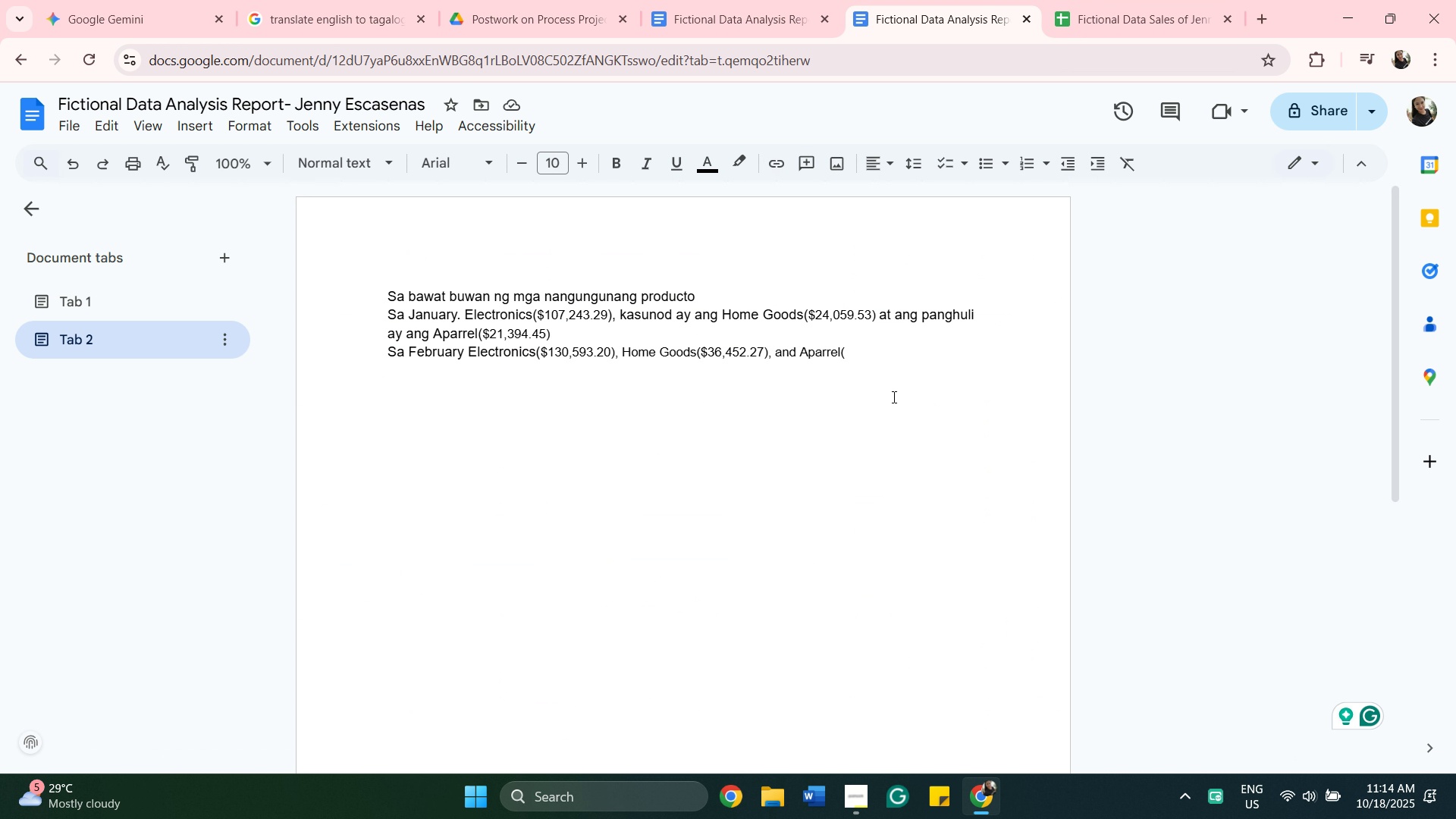 
key(Control+V)
 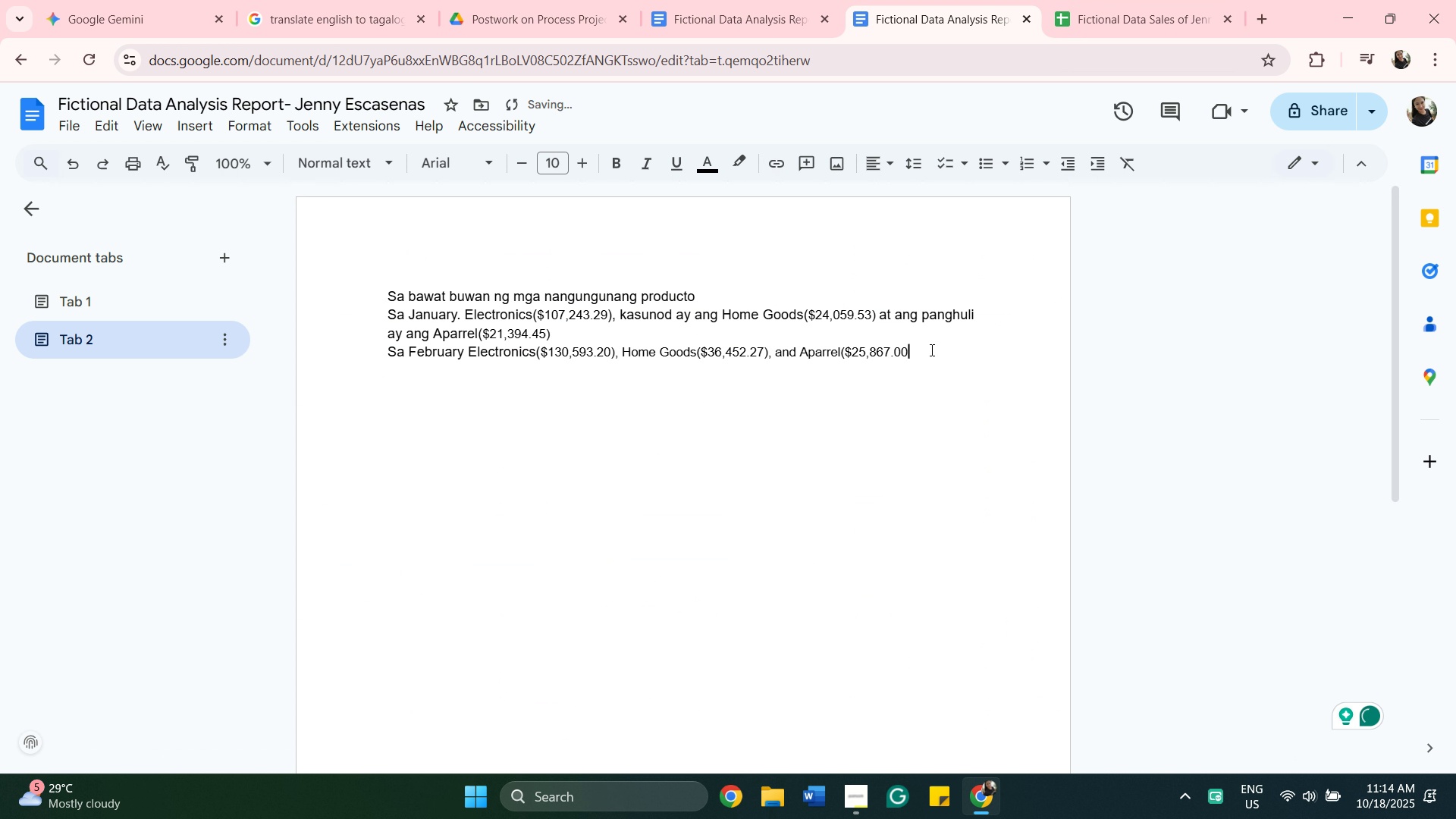 
key(Shift+0)
 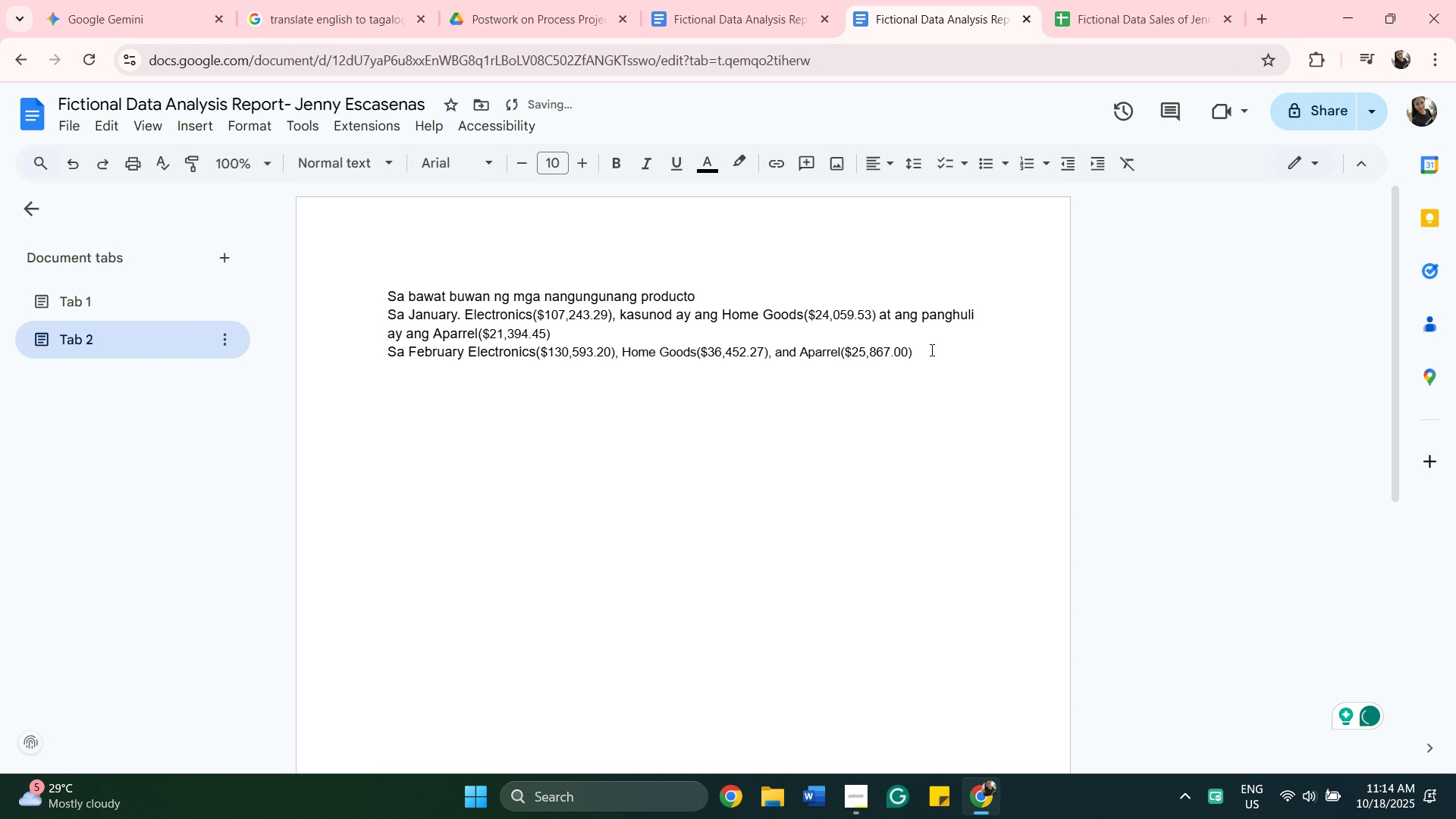 
key(Enter)
 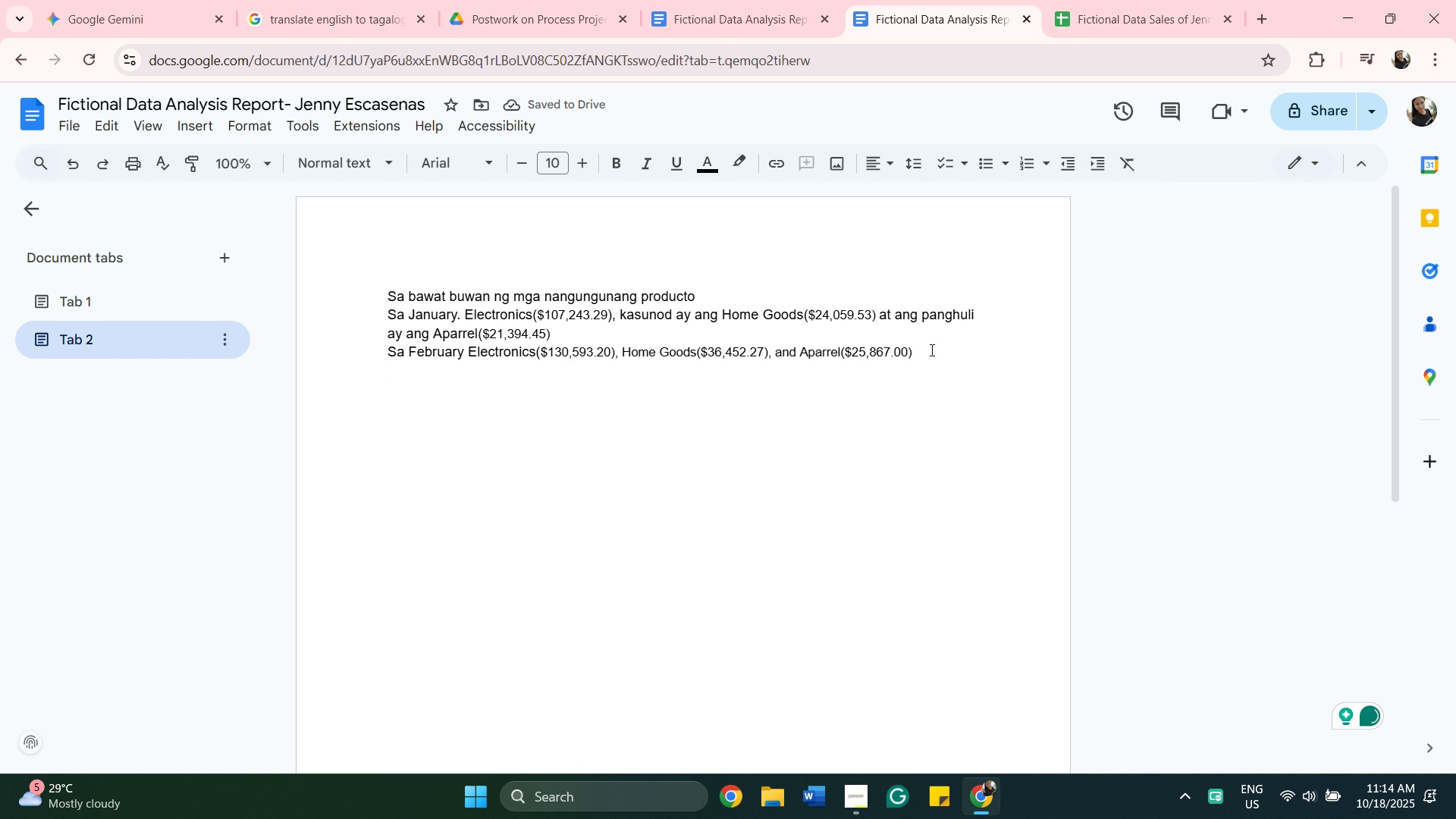 
hold_key(key=ShiftLeft, duration=0.98)
 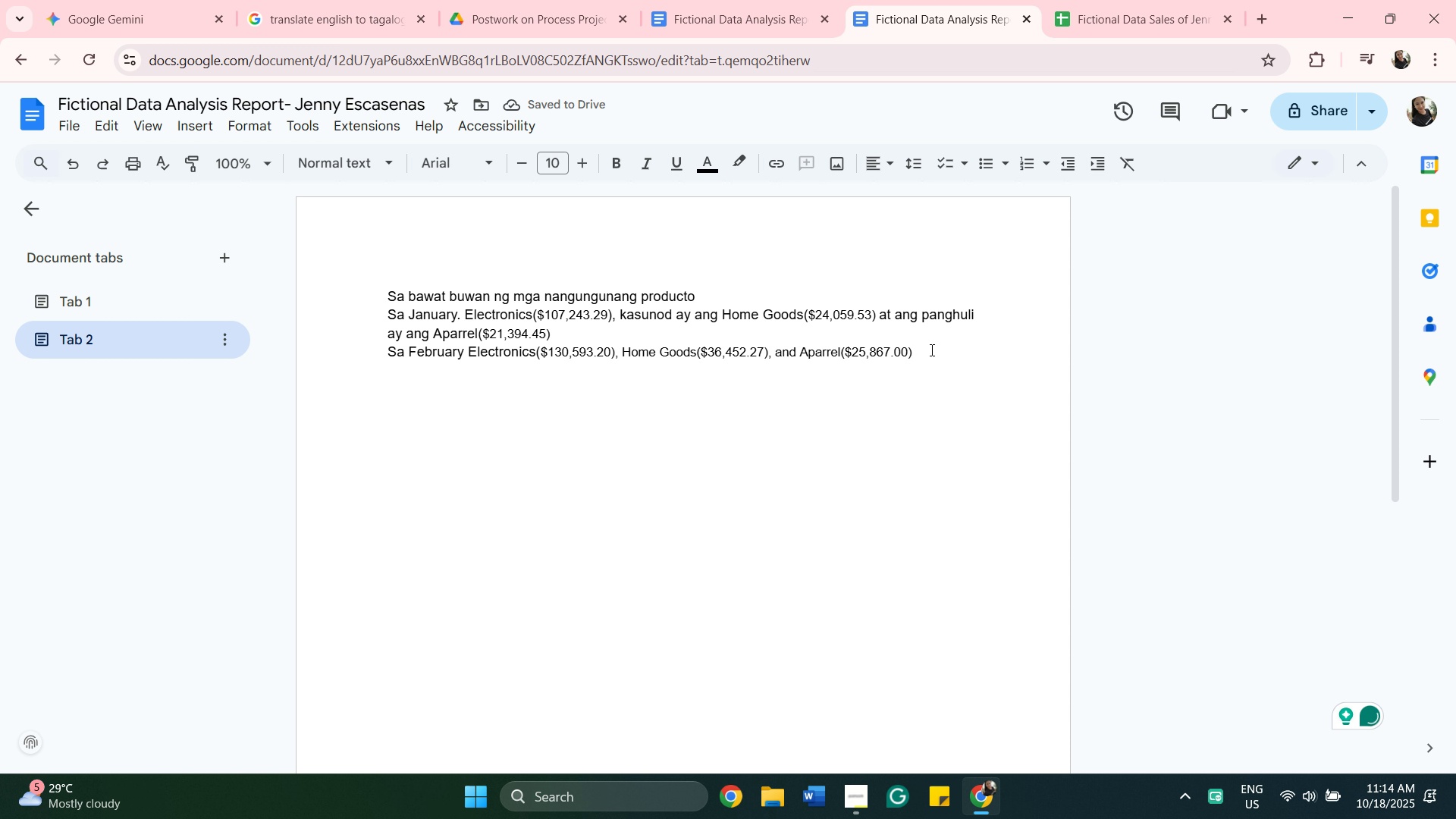 
type(March)
 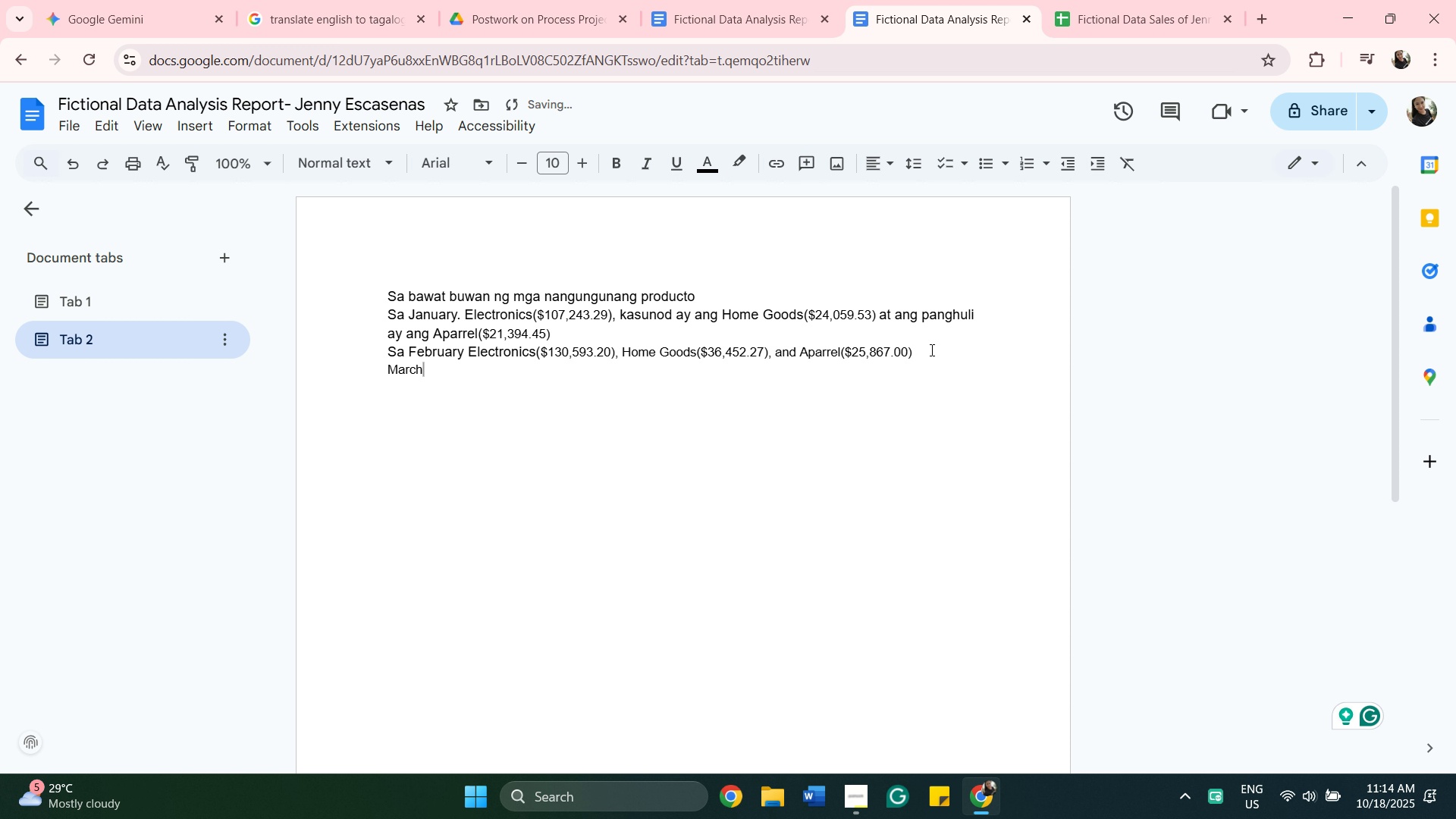 
key(Control+9)
 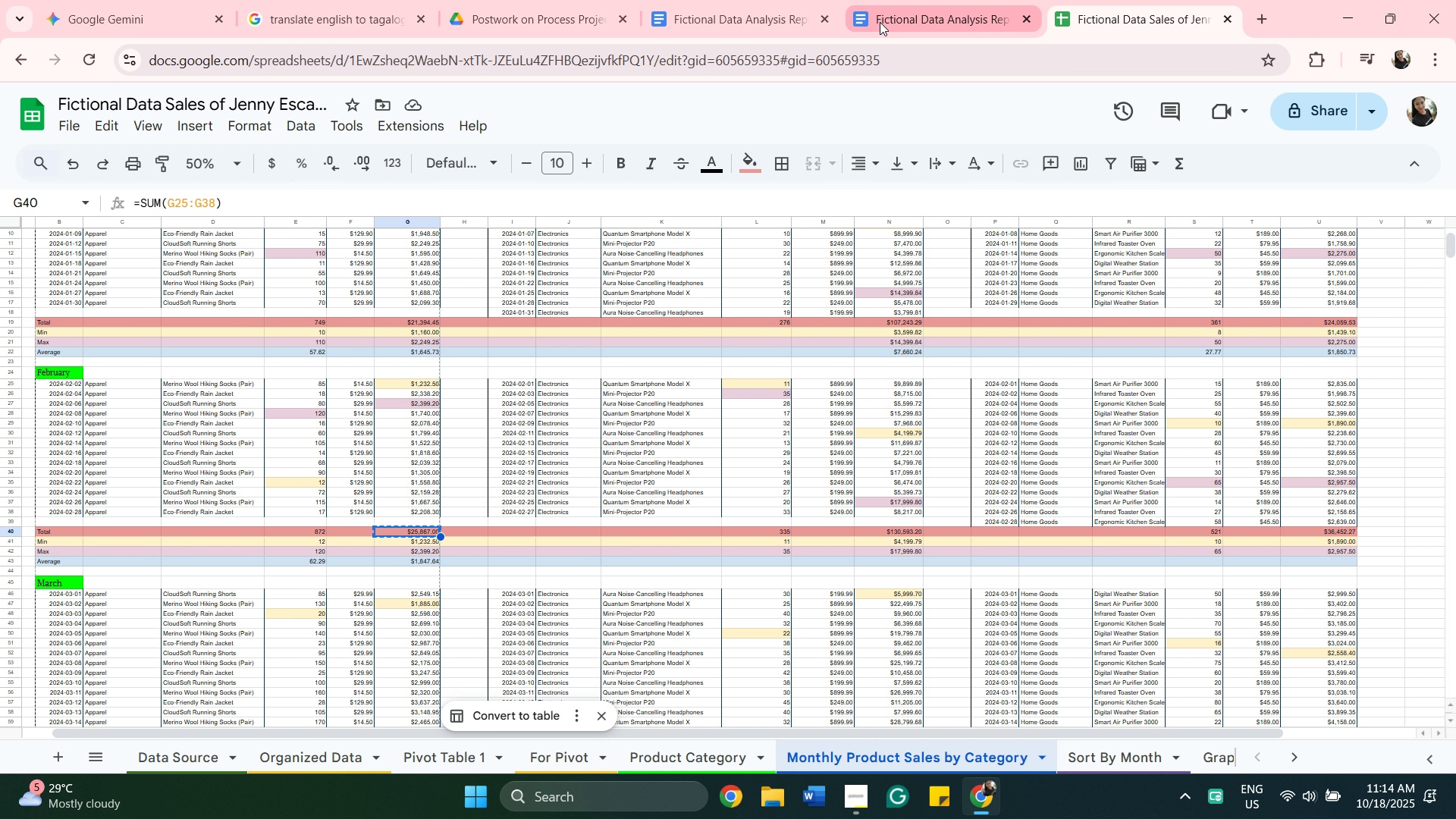 
left_click([911, 19])
 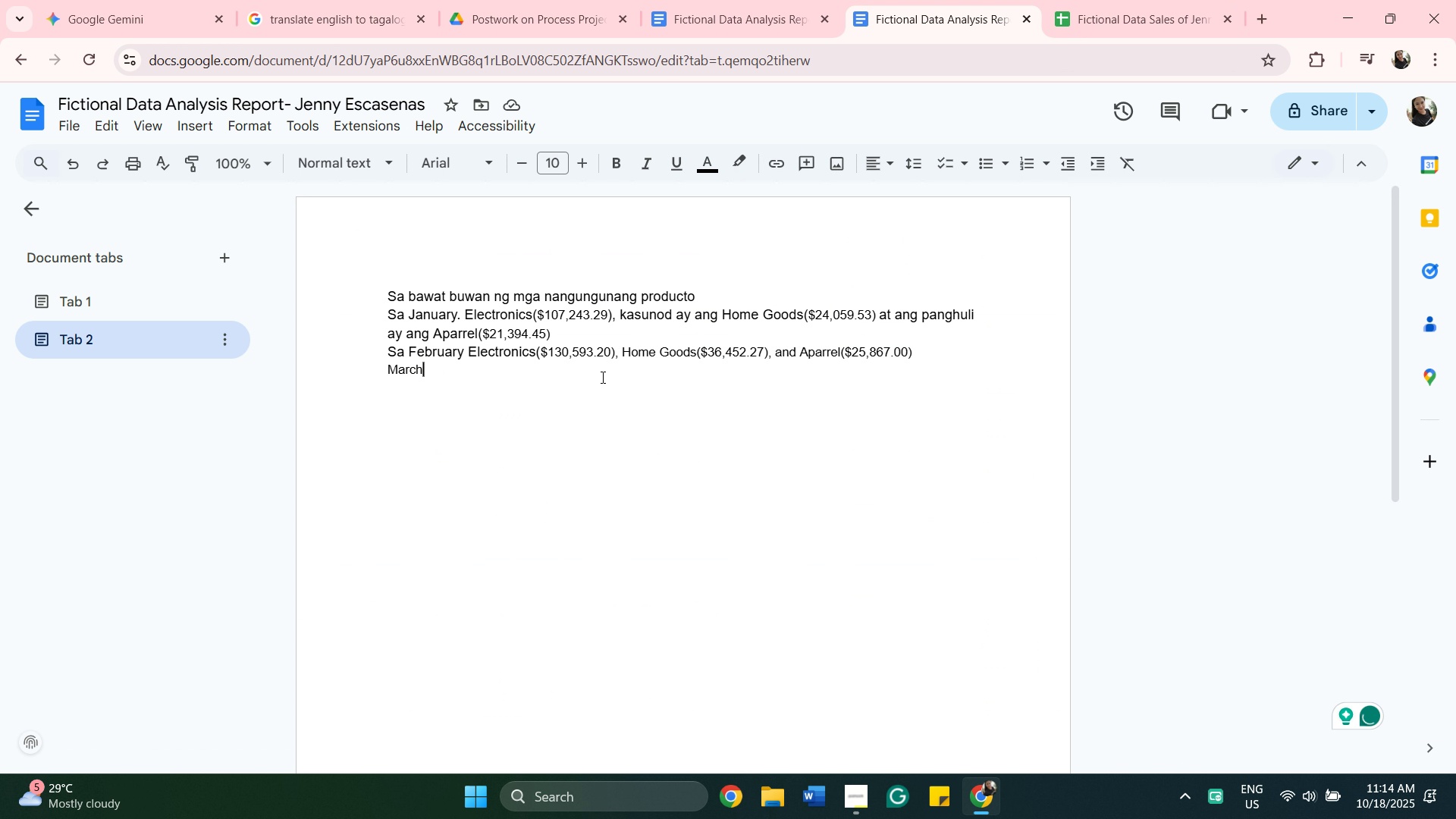 
key(Shift+9)
 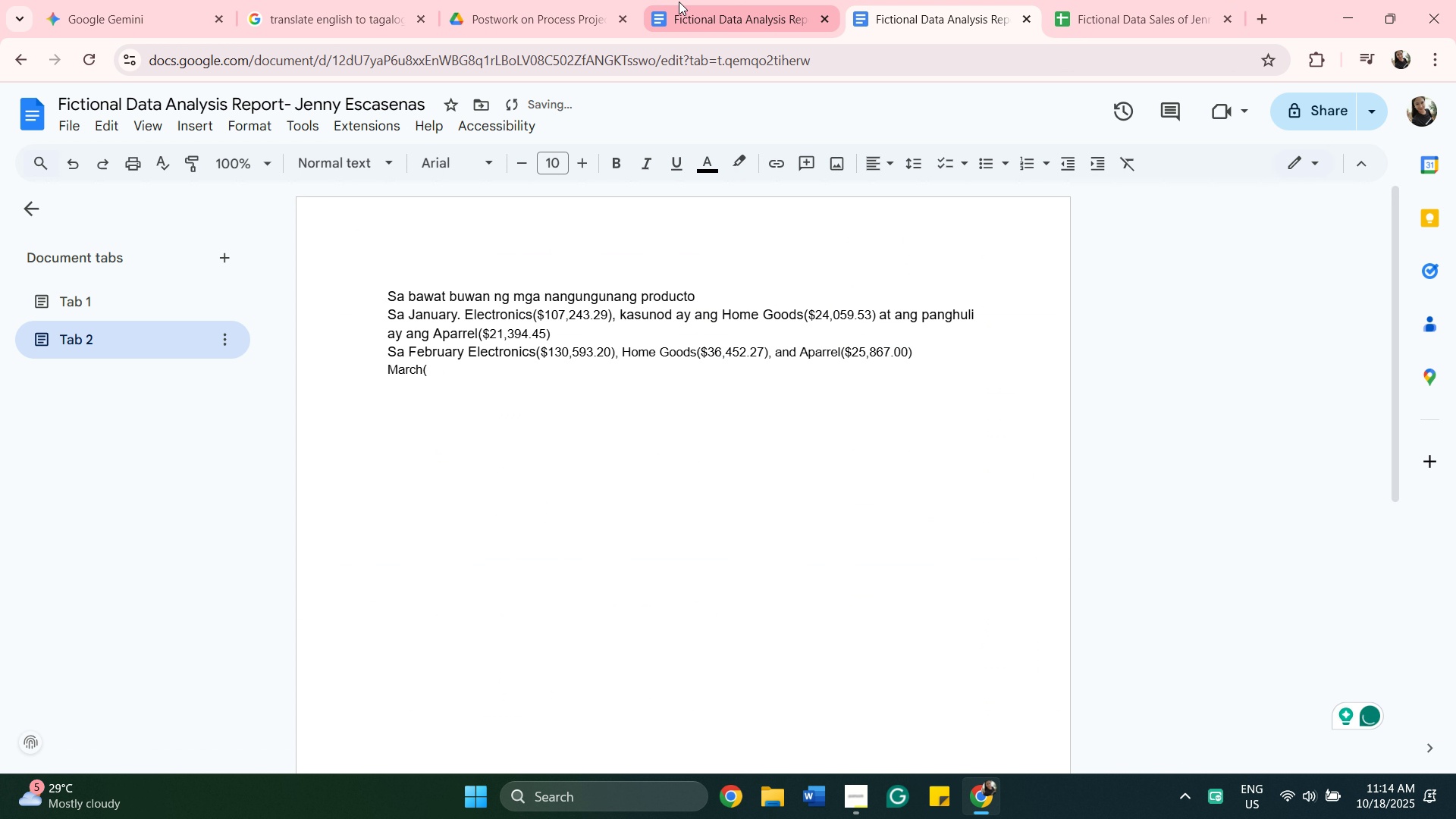 
left_click([731, 16])
 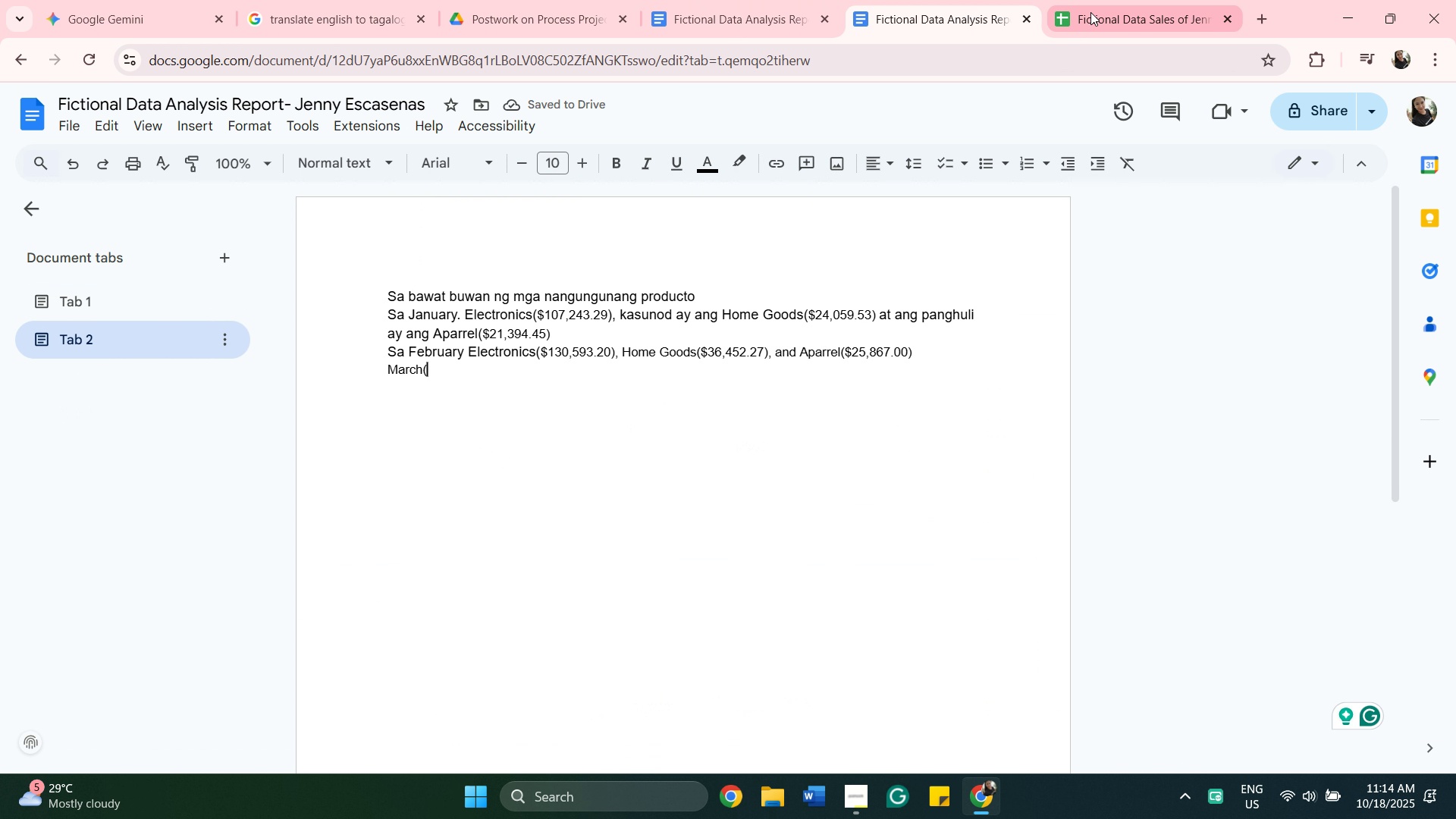 
scroll: coordinate [682, 611], scroll_direction: down, amount: 7.0
 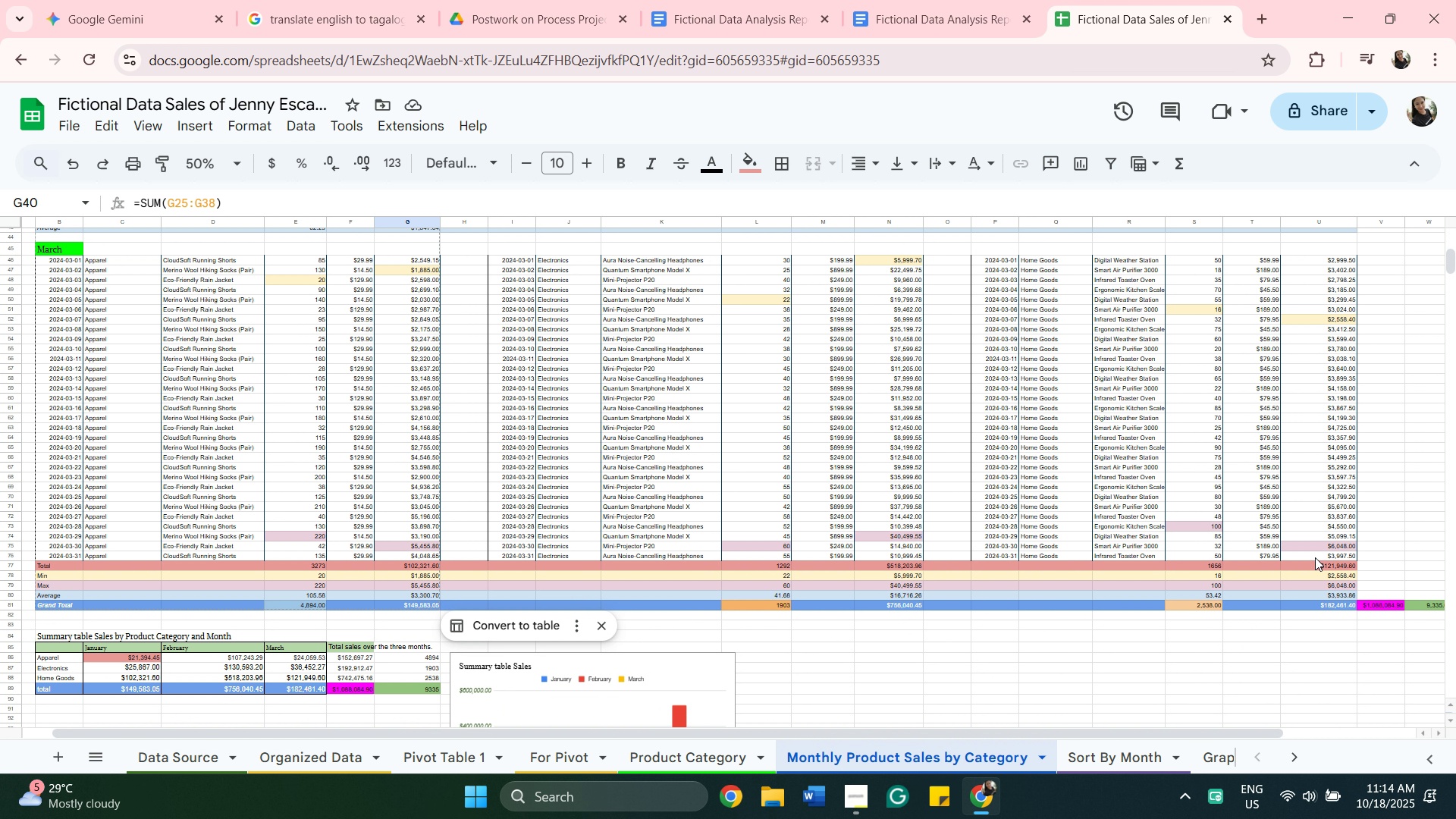 
wait(6.55)
 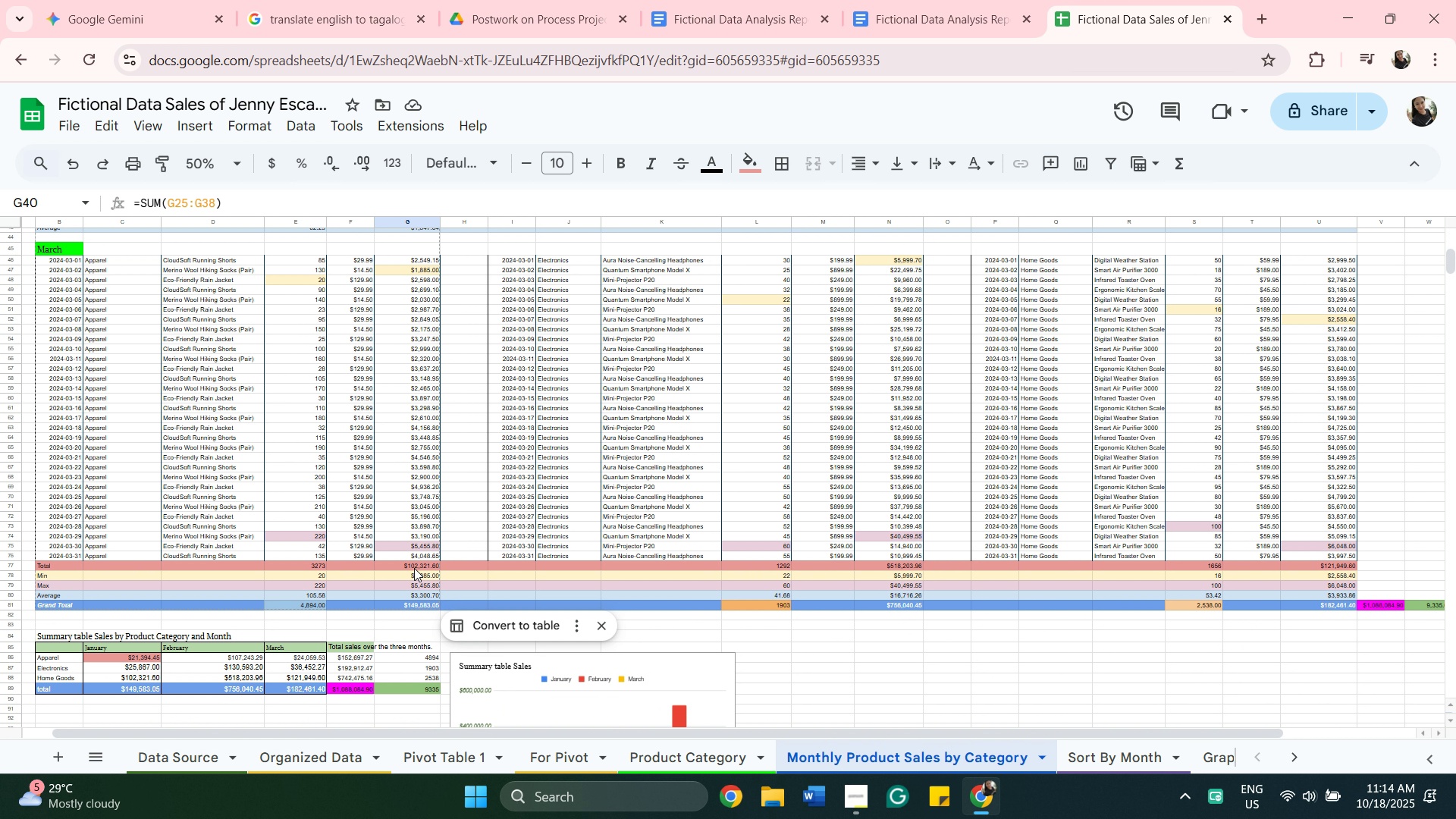 
left_click([909, 567])
 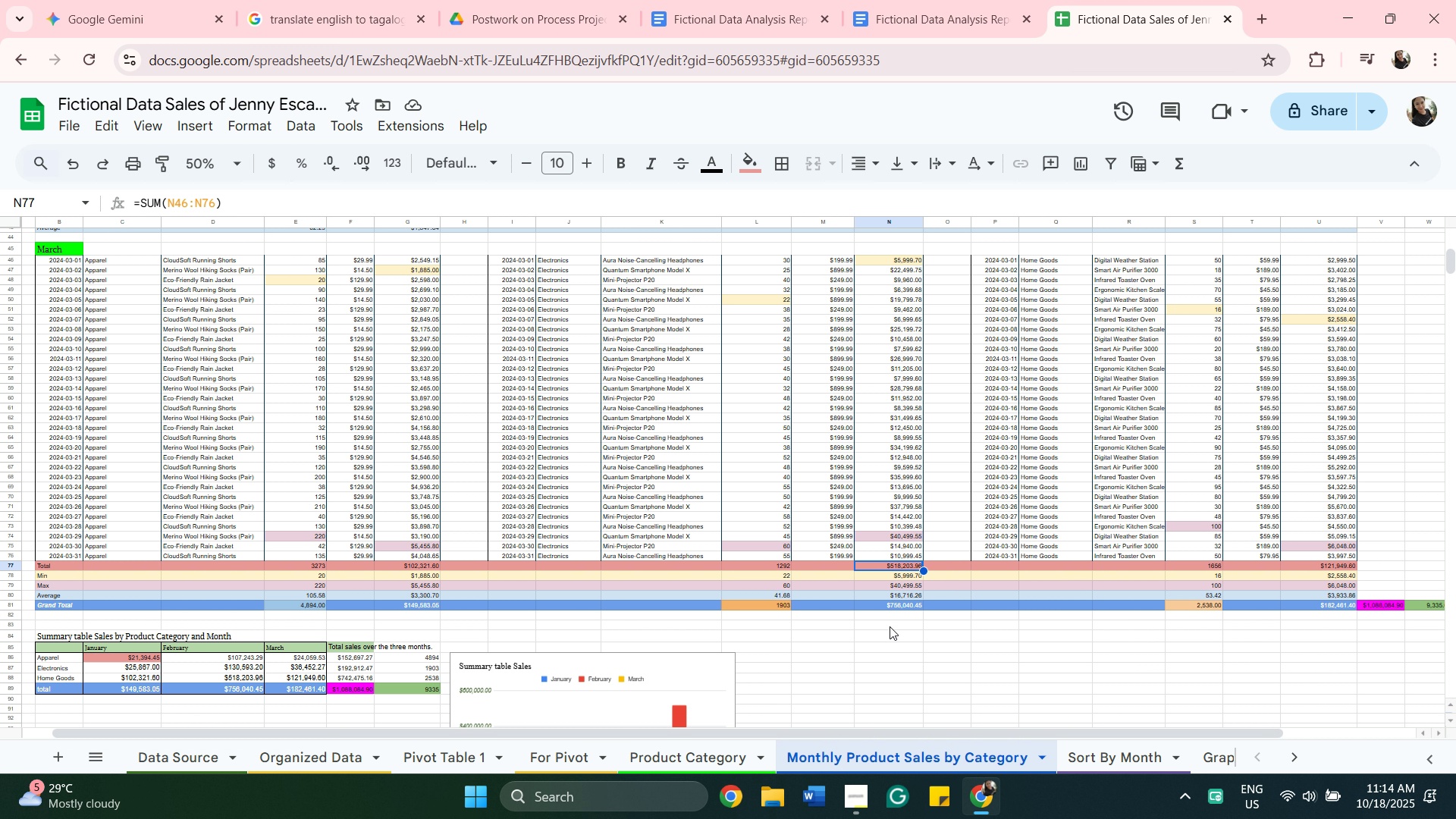 
key(Control+V)
 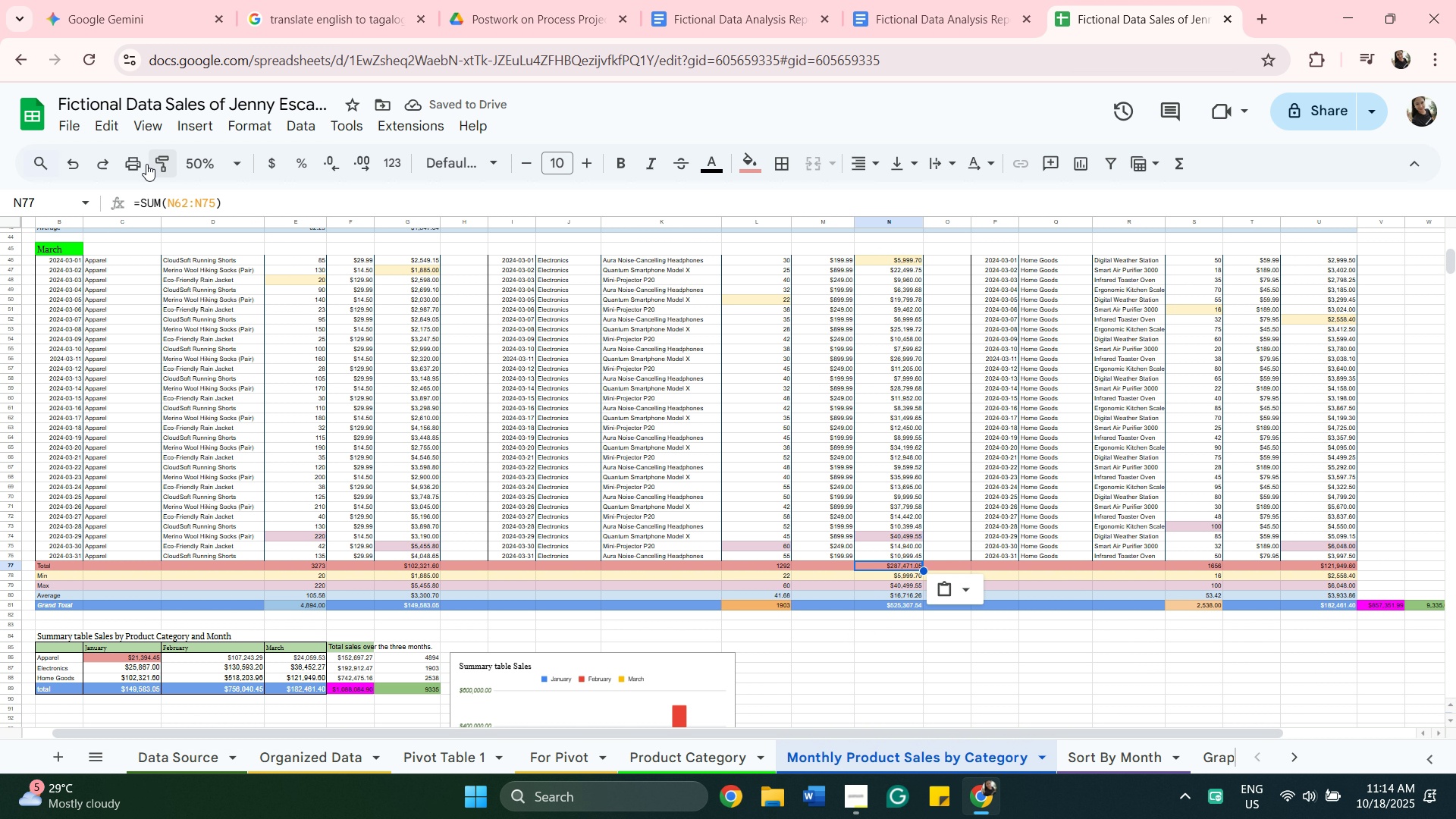 
wait(5.48)
 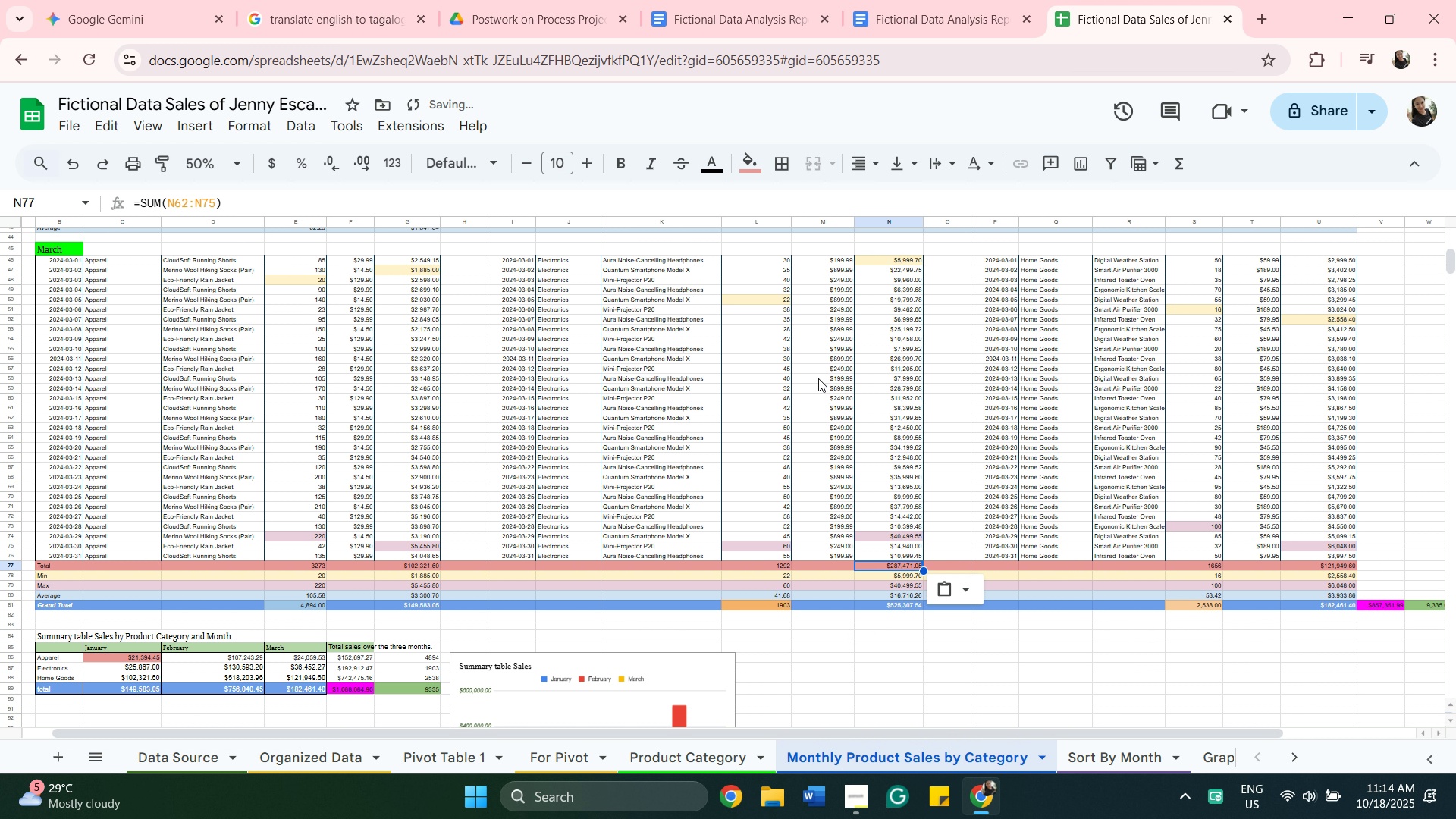 
left_click([865, 658])
 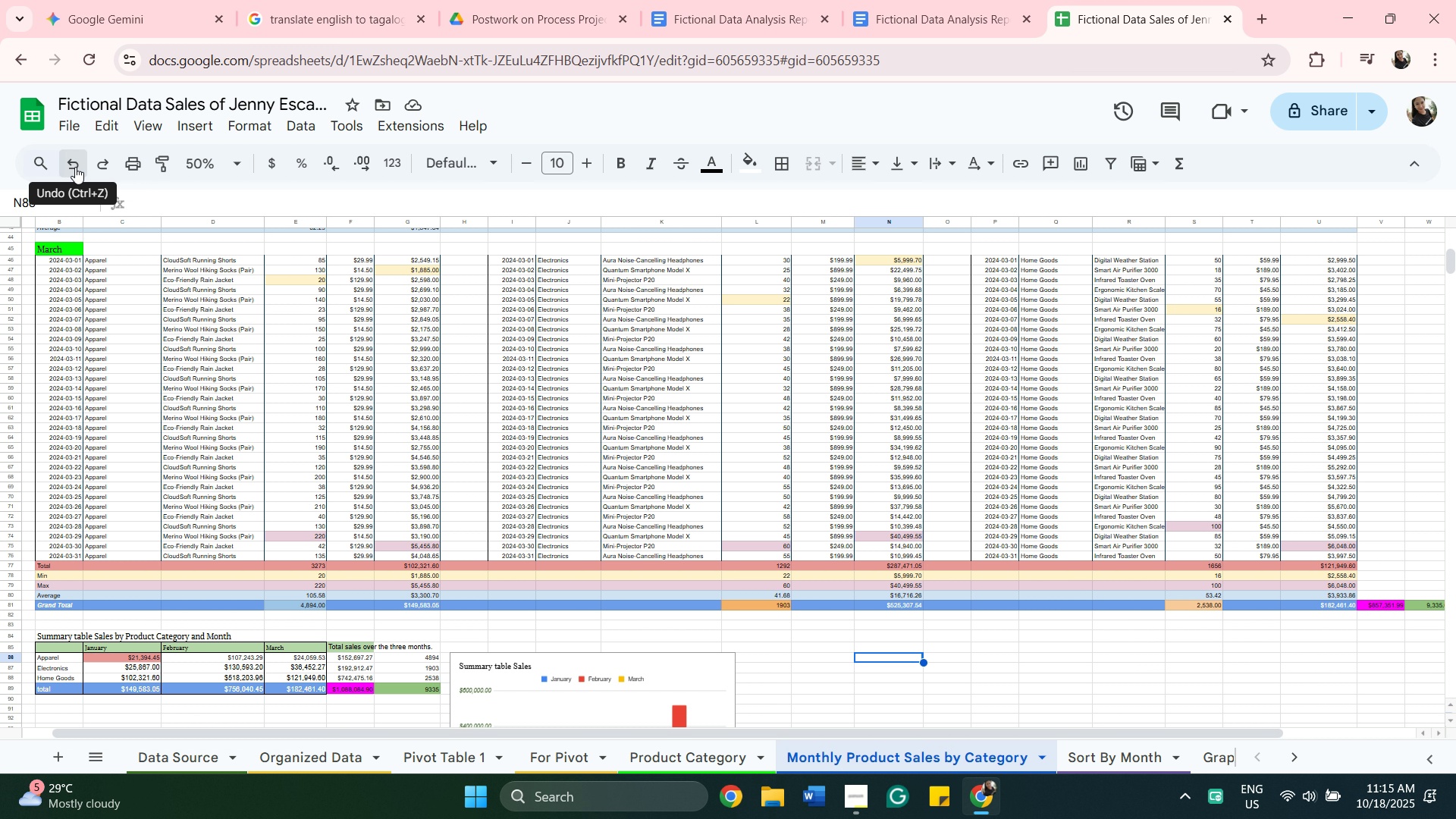 
left_click([75, 167])
 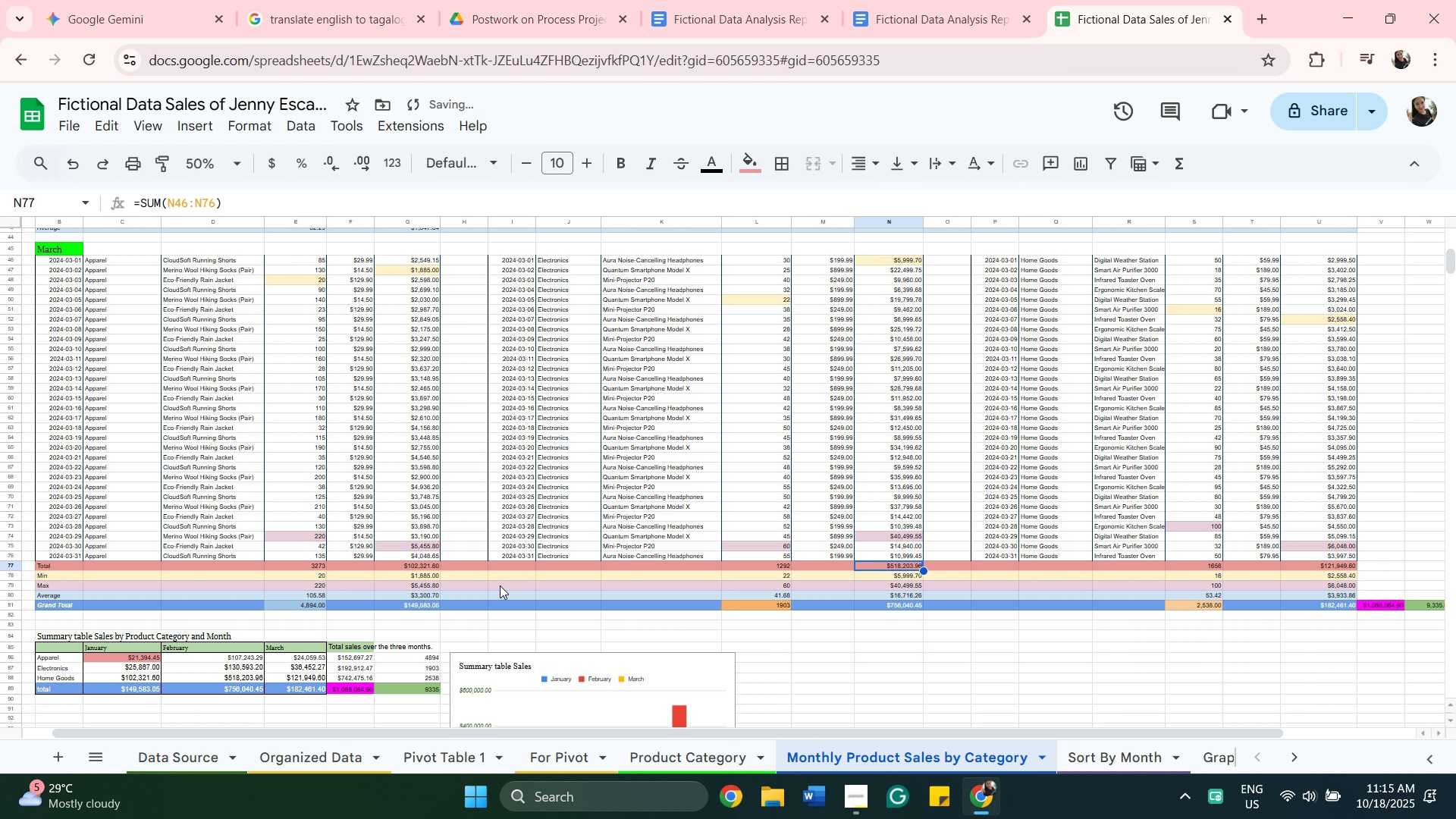 
key(Control+C)
 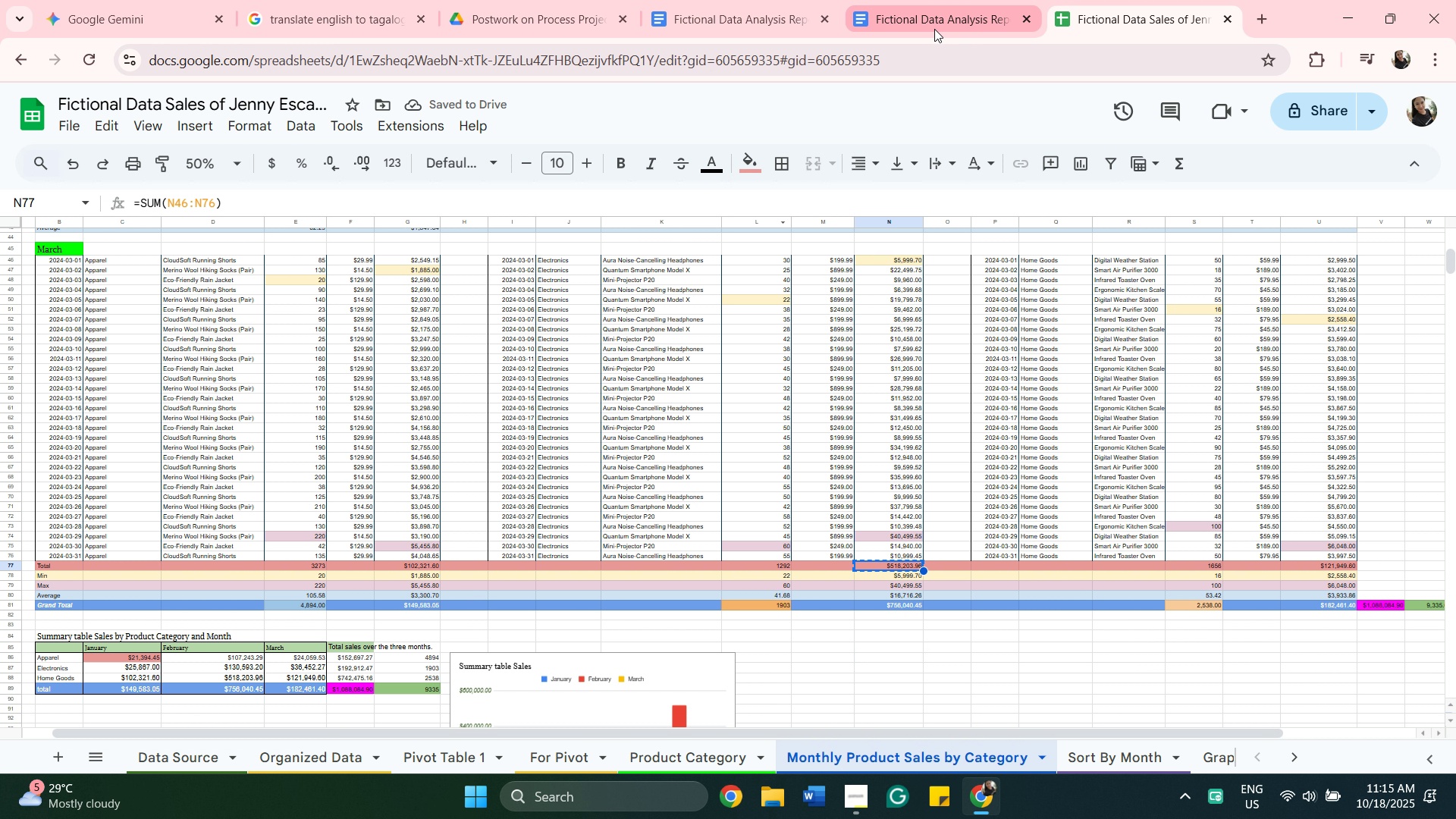 
left_click([935, 29])
 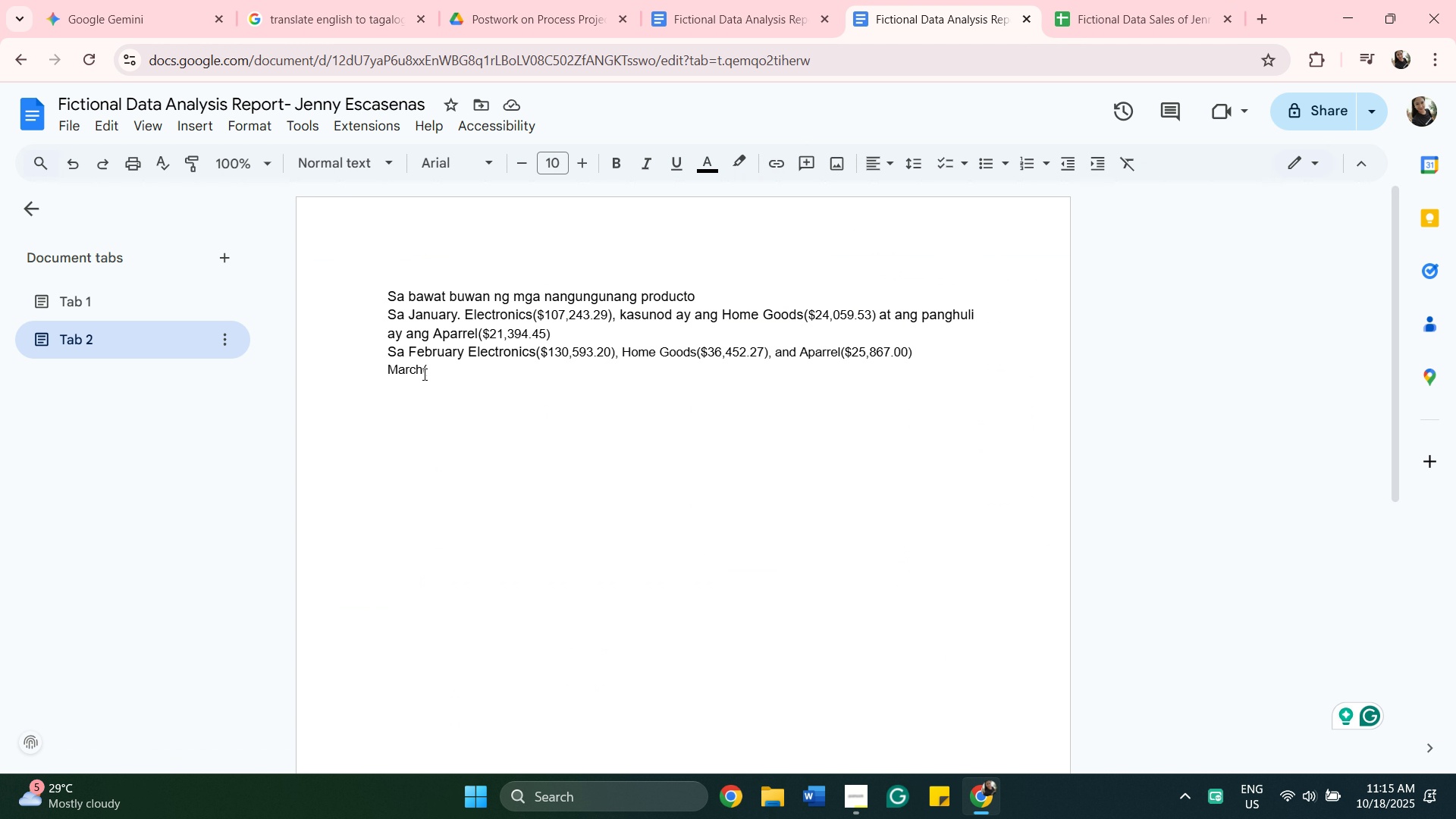 
hold_key(key=Space, duration=0.35)
 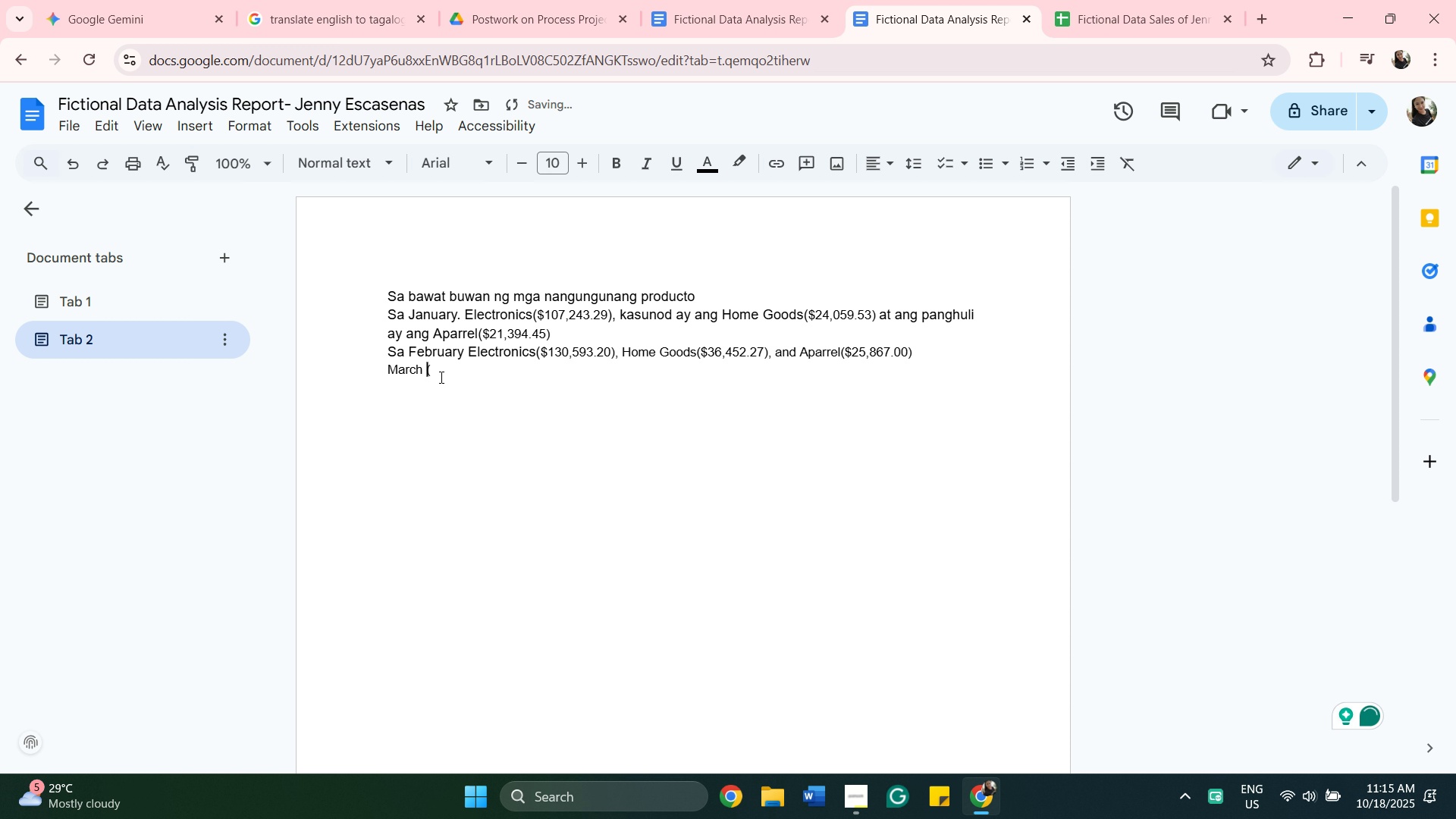 
type(Electronics)
 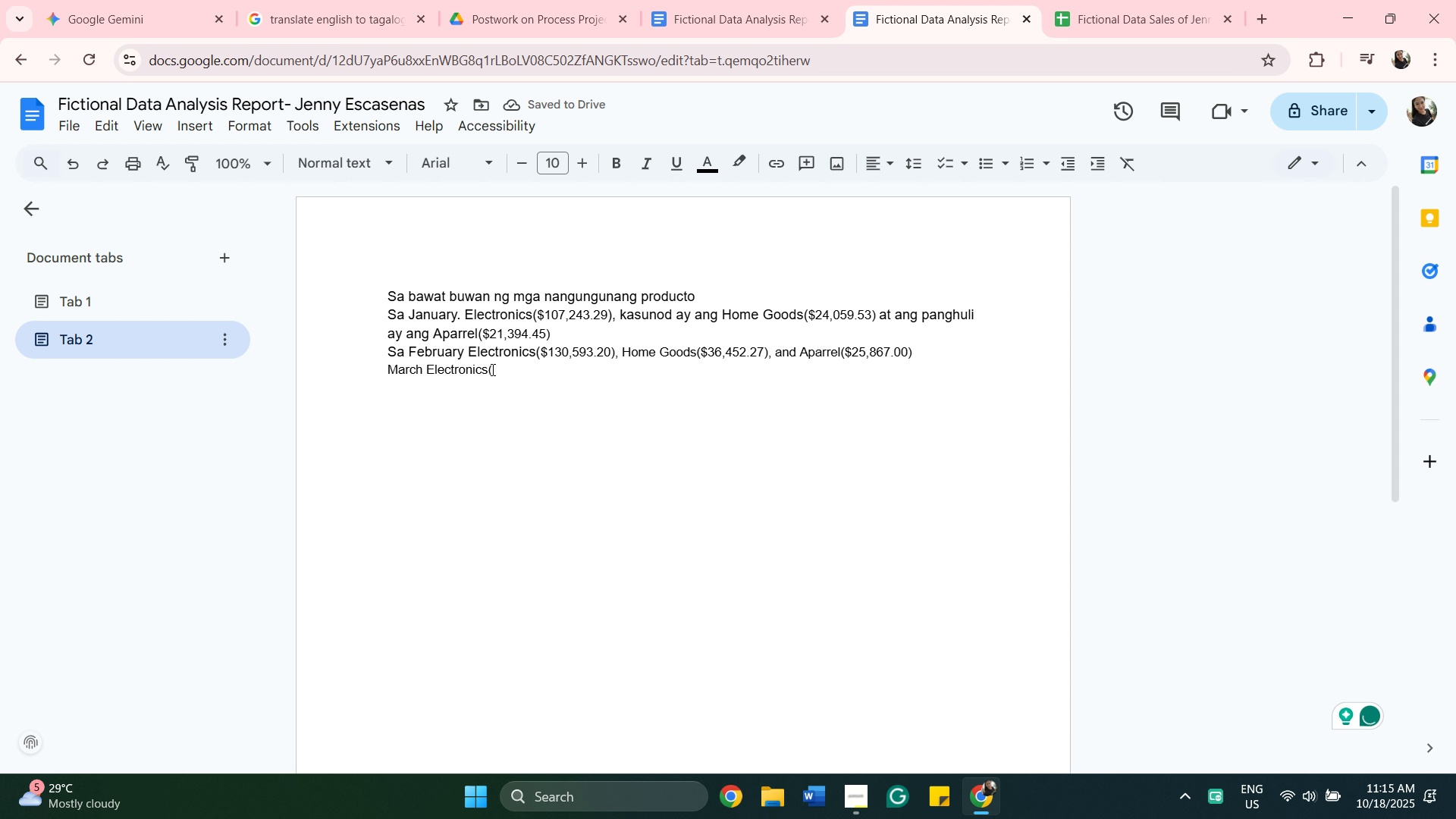 
left_click([491, 369])
 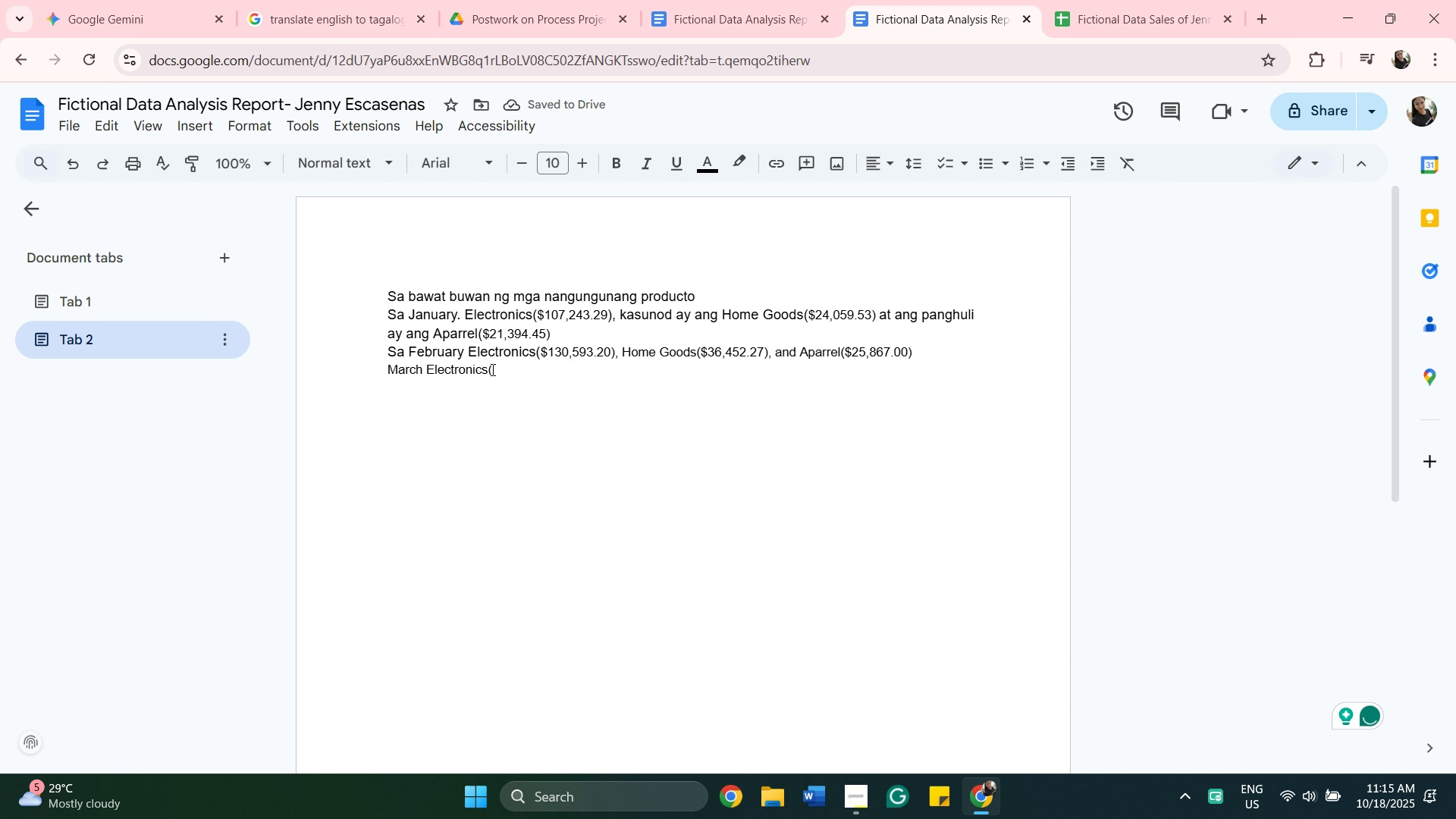 
key(Control+V)
 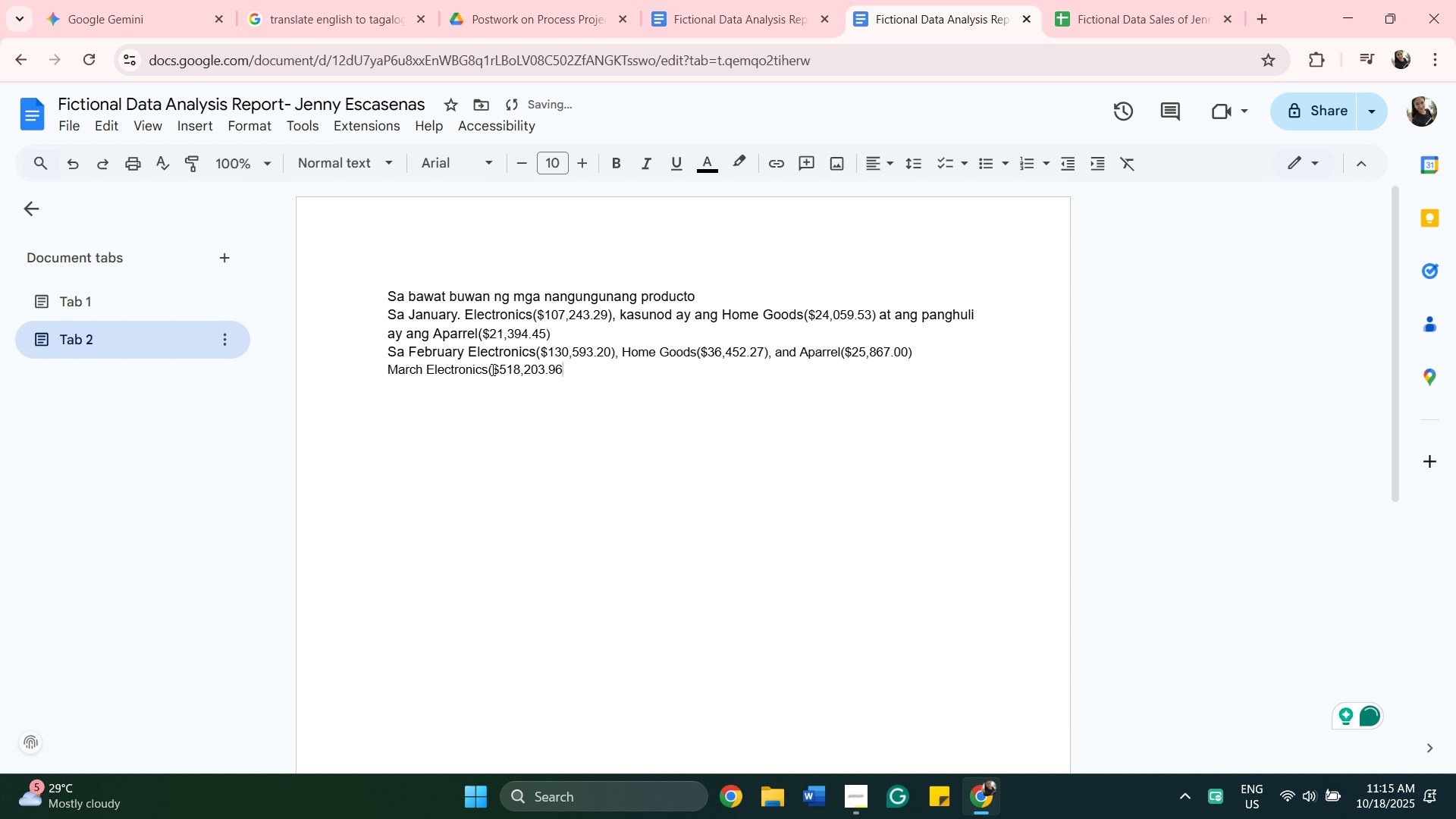 
key(Control+0)
 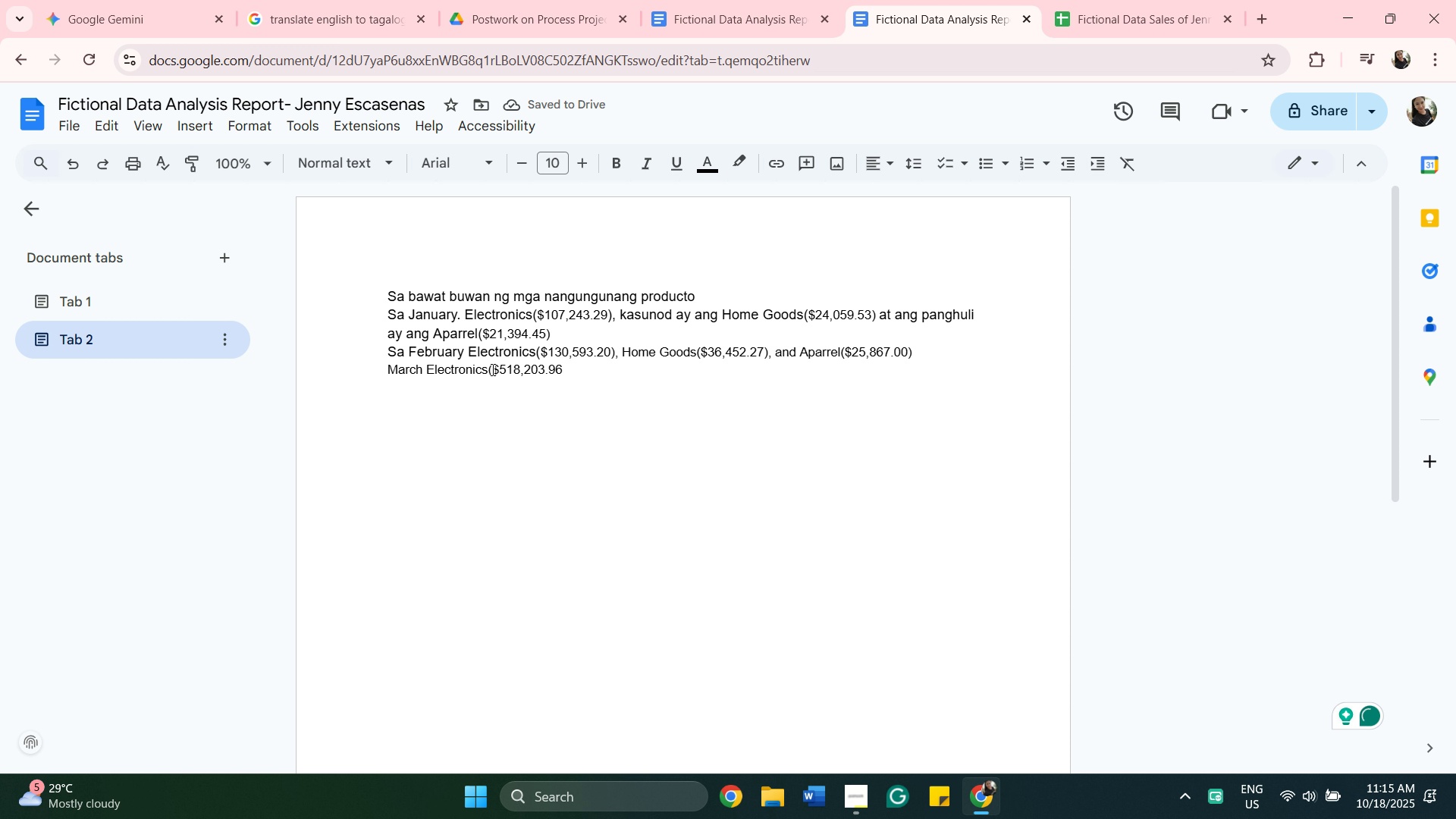 
key(Shift+0)
 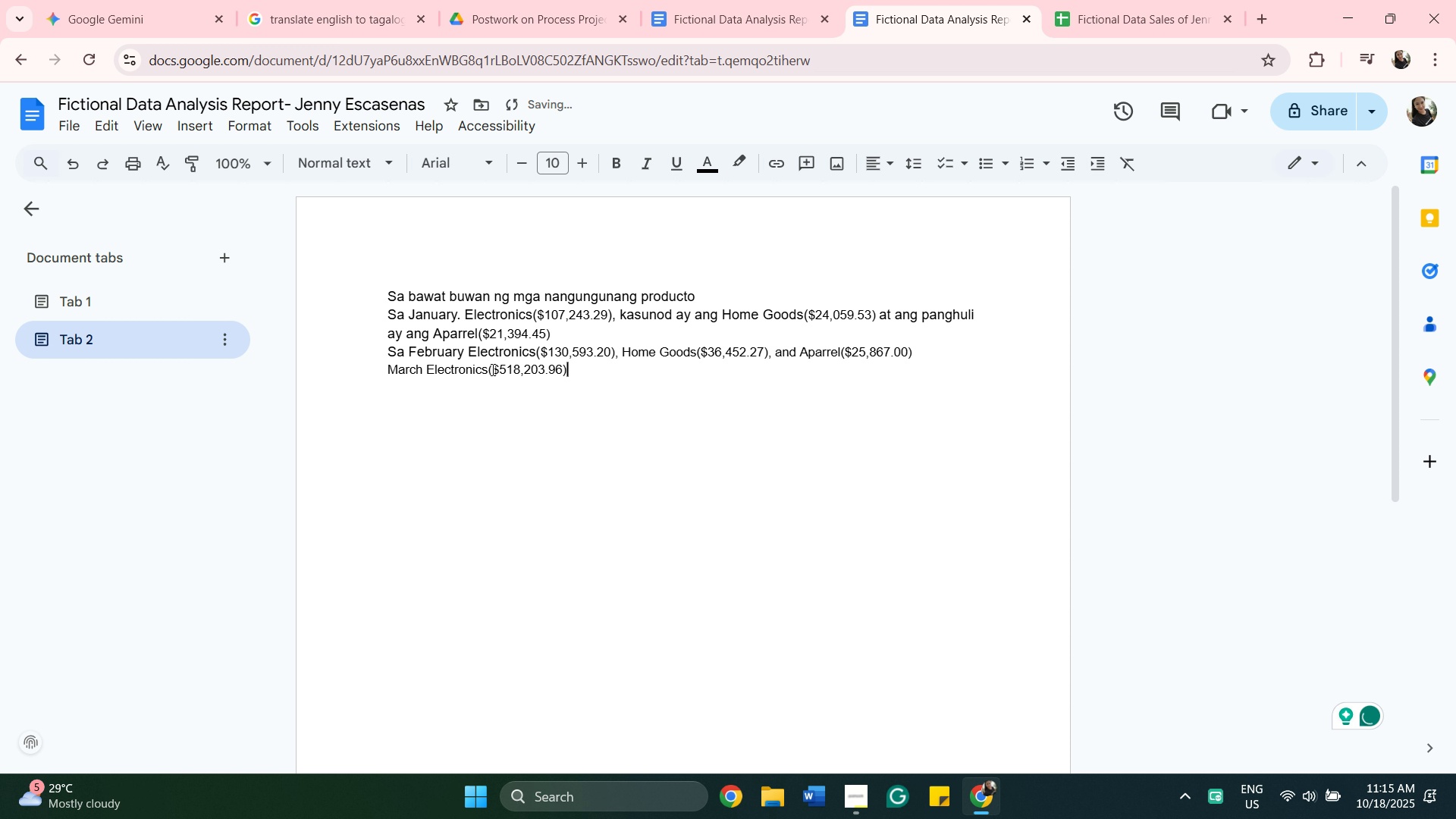 
key(Space)
 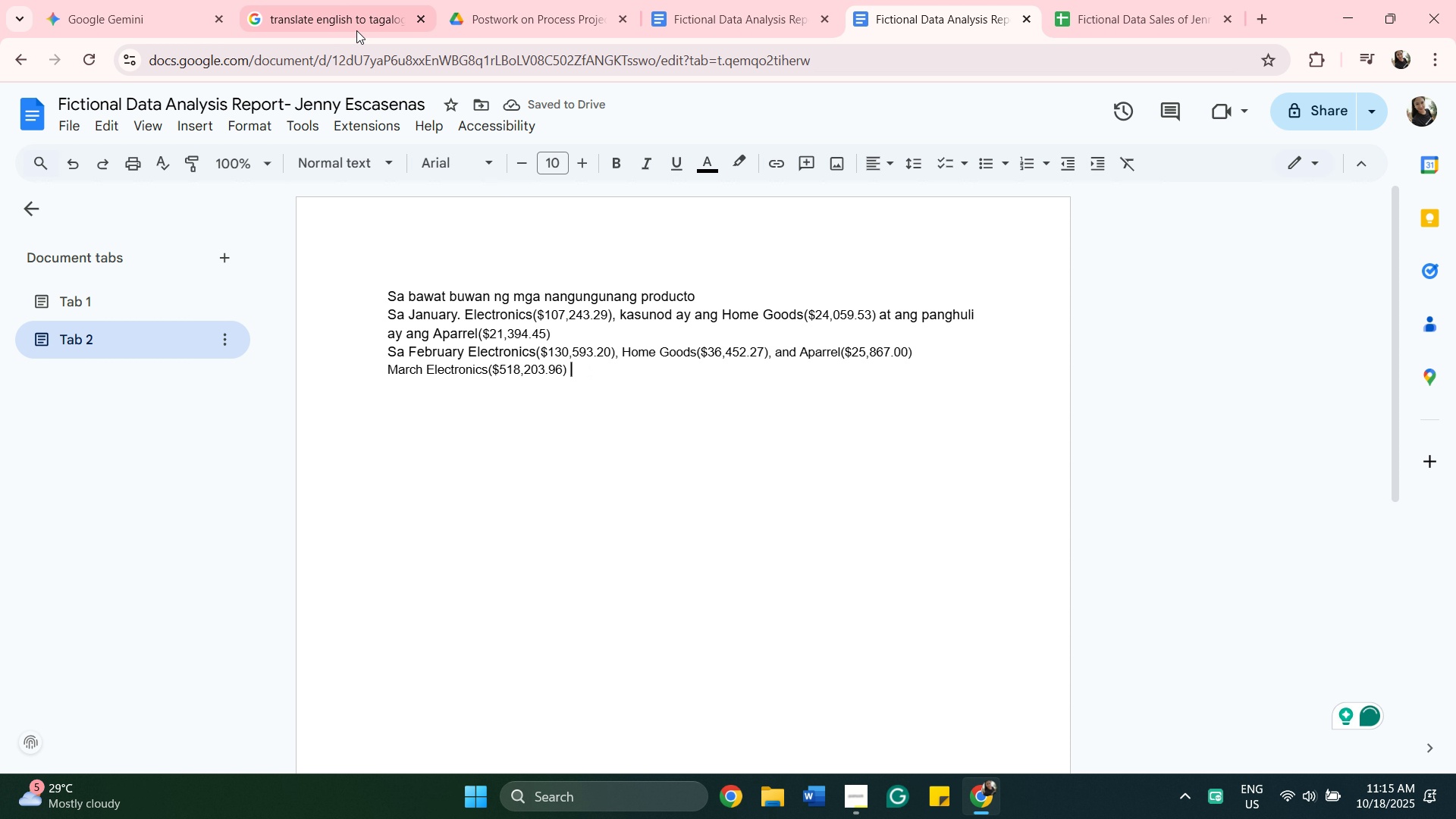 
wait(5.44)
 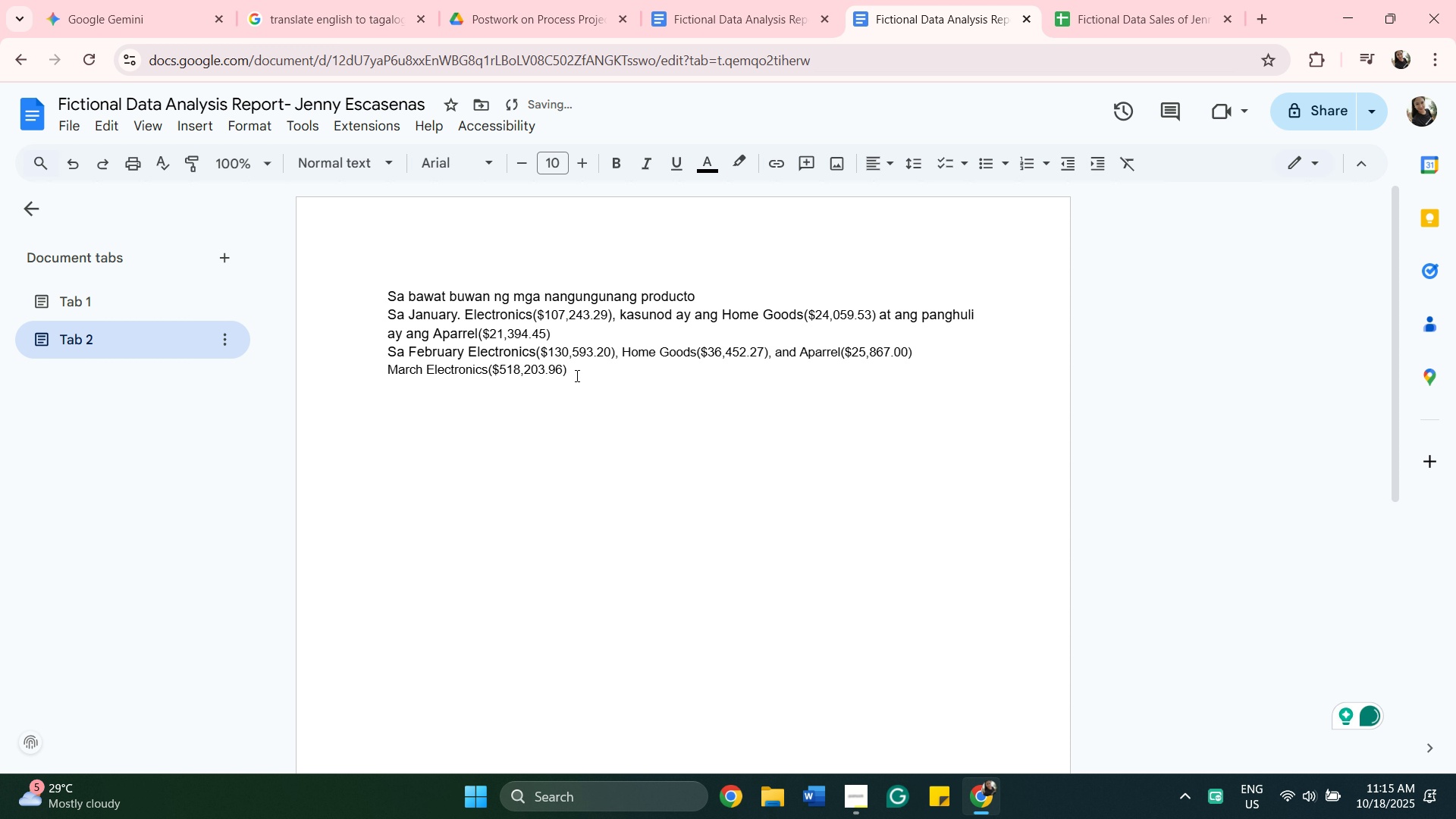 
left_click([749, 8])
 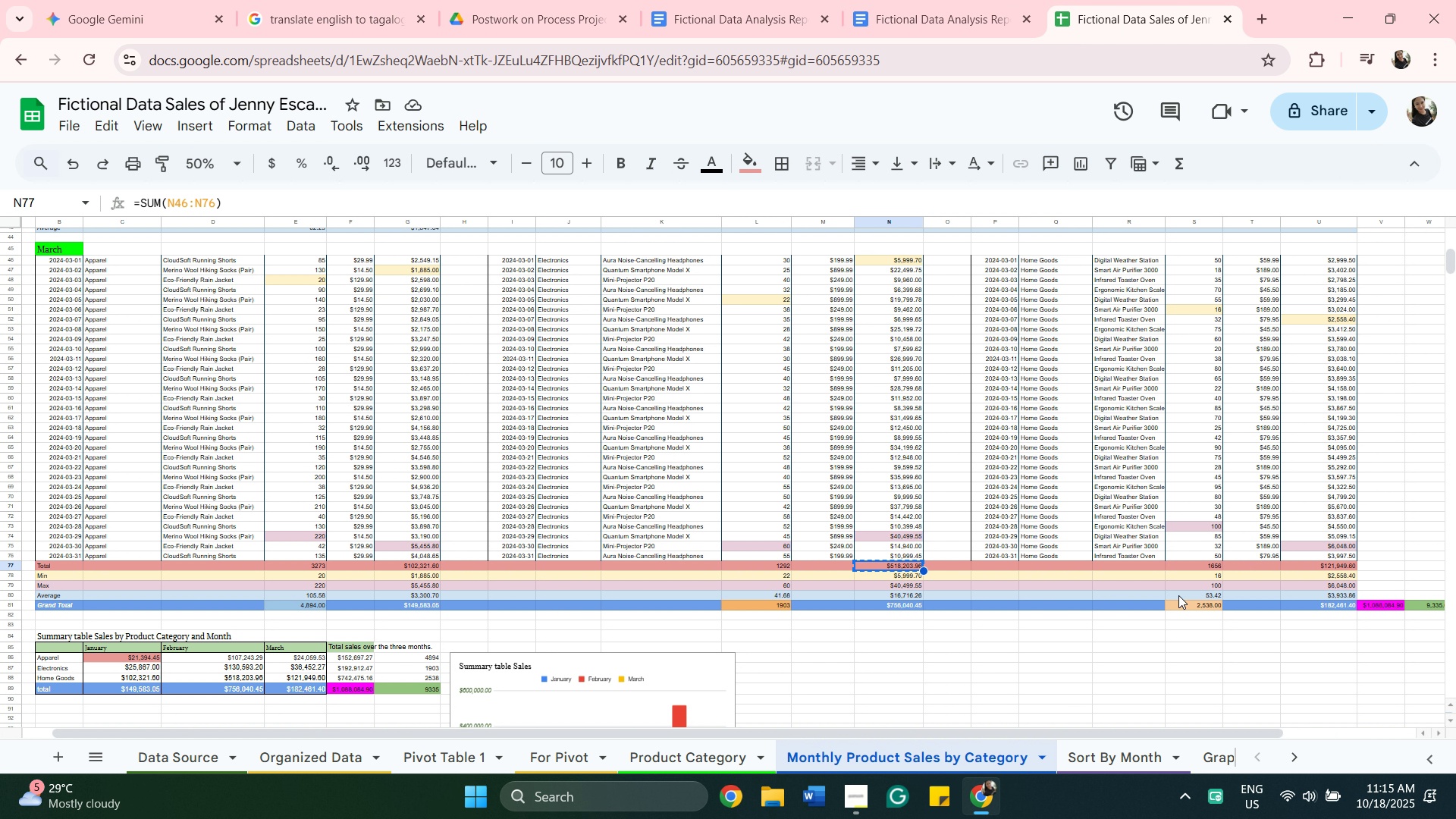 
wait(7.8)
 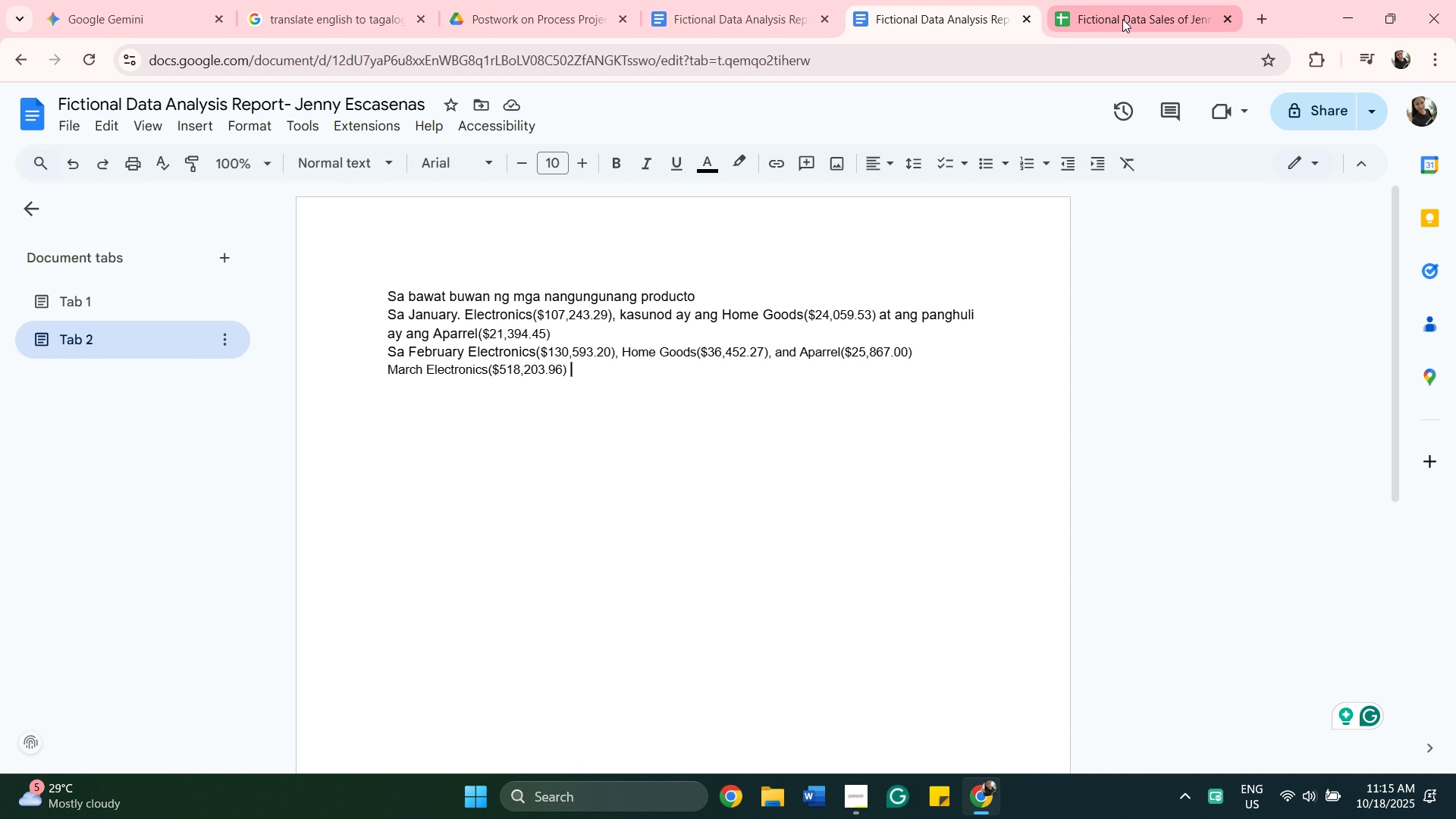 
left_click([1322, 563])
 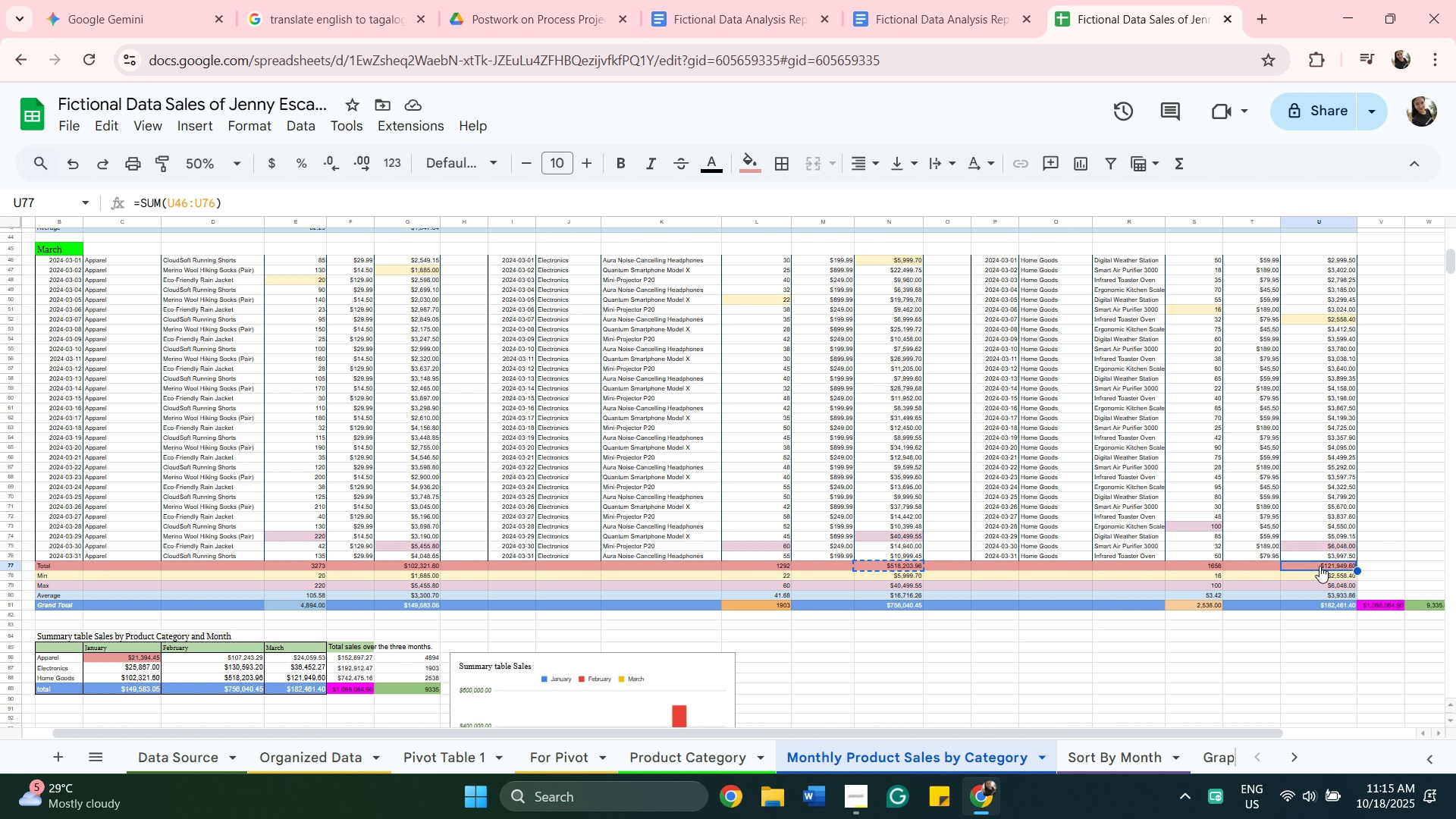 
right_click([1320, 566])
 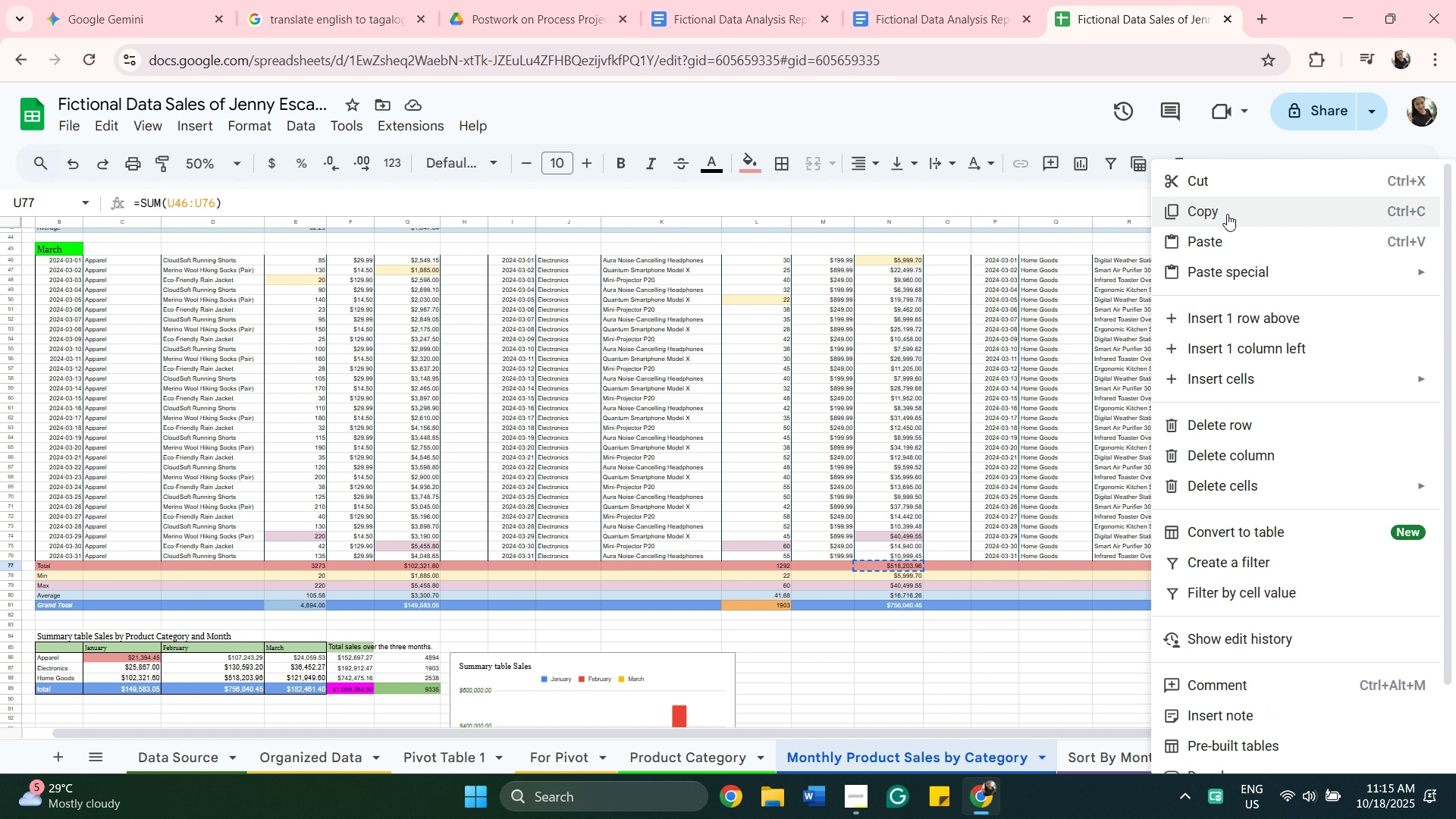 
left_click([1227, 214])
 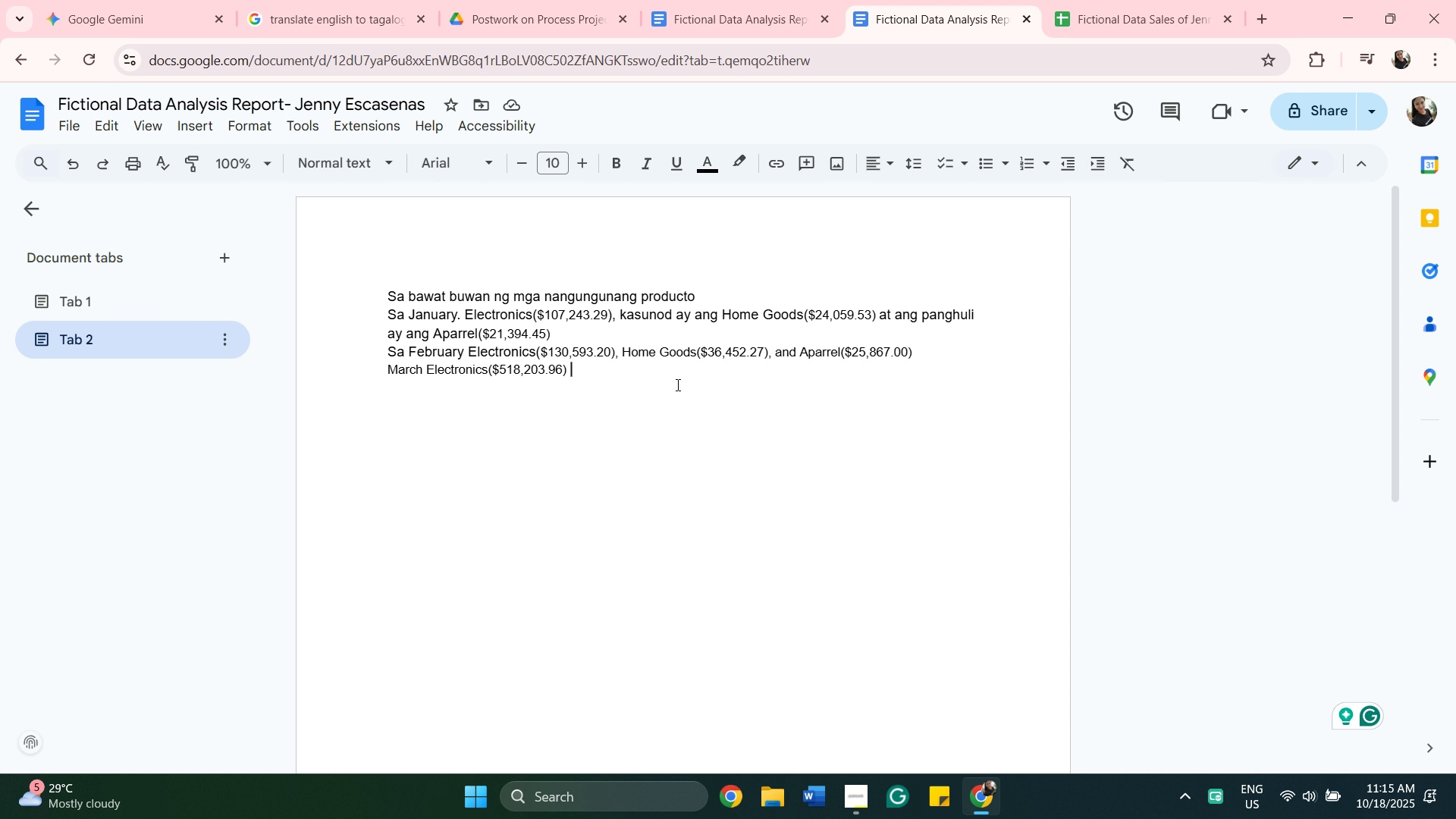 
key(Backspace)
type(, Home Goods)
 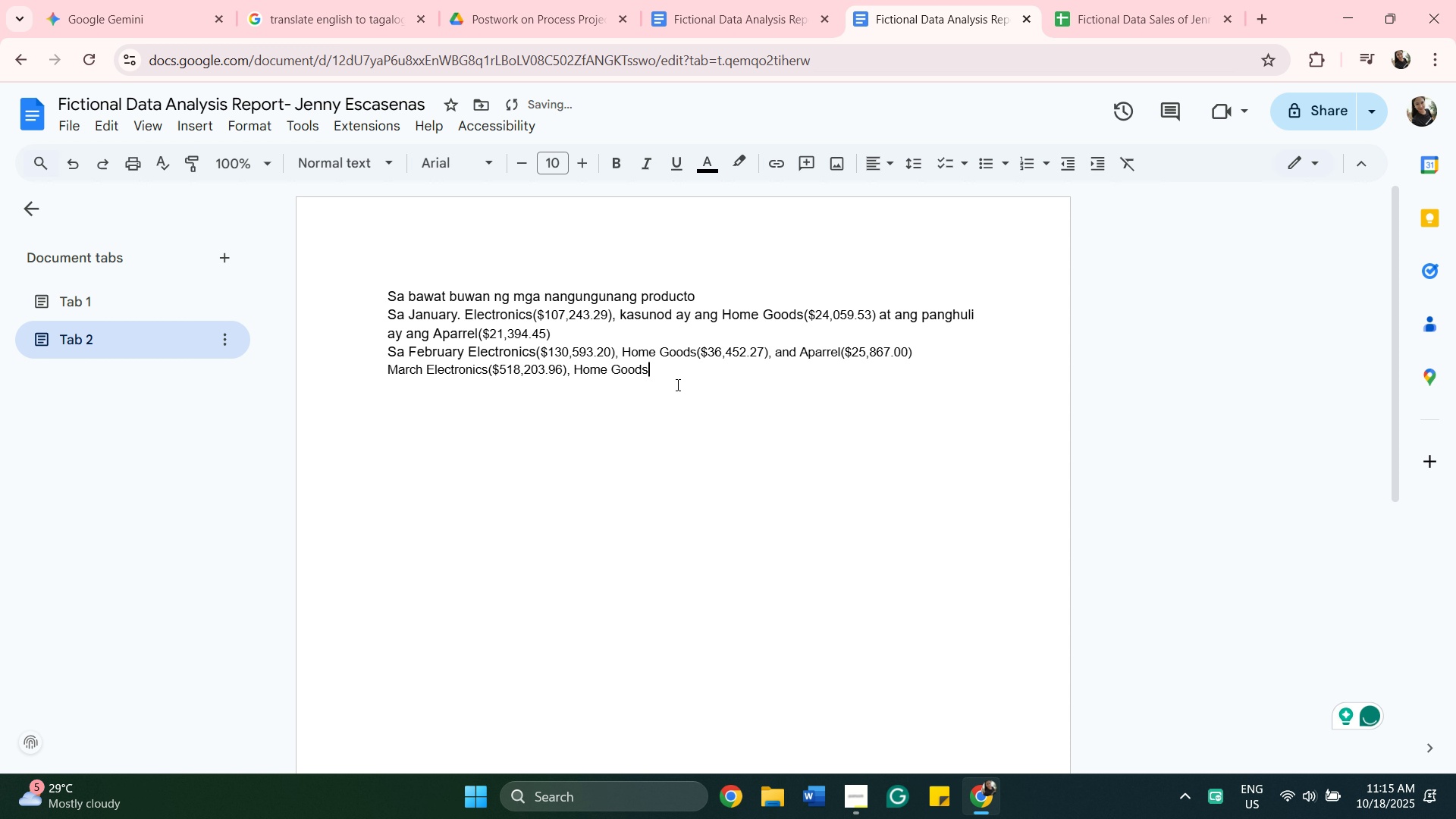 
wait(5.27)
 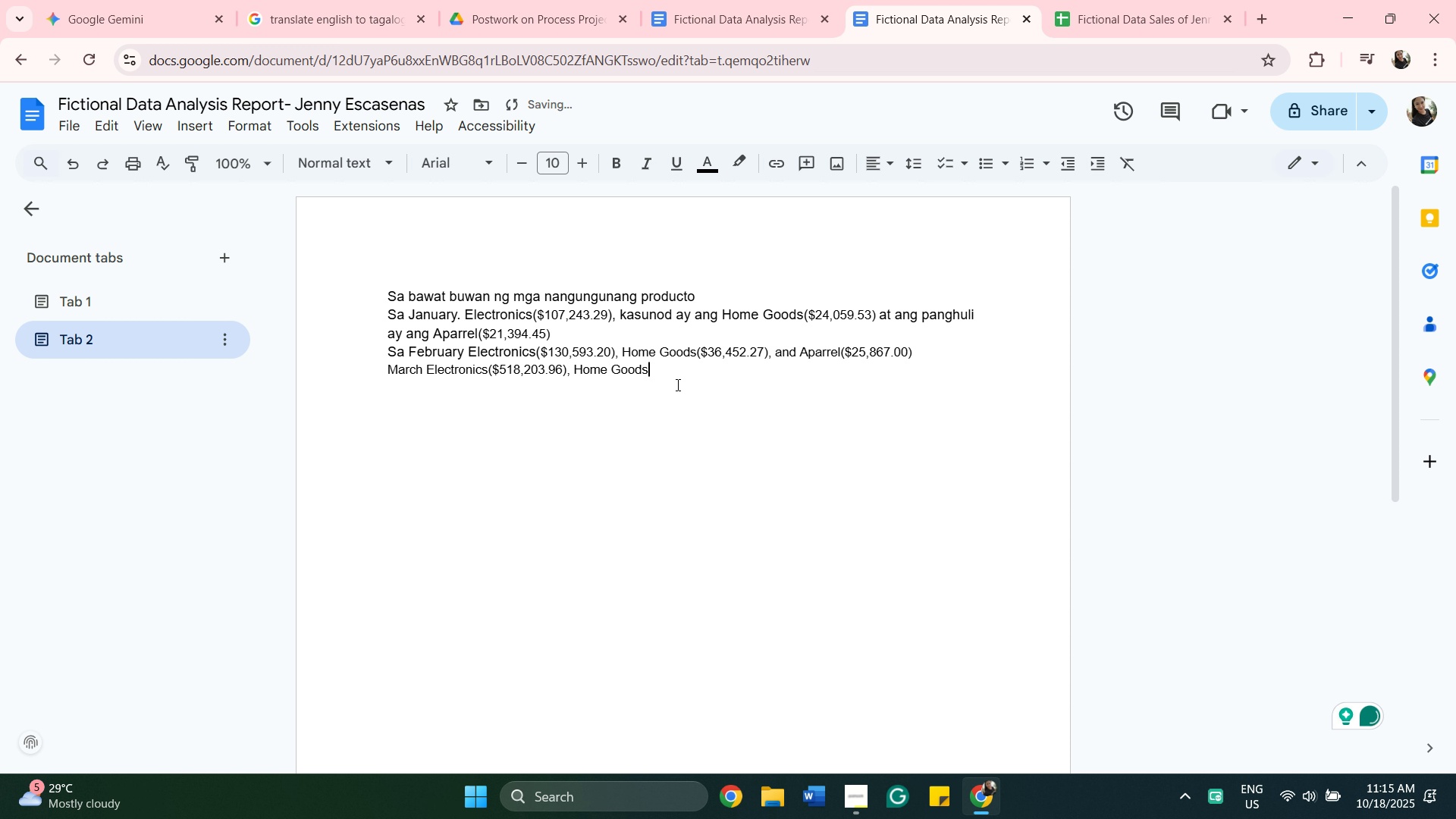 
key(Shift+9)
 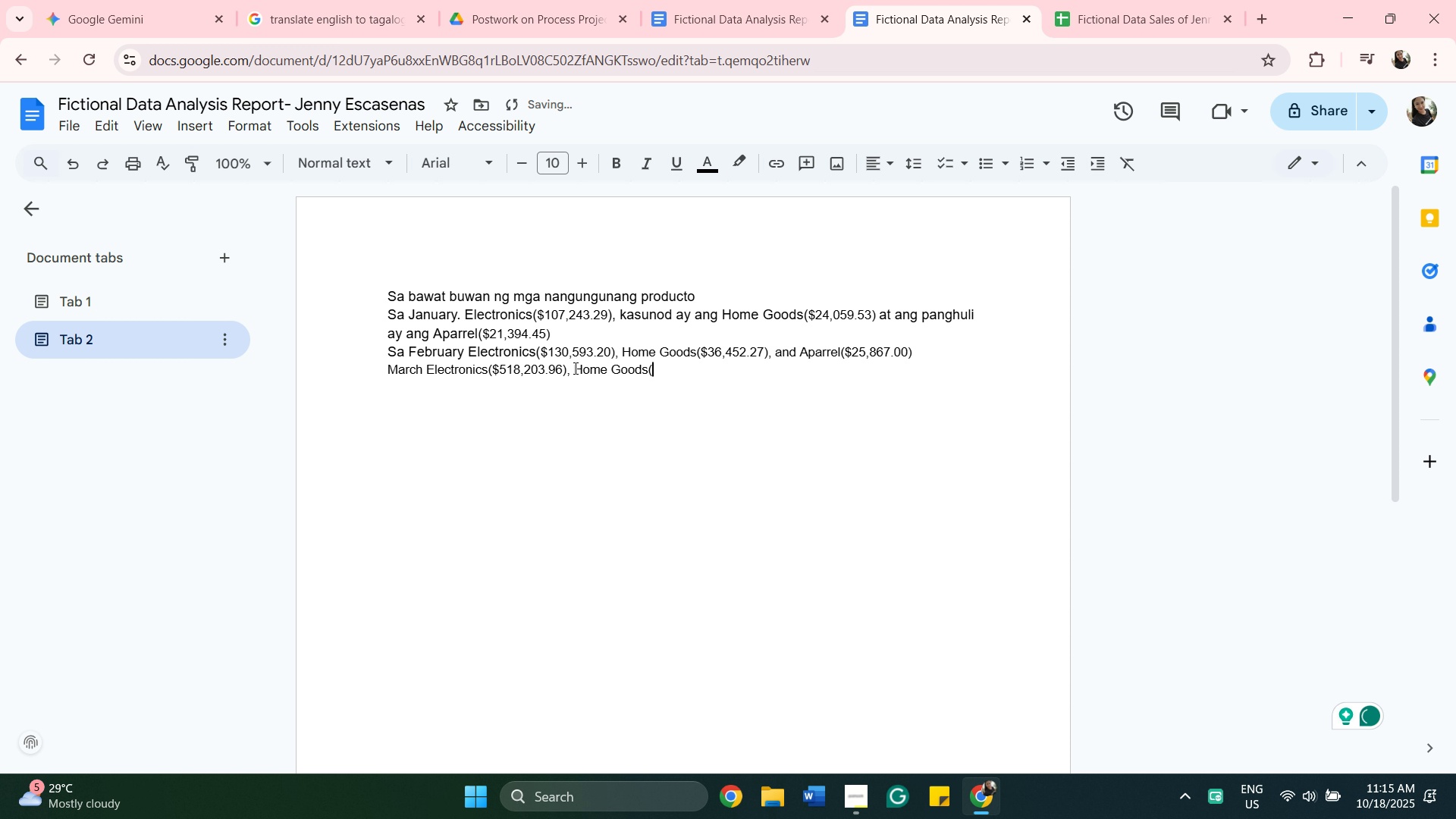 
key(Control+V)
 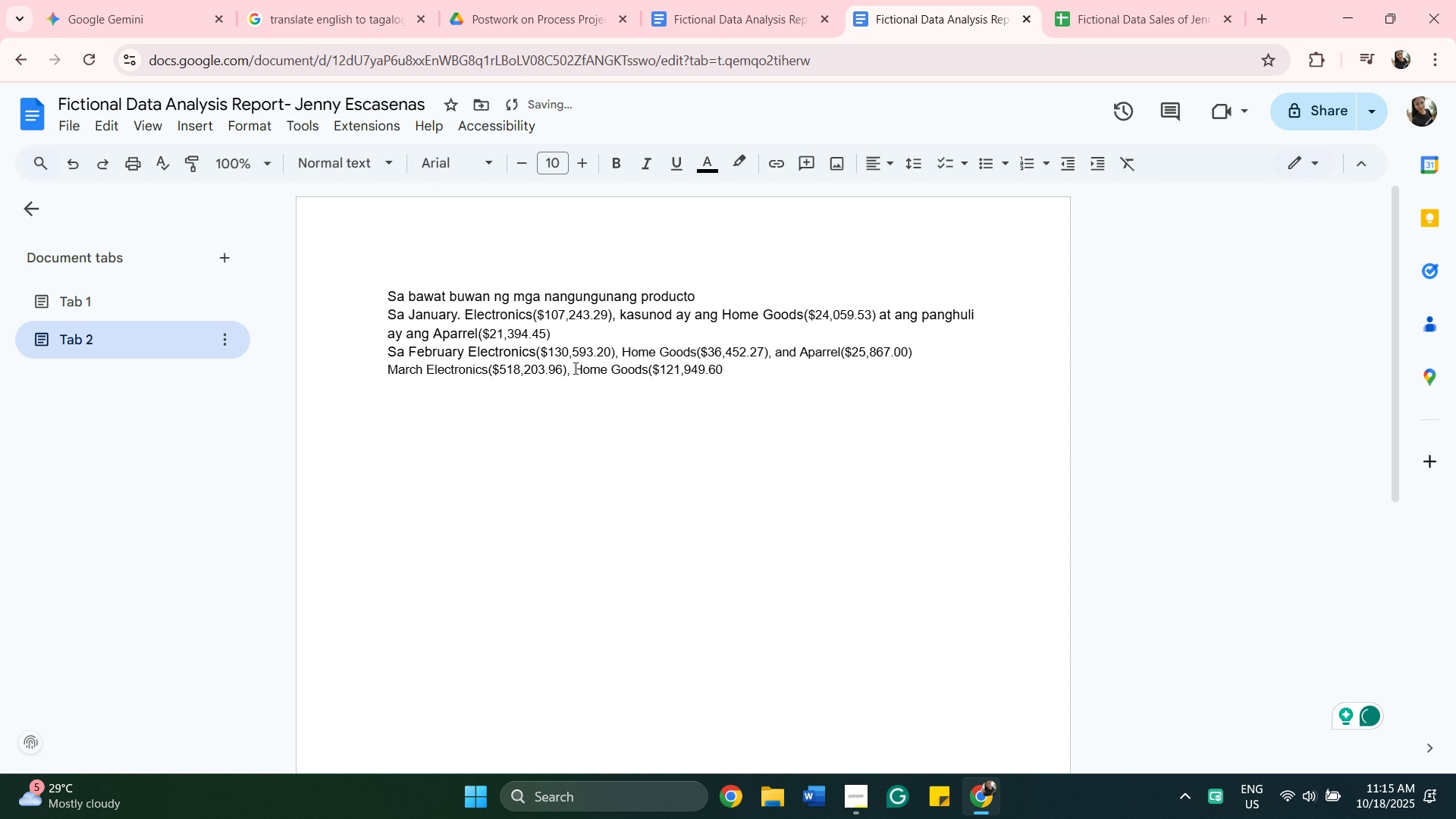 
type(), nd Aparrel()
 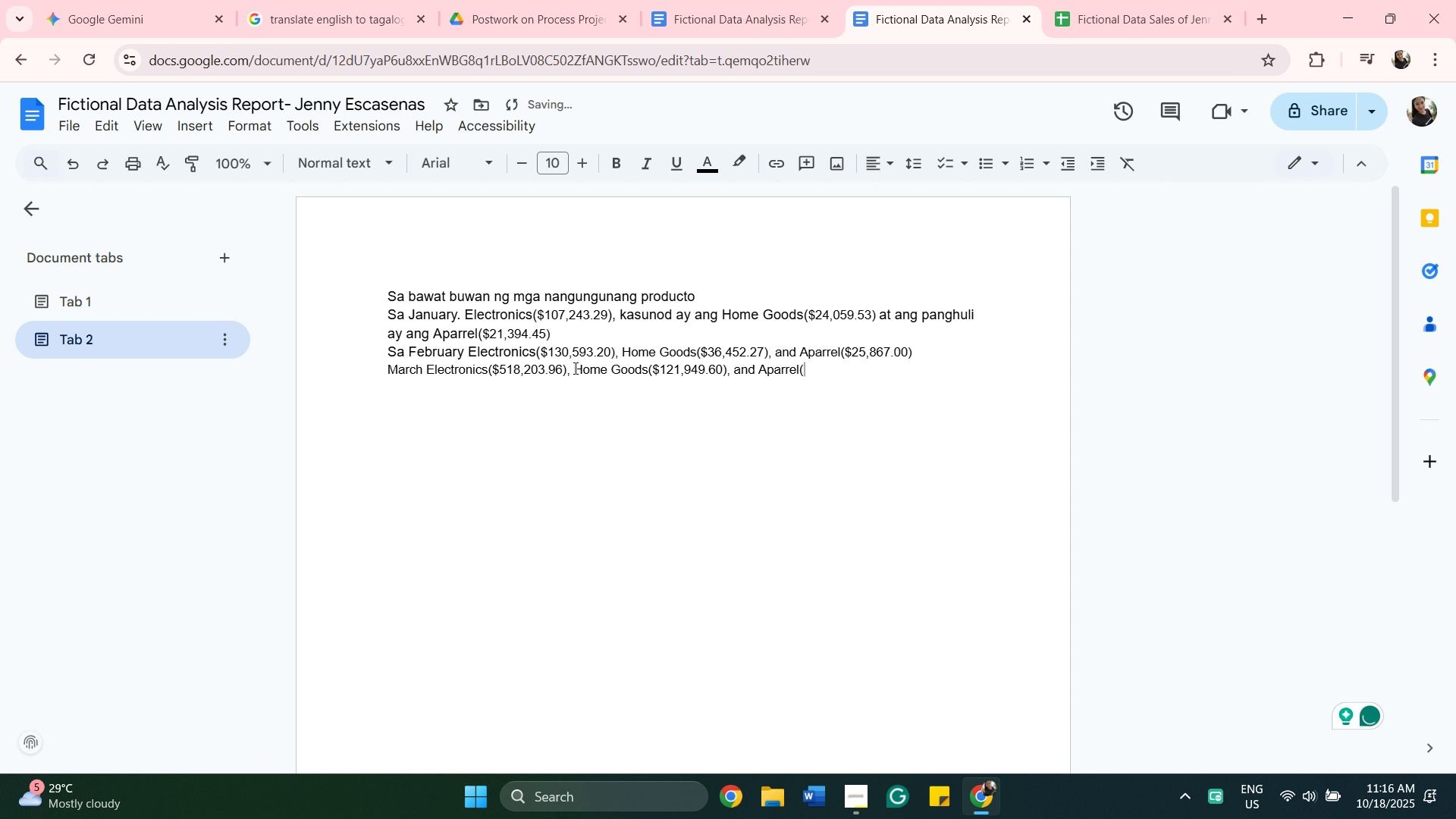 
left_click([1128, 29])
 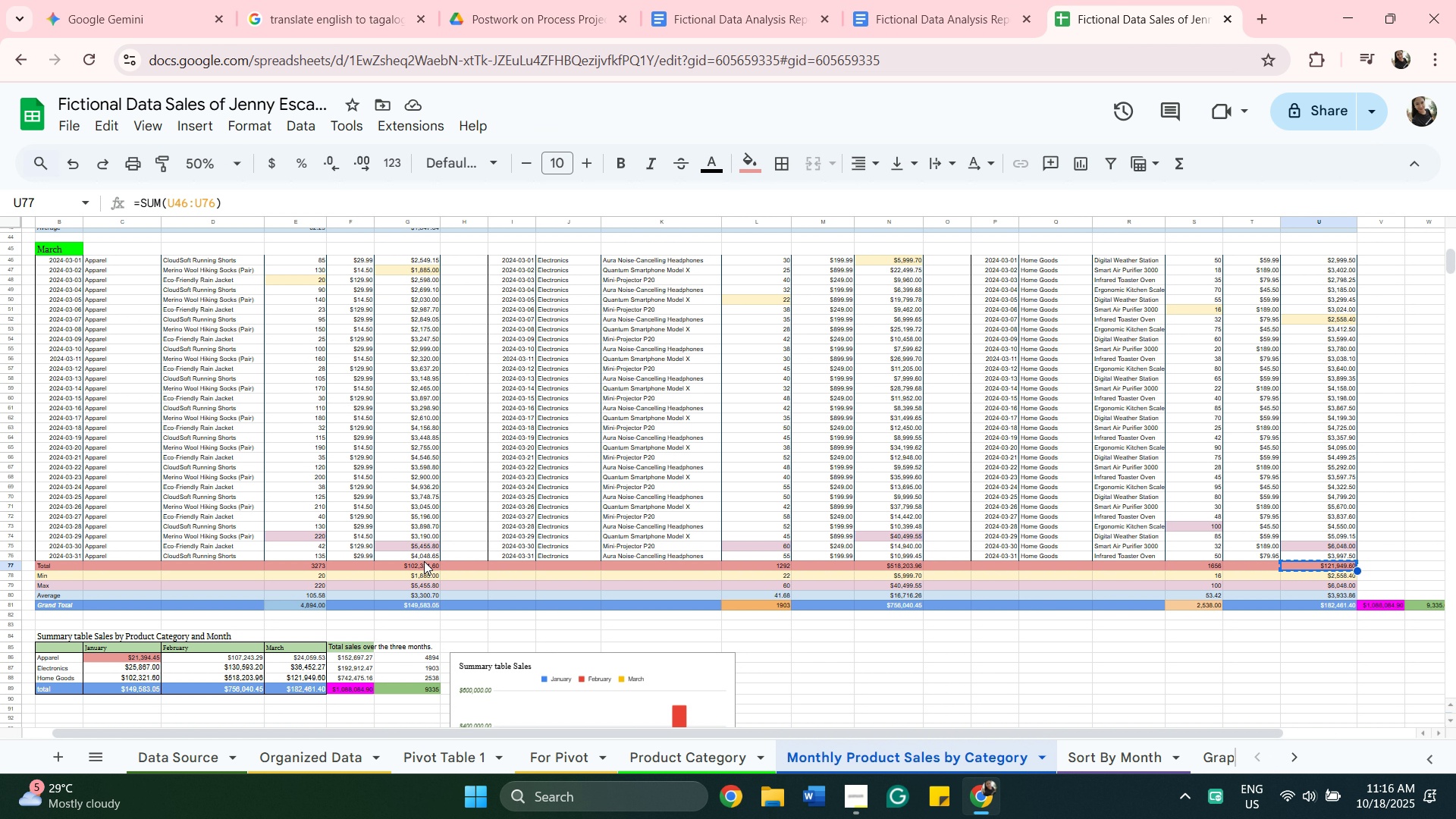 
left_click([424, 566])
 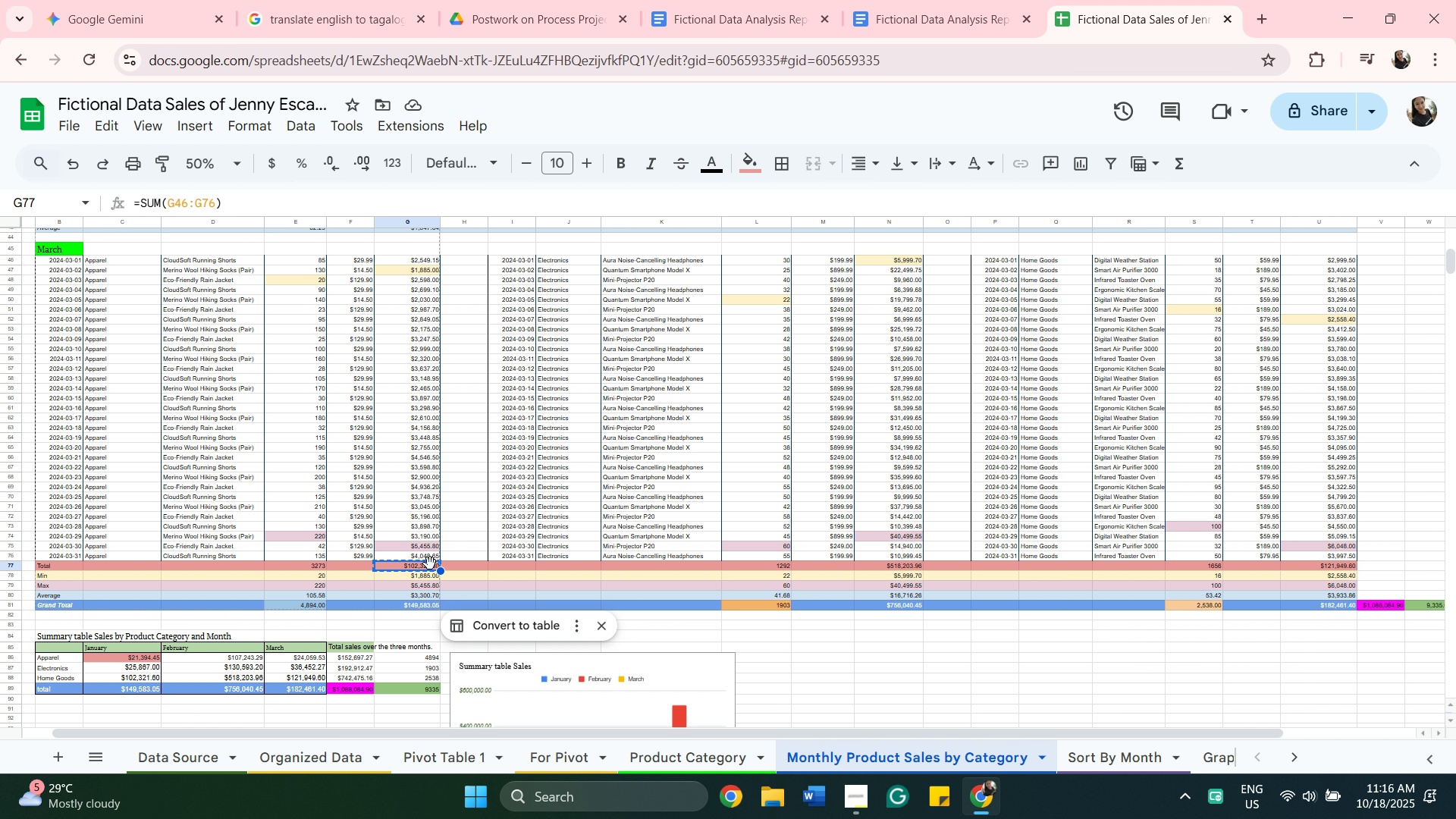 
key(Control+C)
 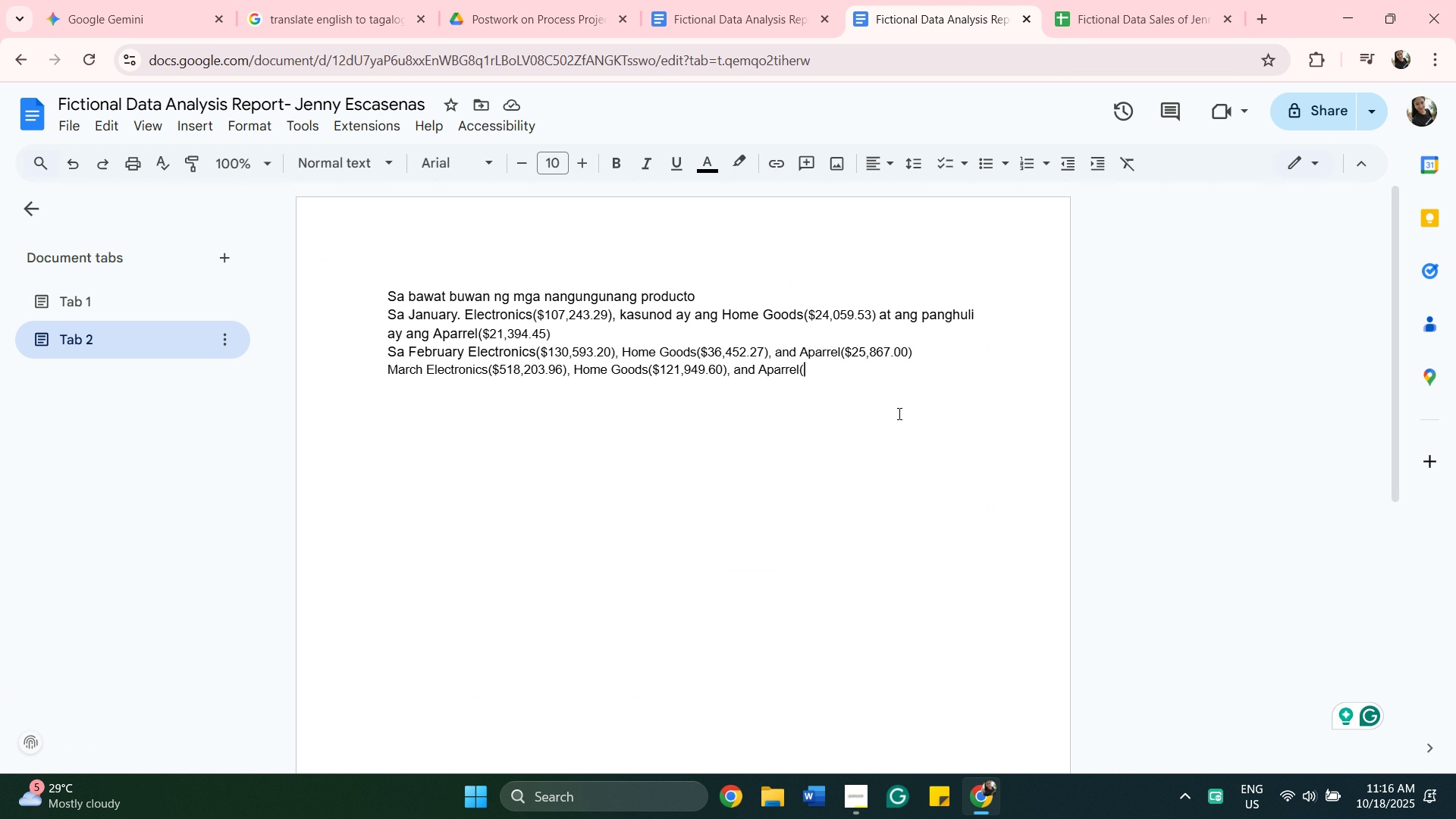 
key(Control+V)
 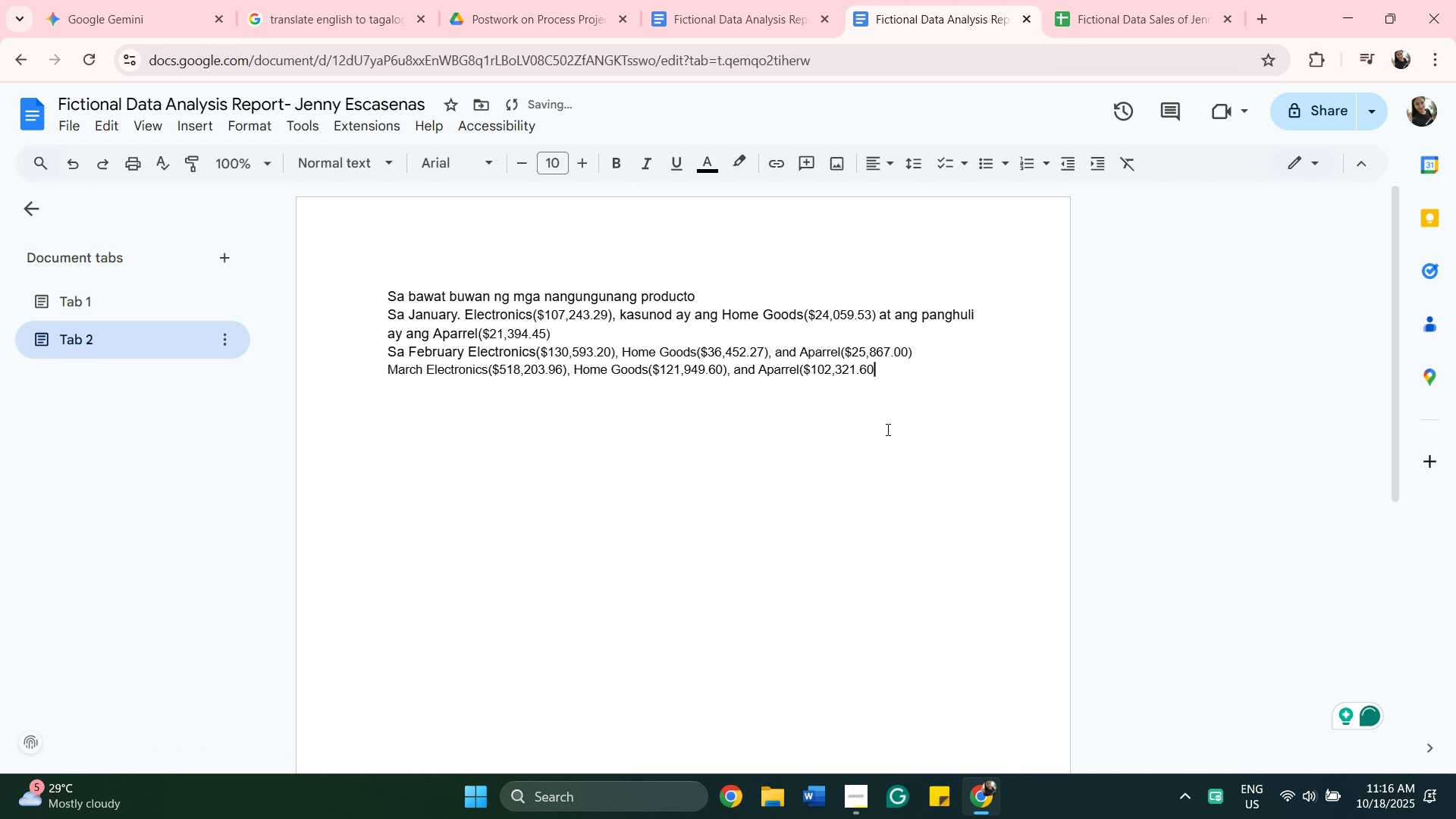 
key(Shift+0)
 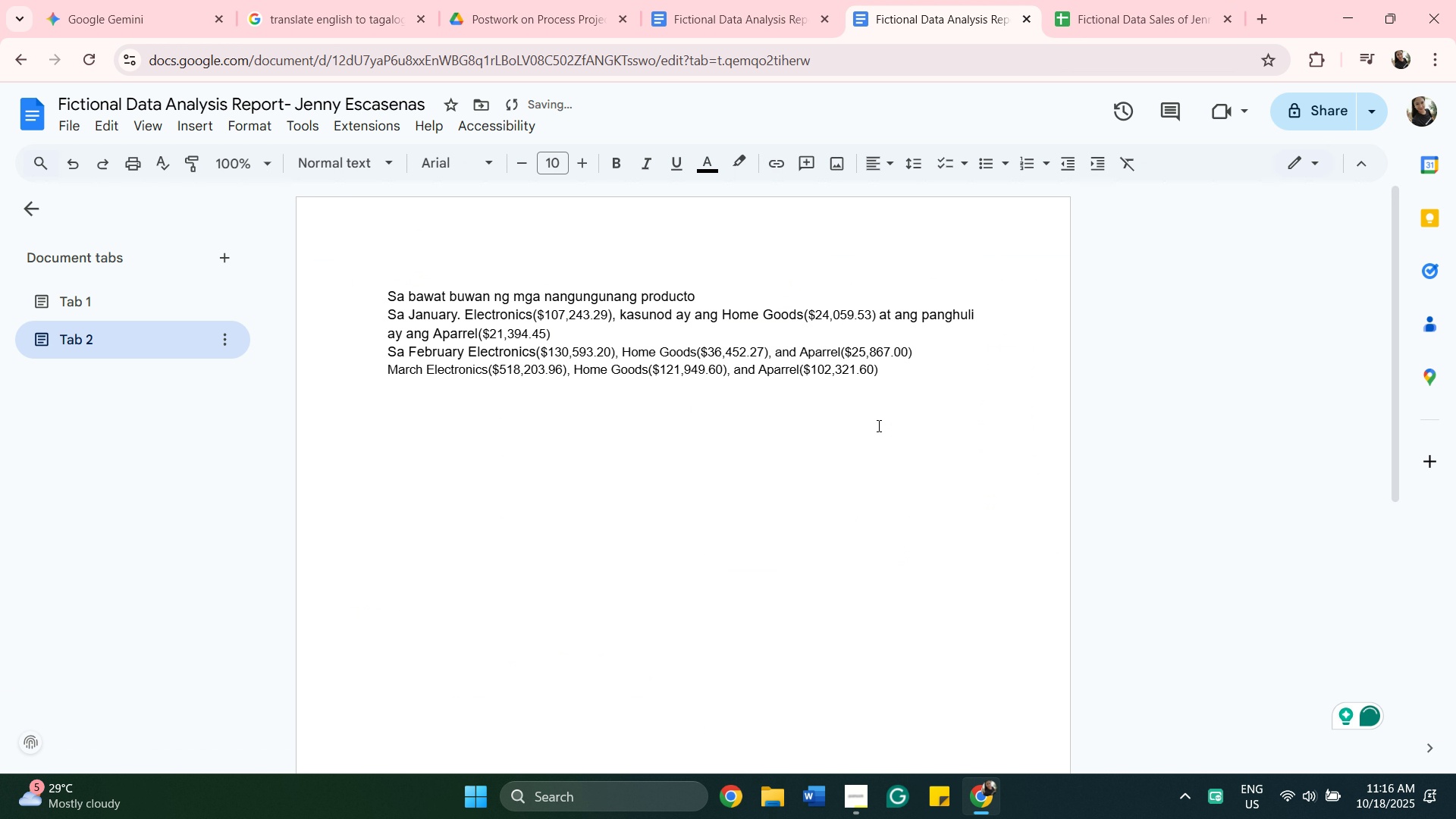 
key(Enter)
 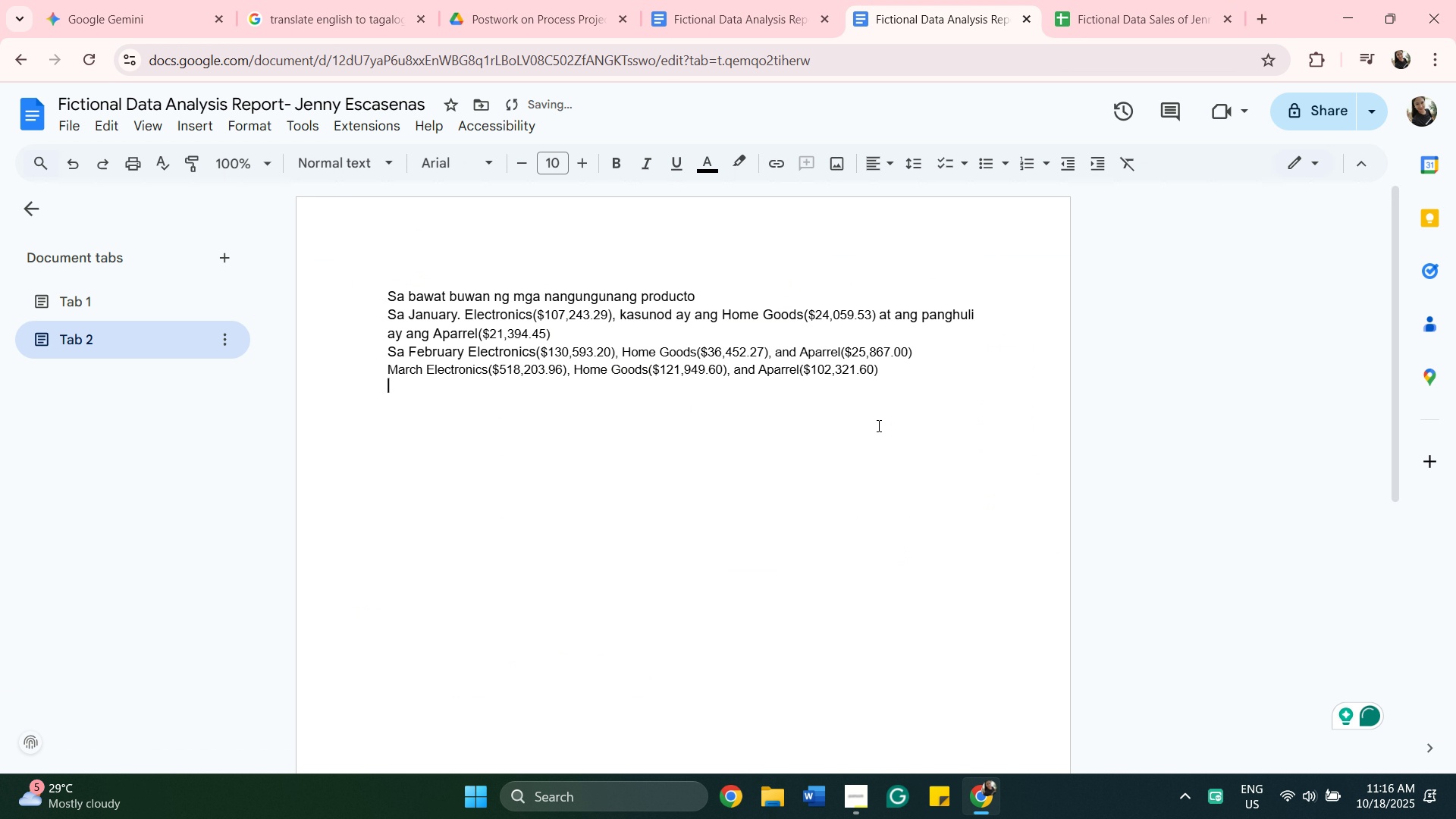 
key(Enter)
 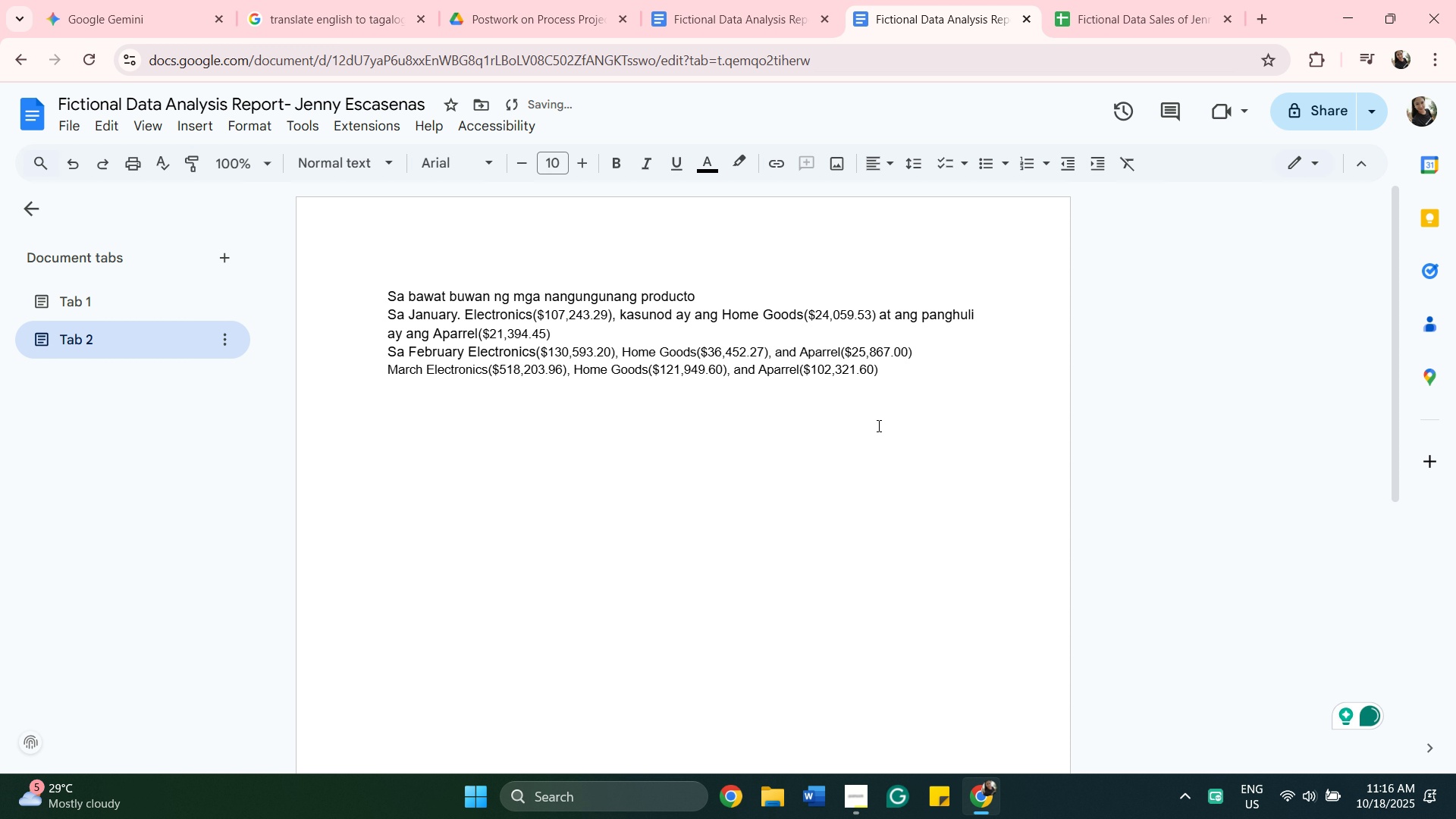 
type(S kabuuan ya)
key(Backspace)
key(Backspace)
type(ay palagin )
key(Backspace)
type(g nagnu)
key(Backspace)
key(Backspace)
key(Backspace)
type(ngunguna A)
key(Backspace)
type(ang Electronics)
 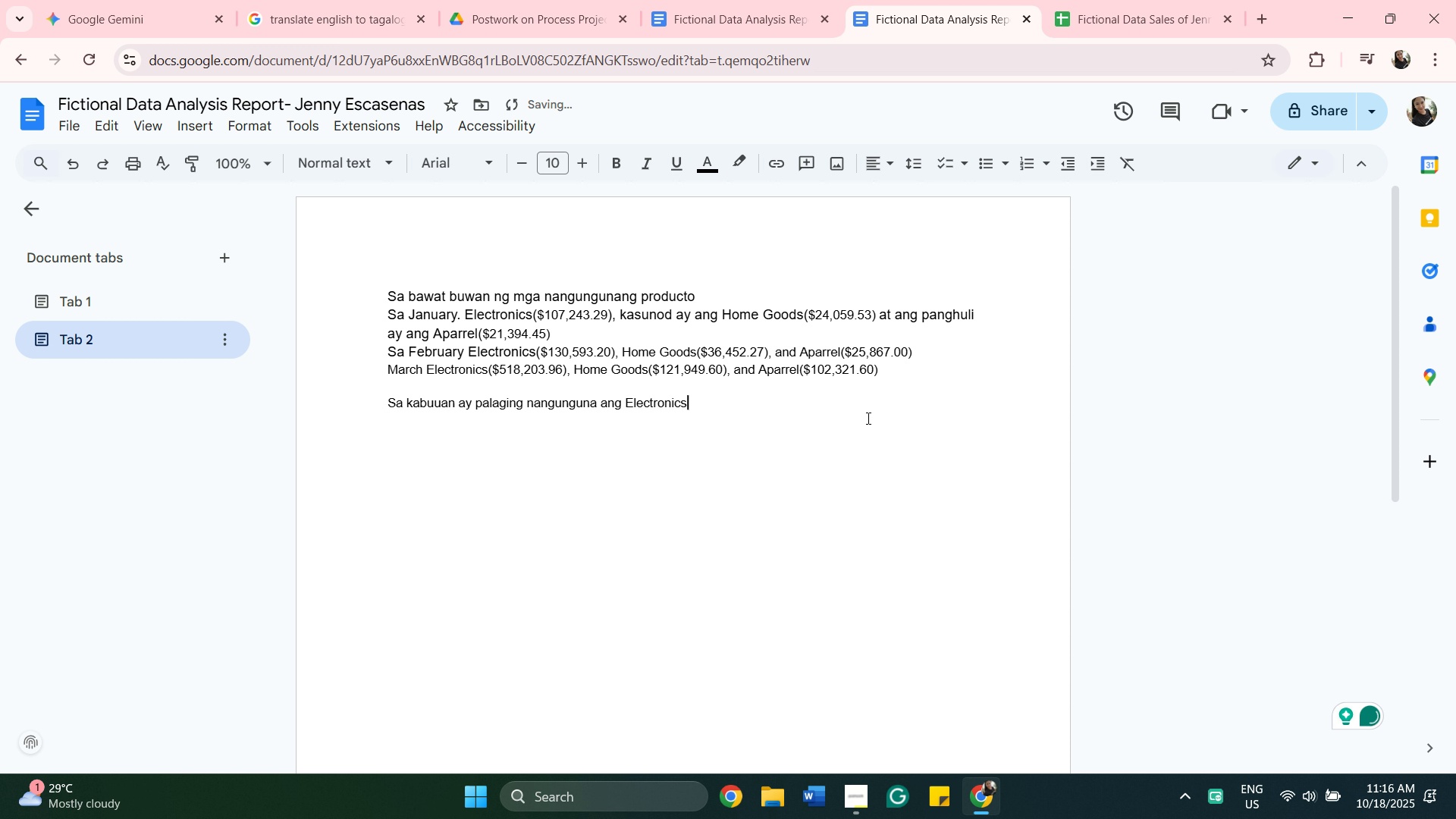 
left_click([703, 27])
 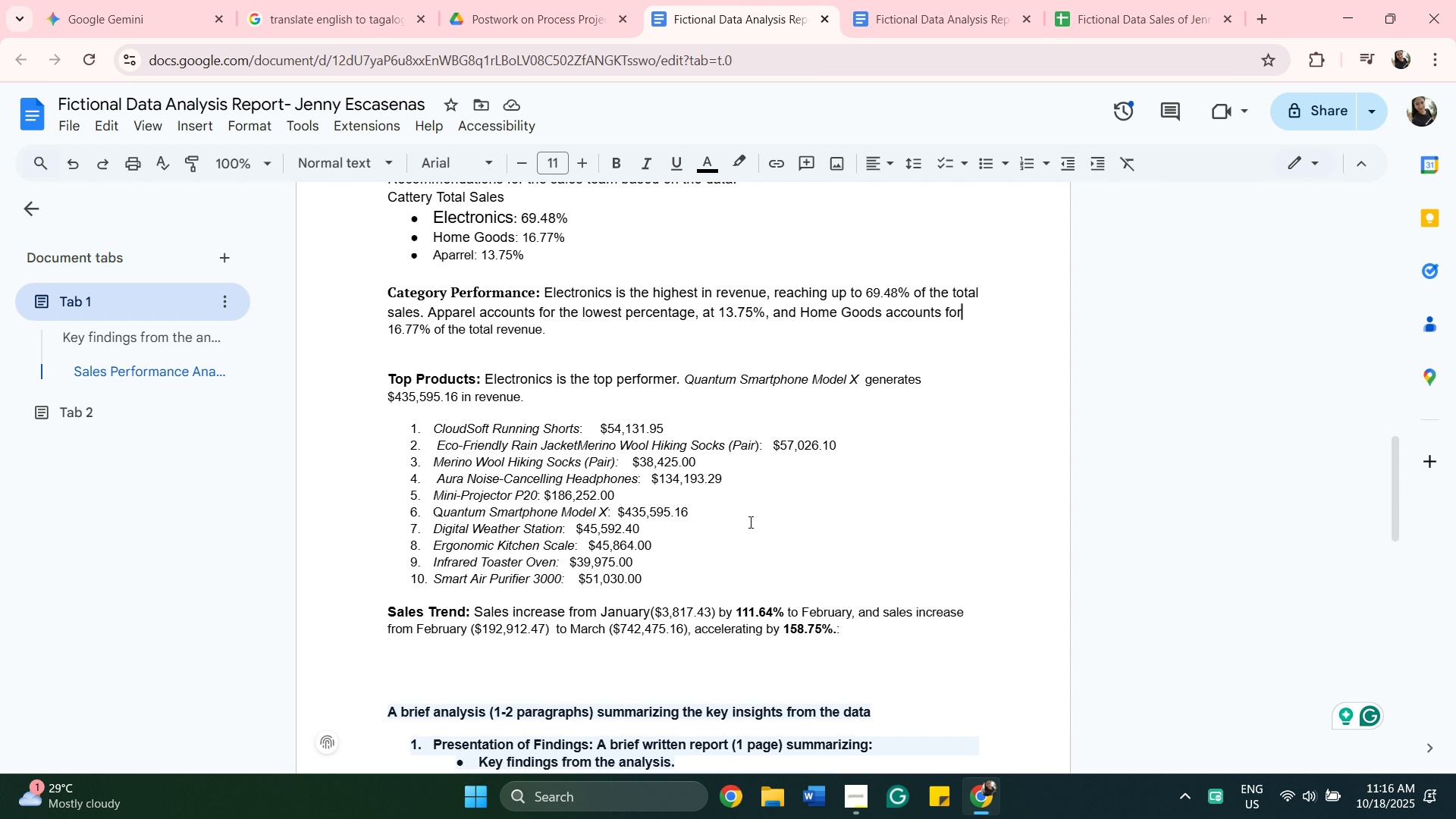 
scroll: coordinate [664, 476], scroll_direction: up, amount: 3.0
 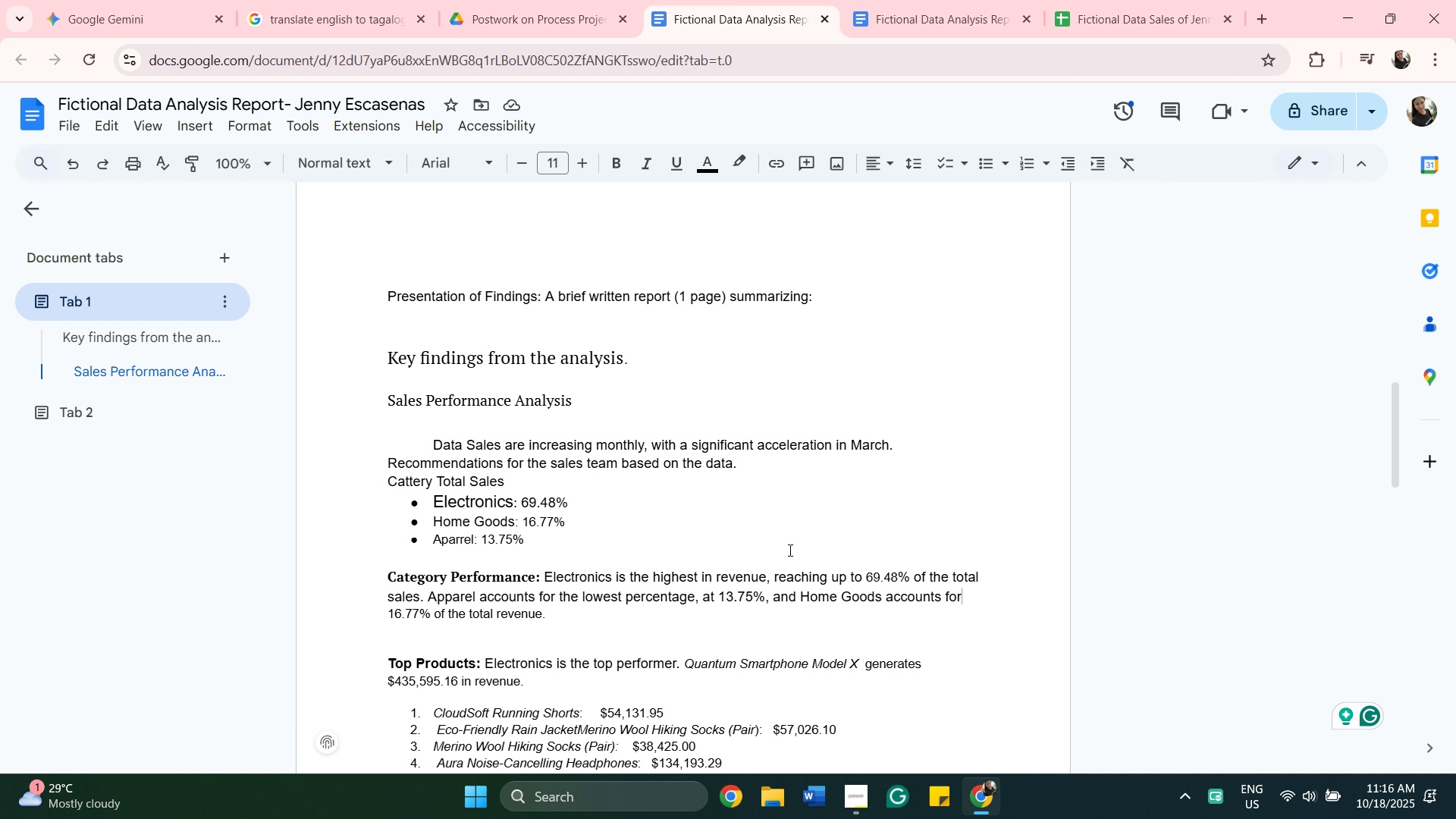 
scroll: coordinate [789, 550], scroll_direction: down, amount: 5.0
 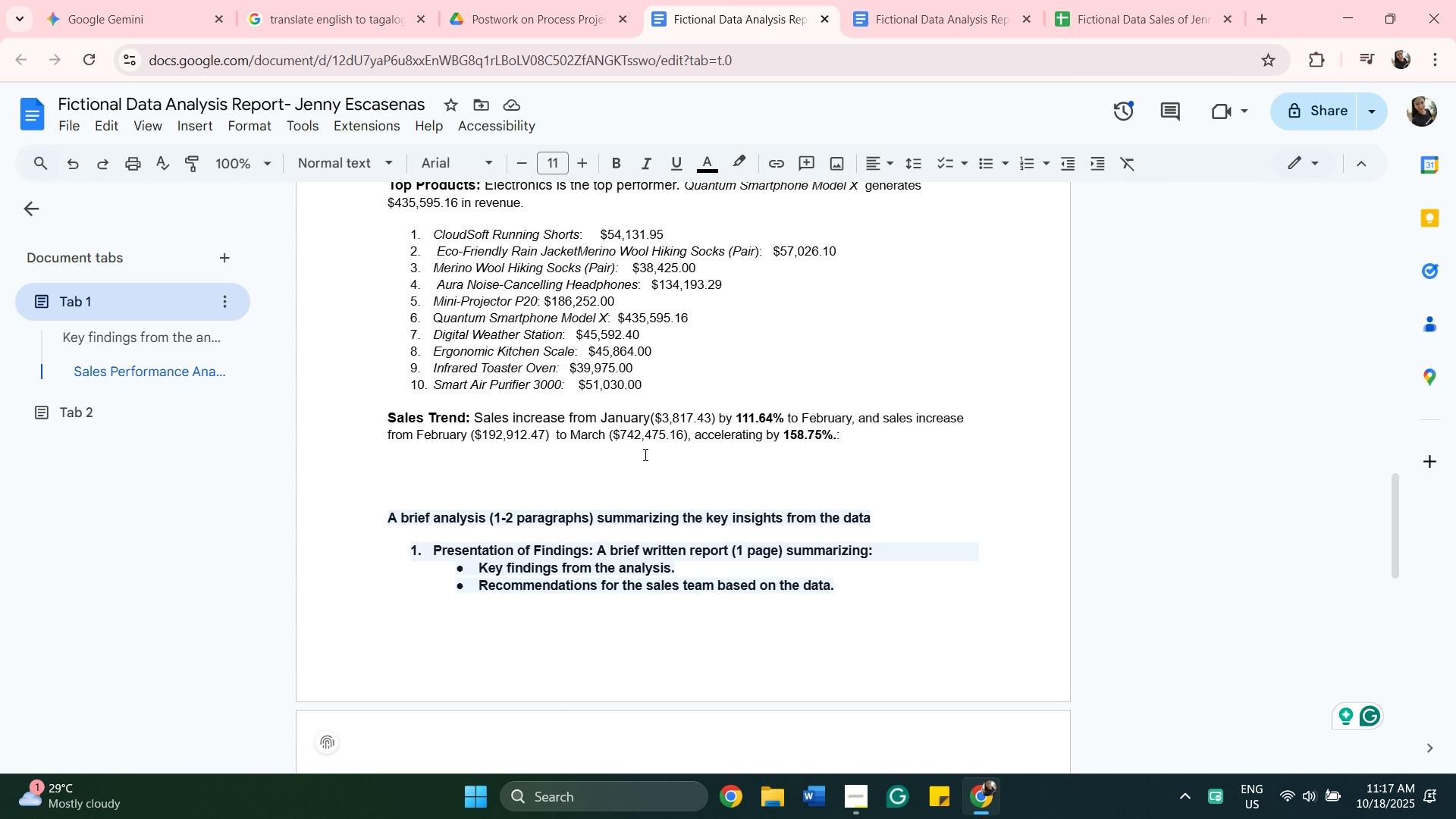 
scroll: coordinate [645, 441], scroll_direction: up, amount: 5.0
 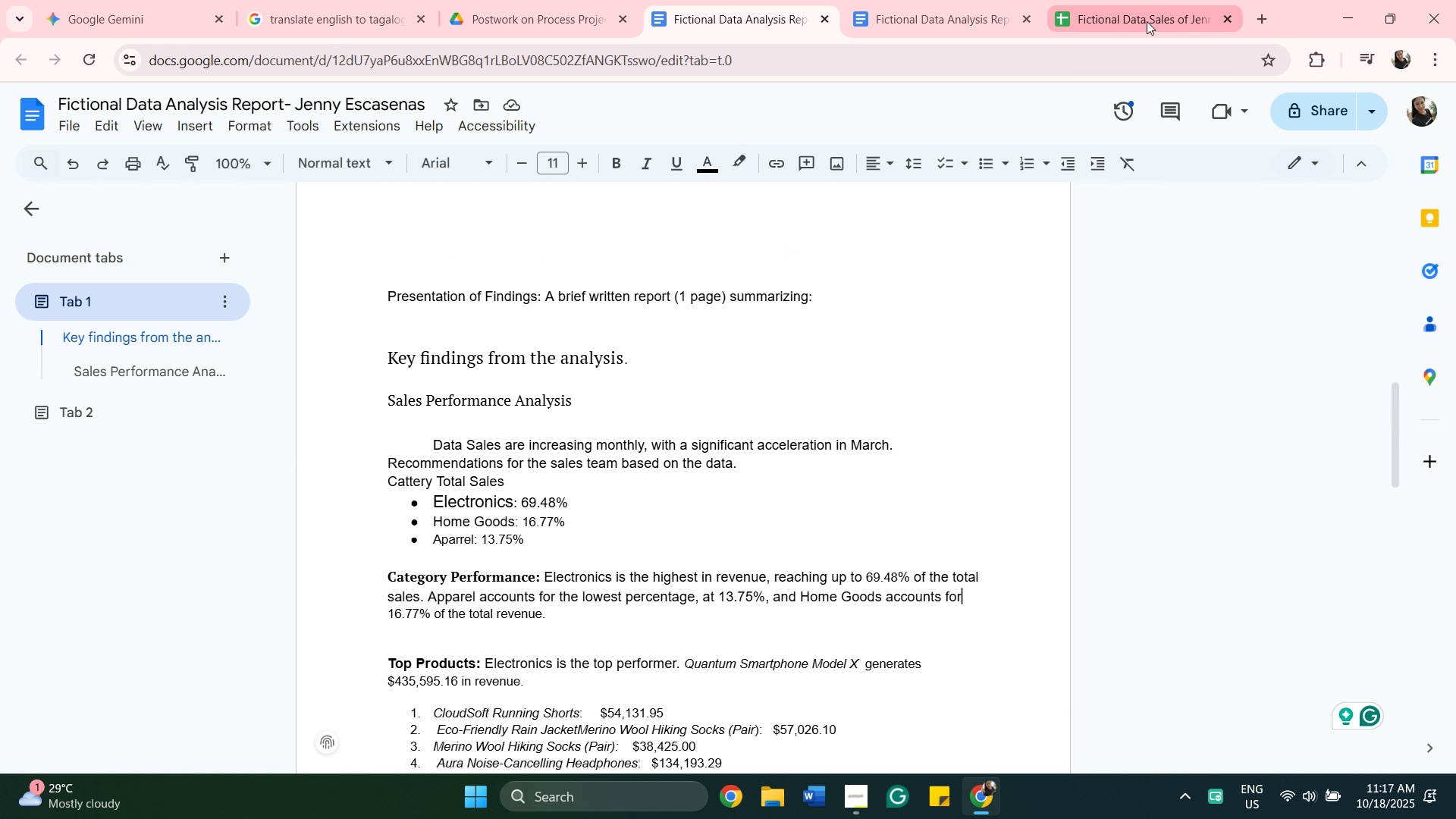 
left_click([1147, 21])
 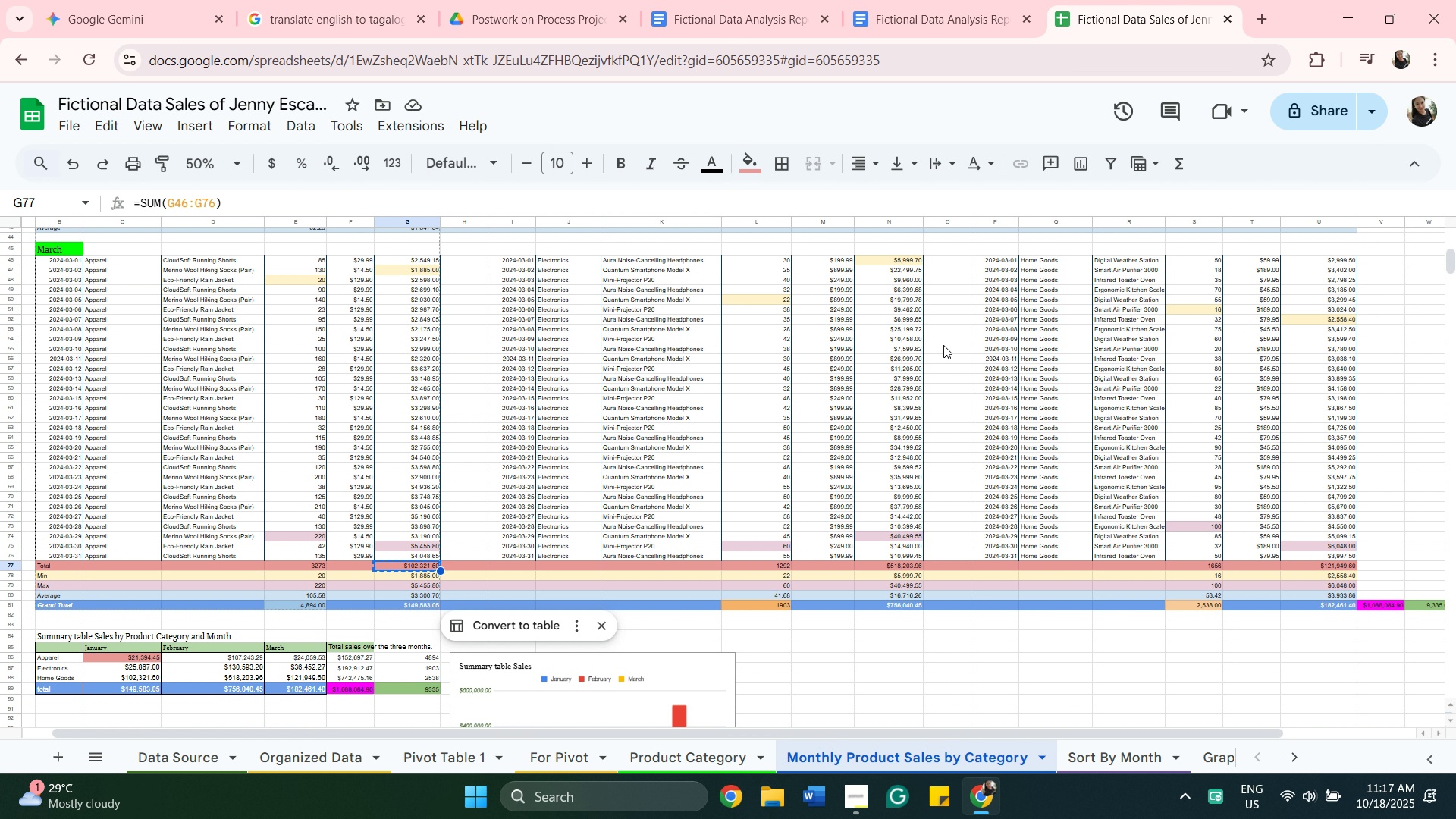 
scroll: coordinate [896, 405], scroll_direction: down, amount: 4.0
 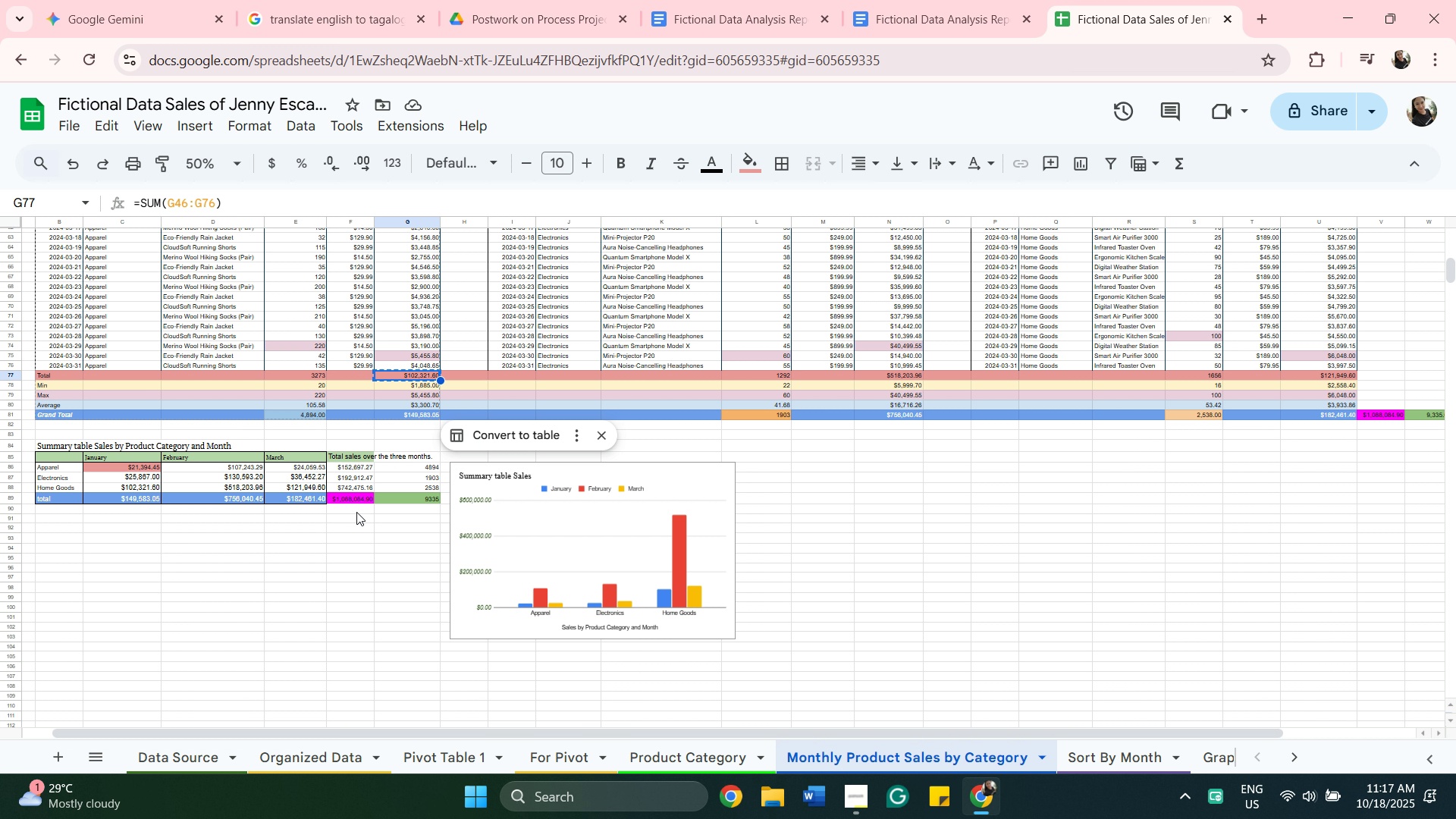 
wait(6.0)
 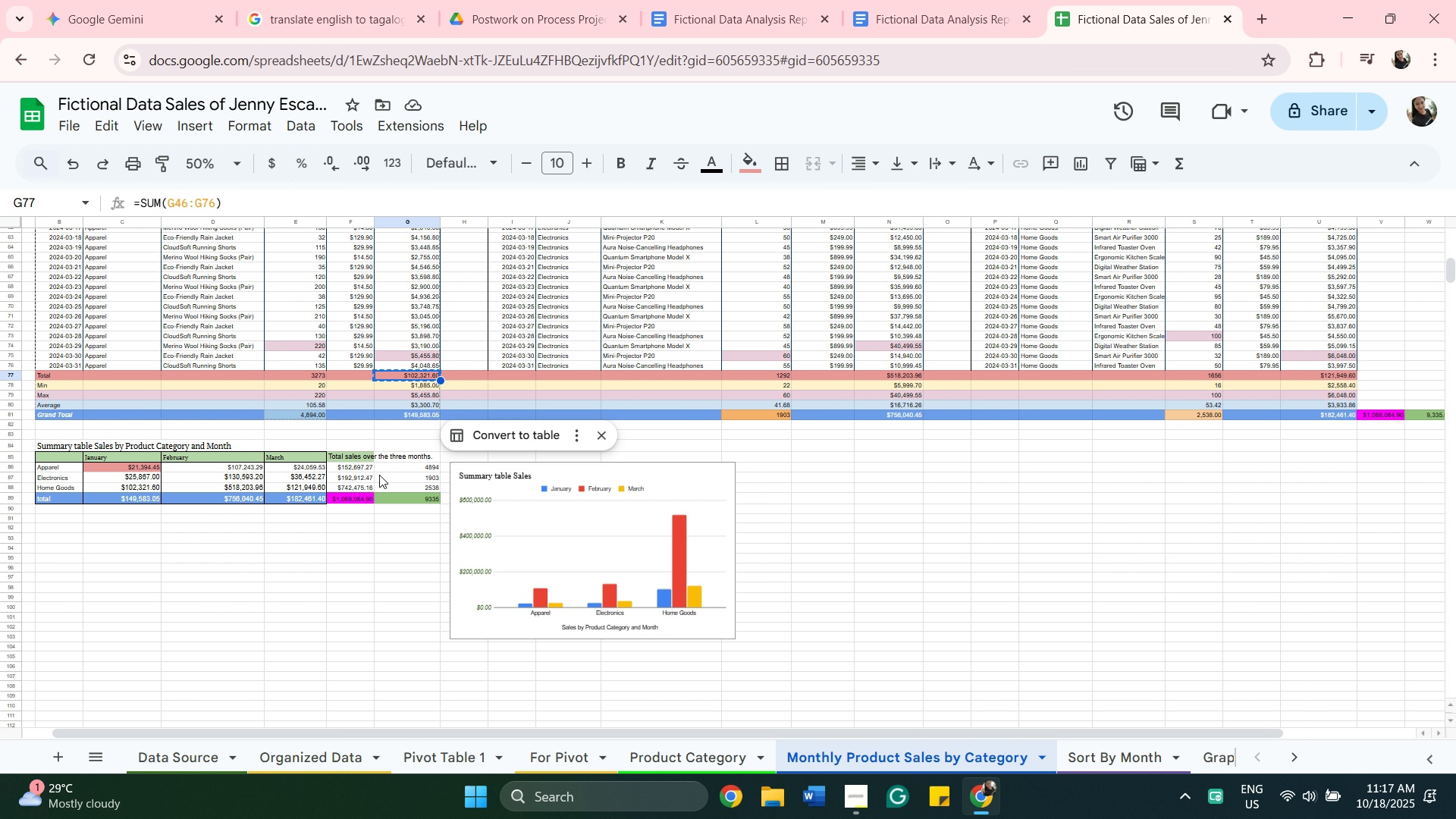 
mouse_move([340, 474])
 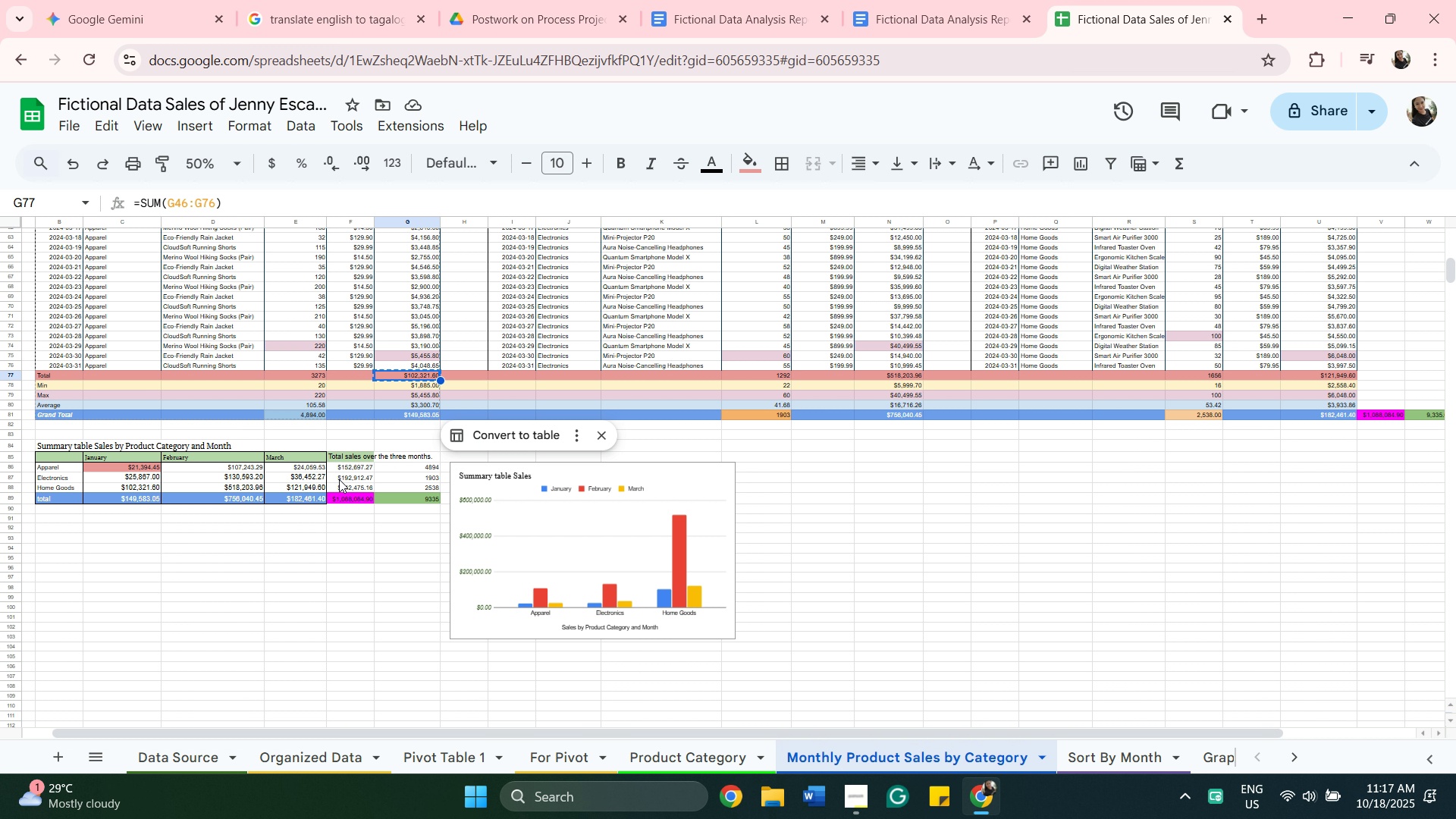 
left_click([339, 479])
 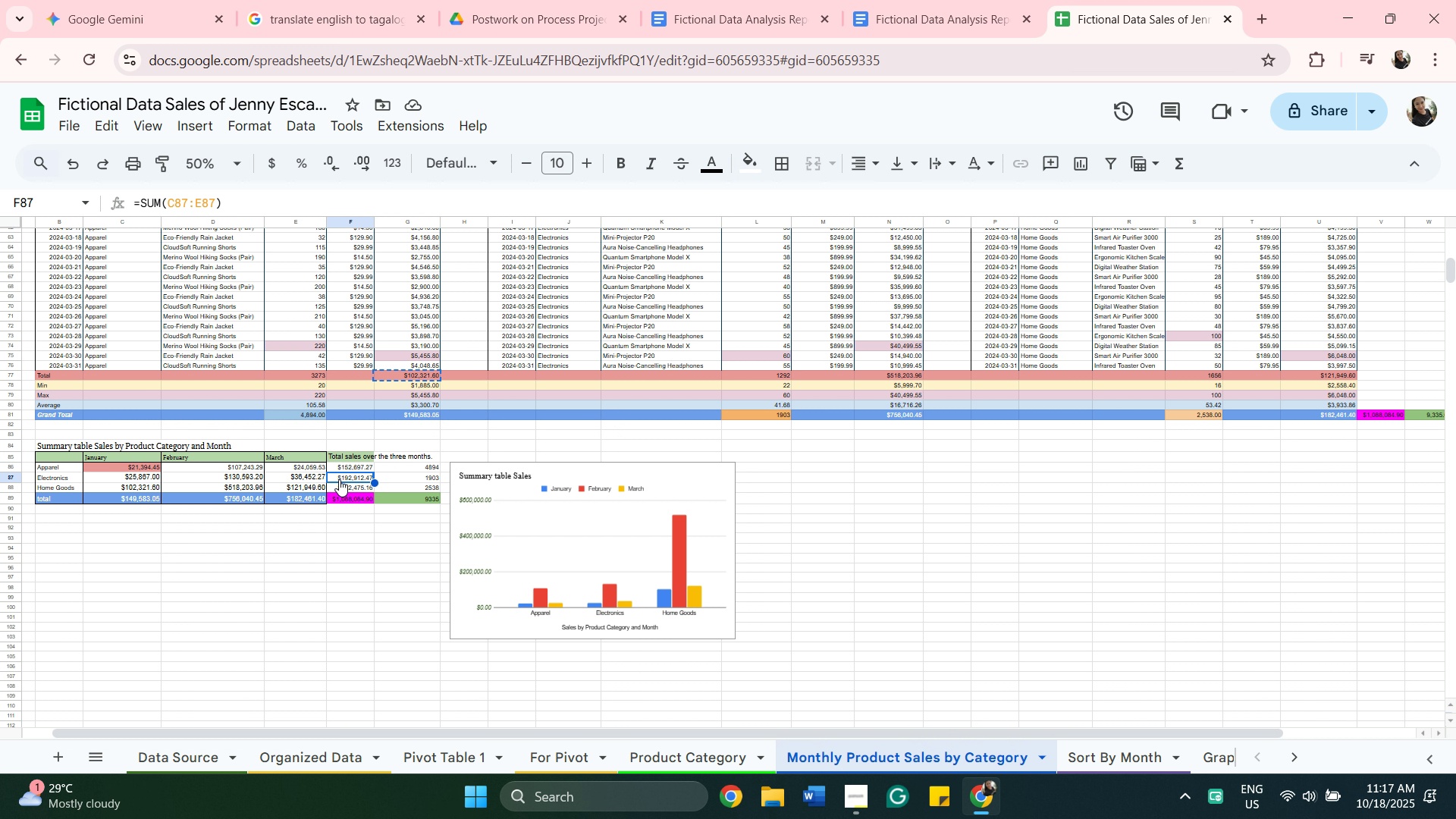 
right_click([339, 479])
 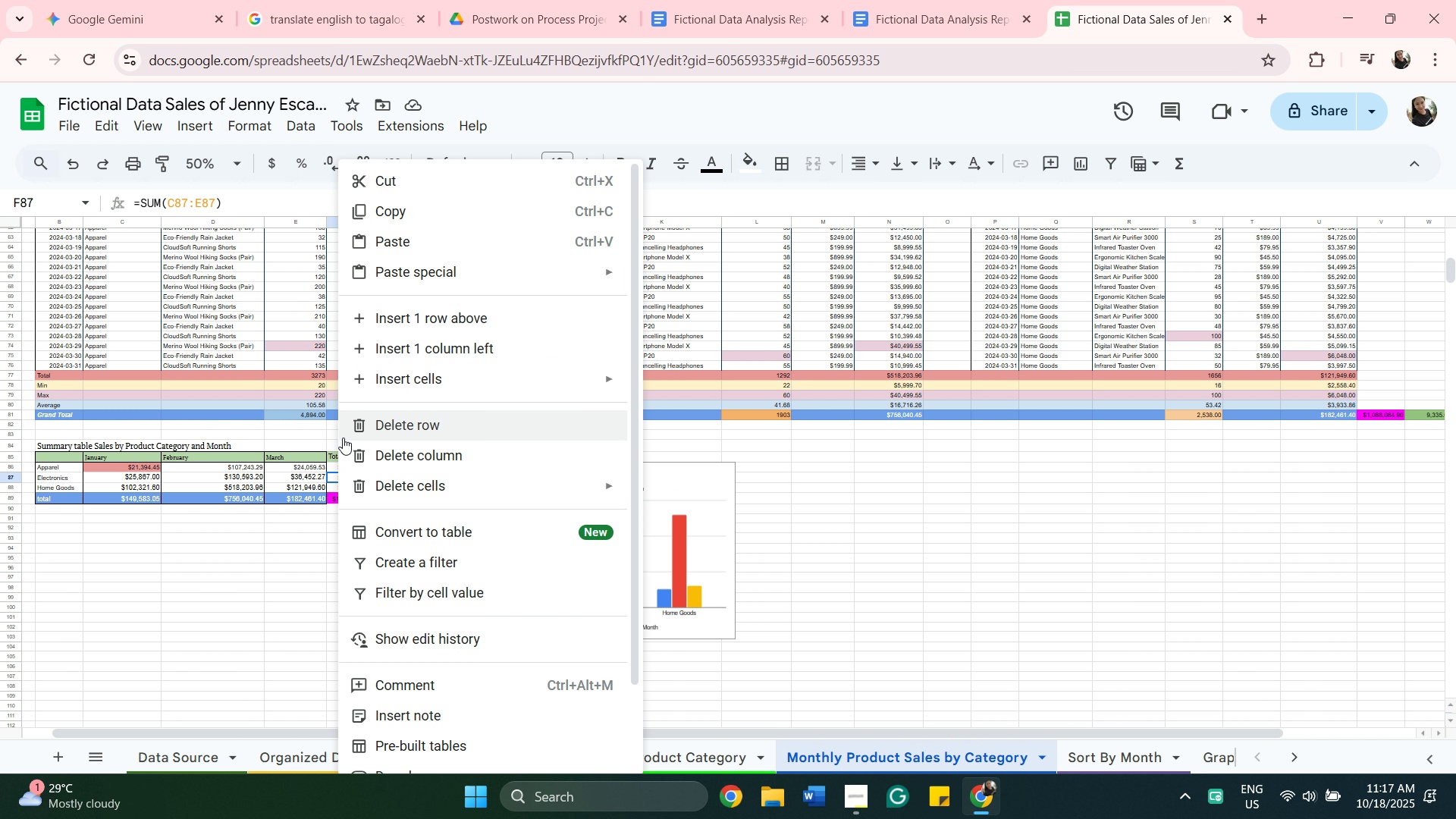 
mouse_move([349, 407])
 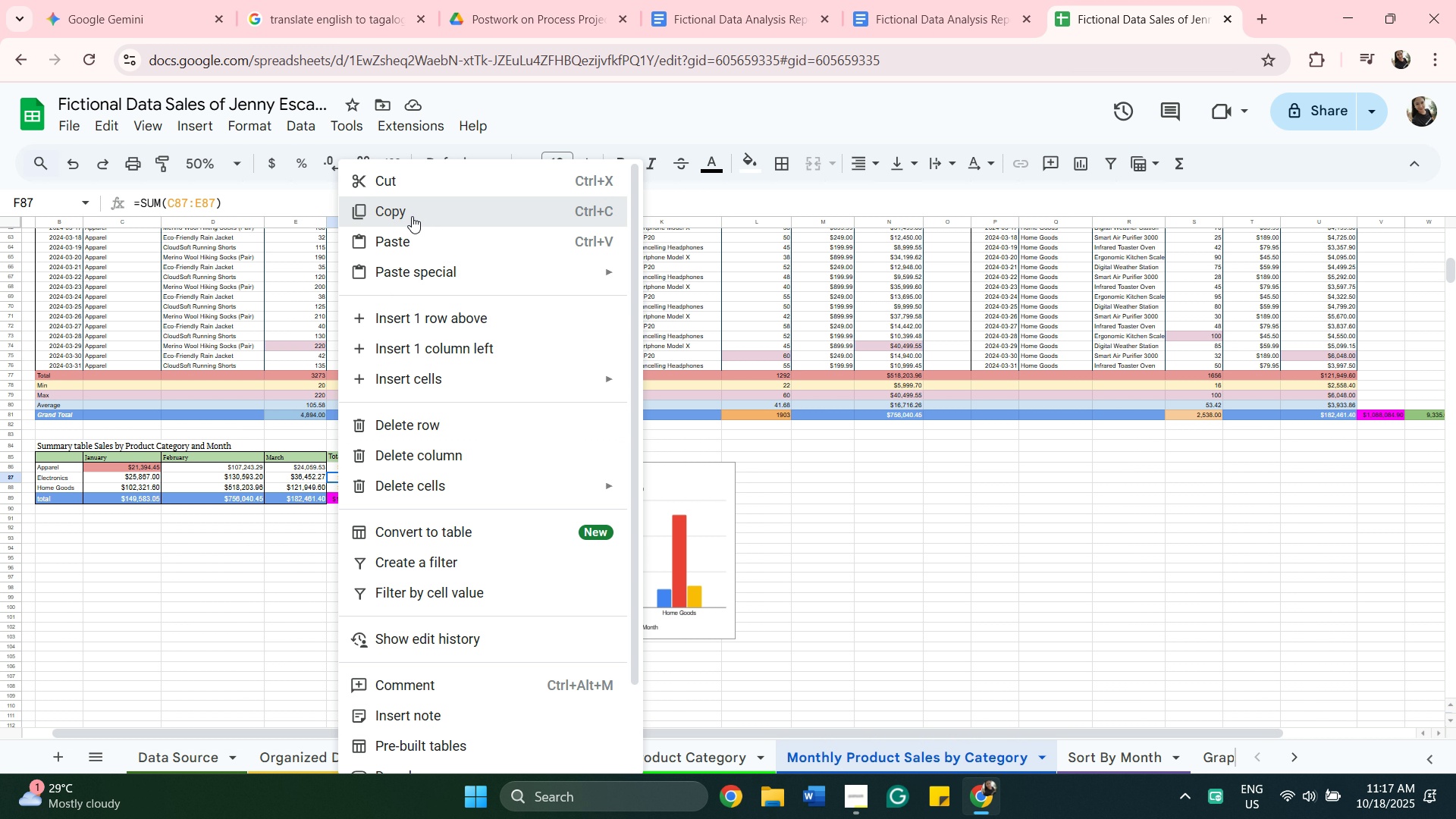 
left_click([412, 216])
 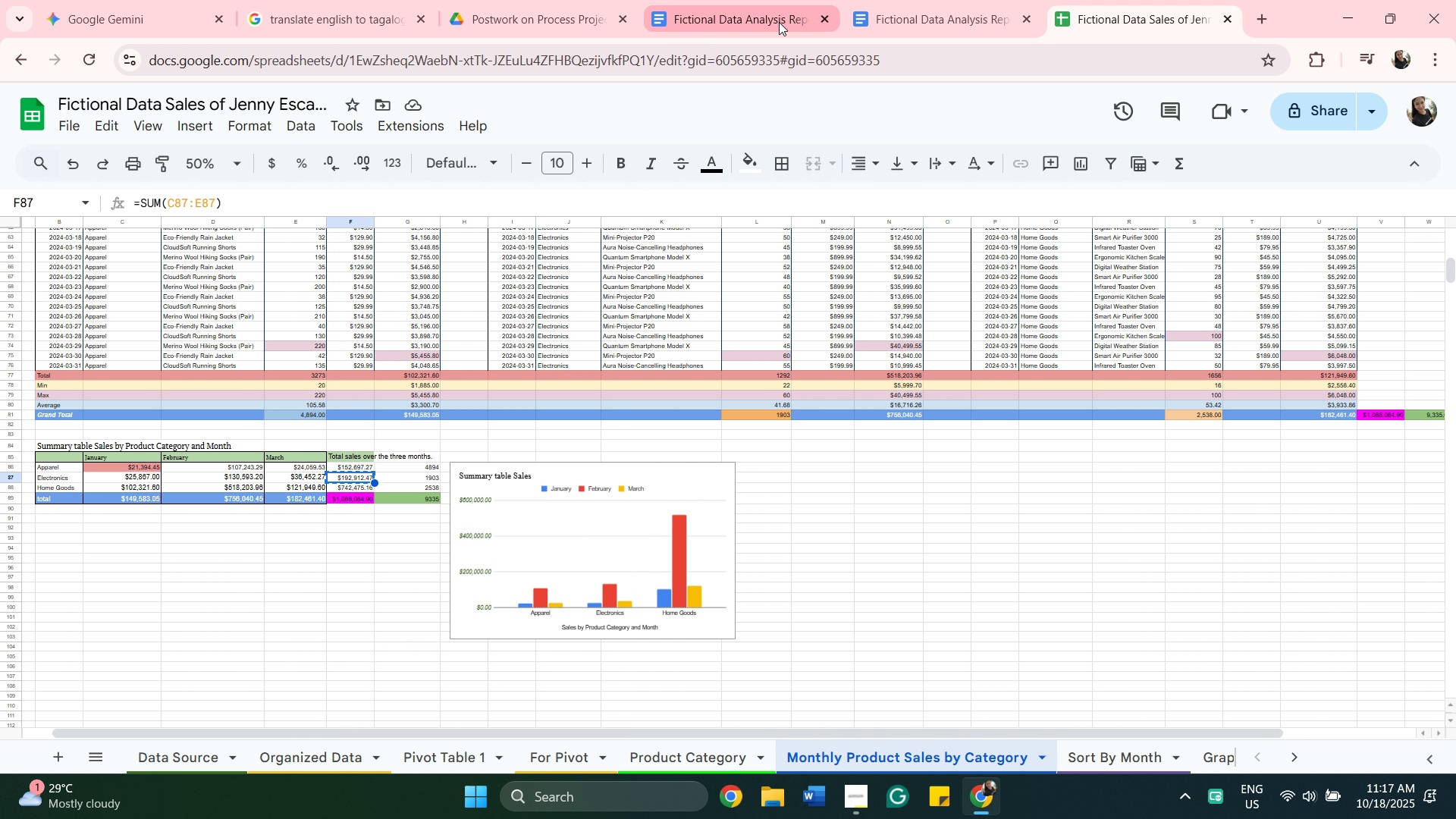 
left_click([883, 10])
 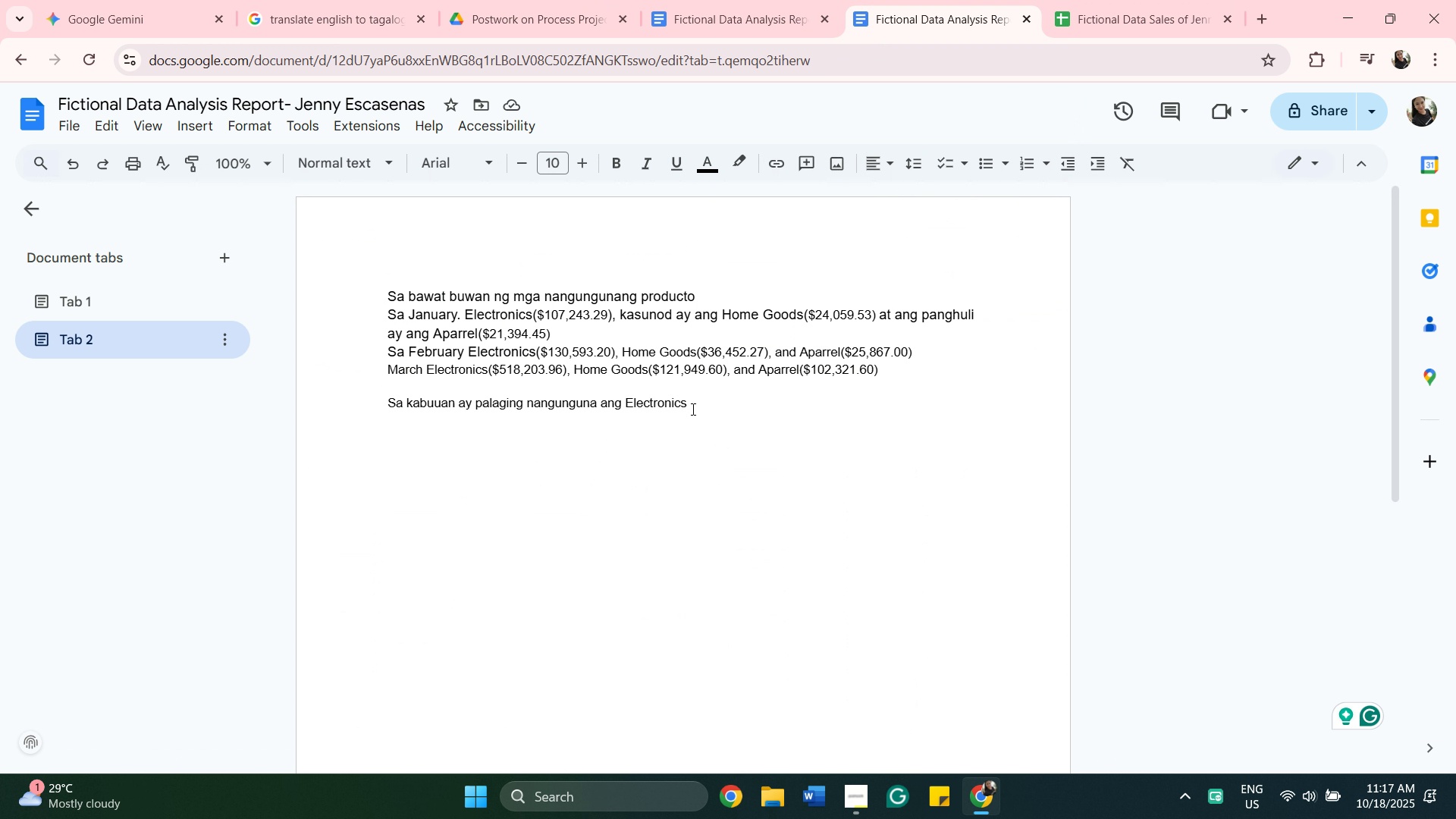 
key(Shift+9)
 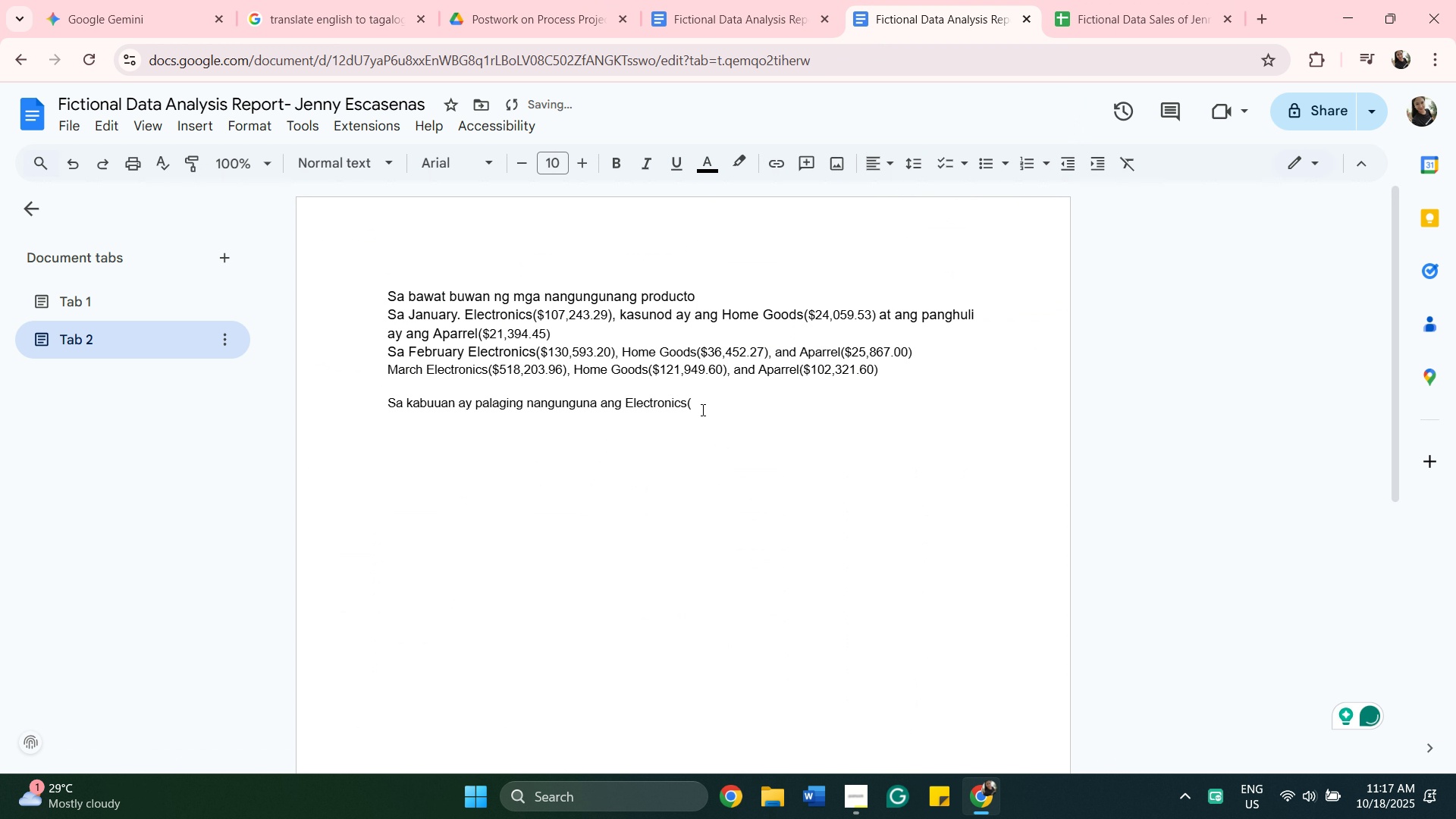 
right_click([702, 410])
 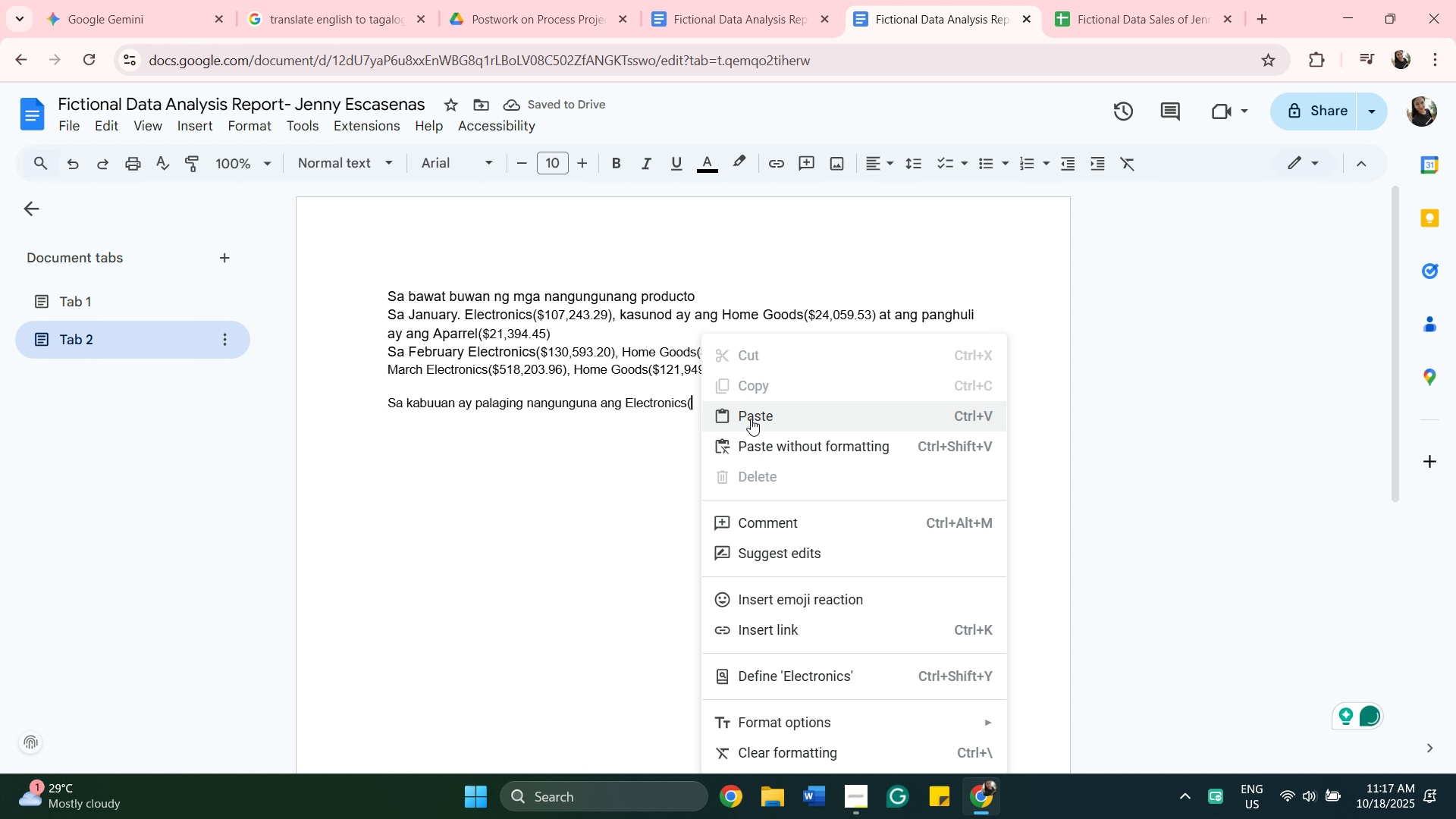 
left_click([751, 419])
 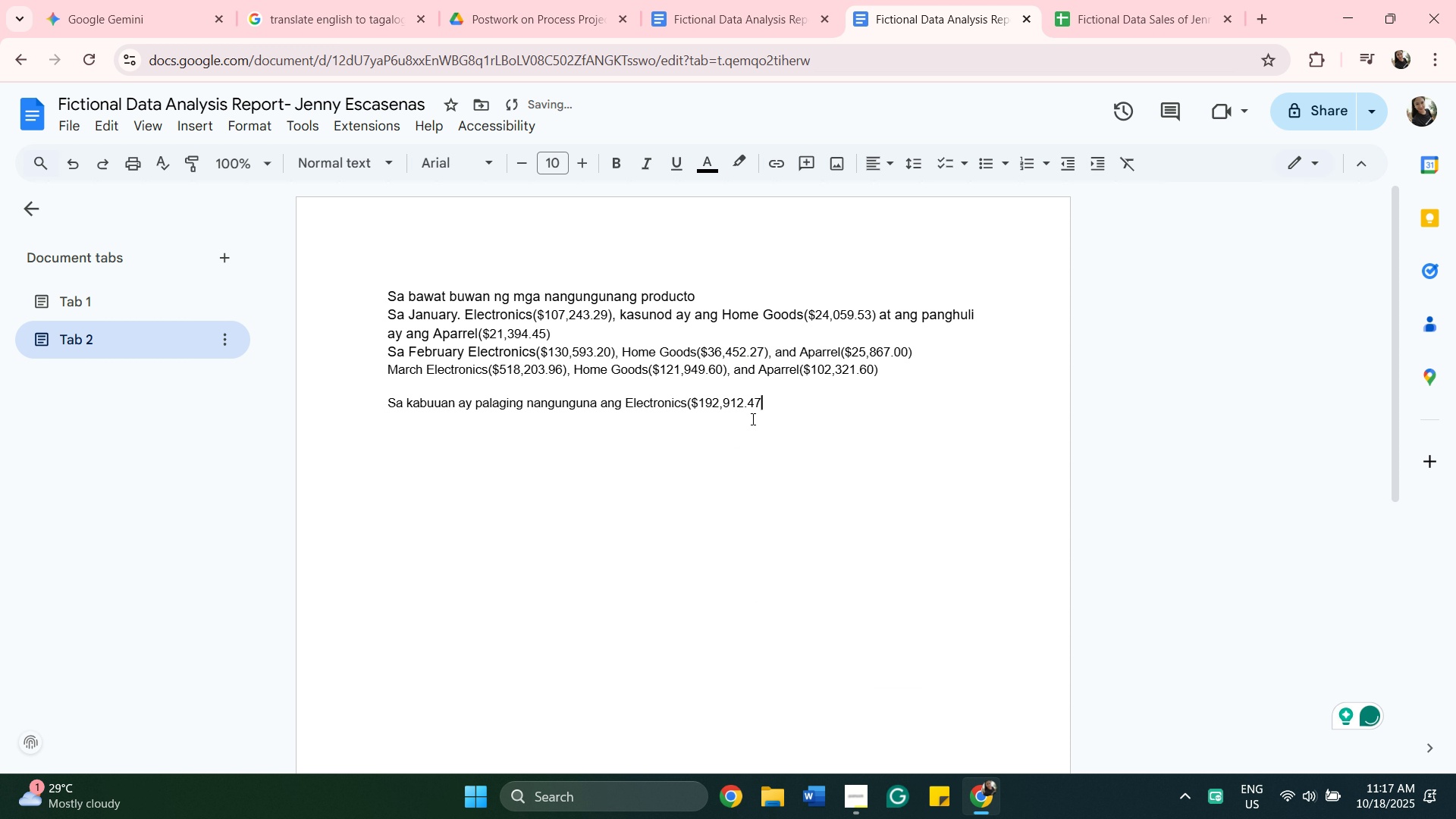 
type(), KAS)
key(Backspace)
key(Backspace)
type(asunod ay Homegoods)
 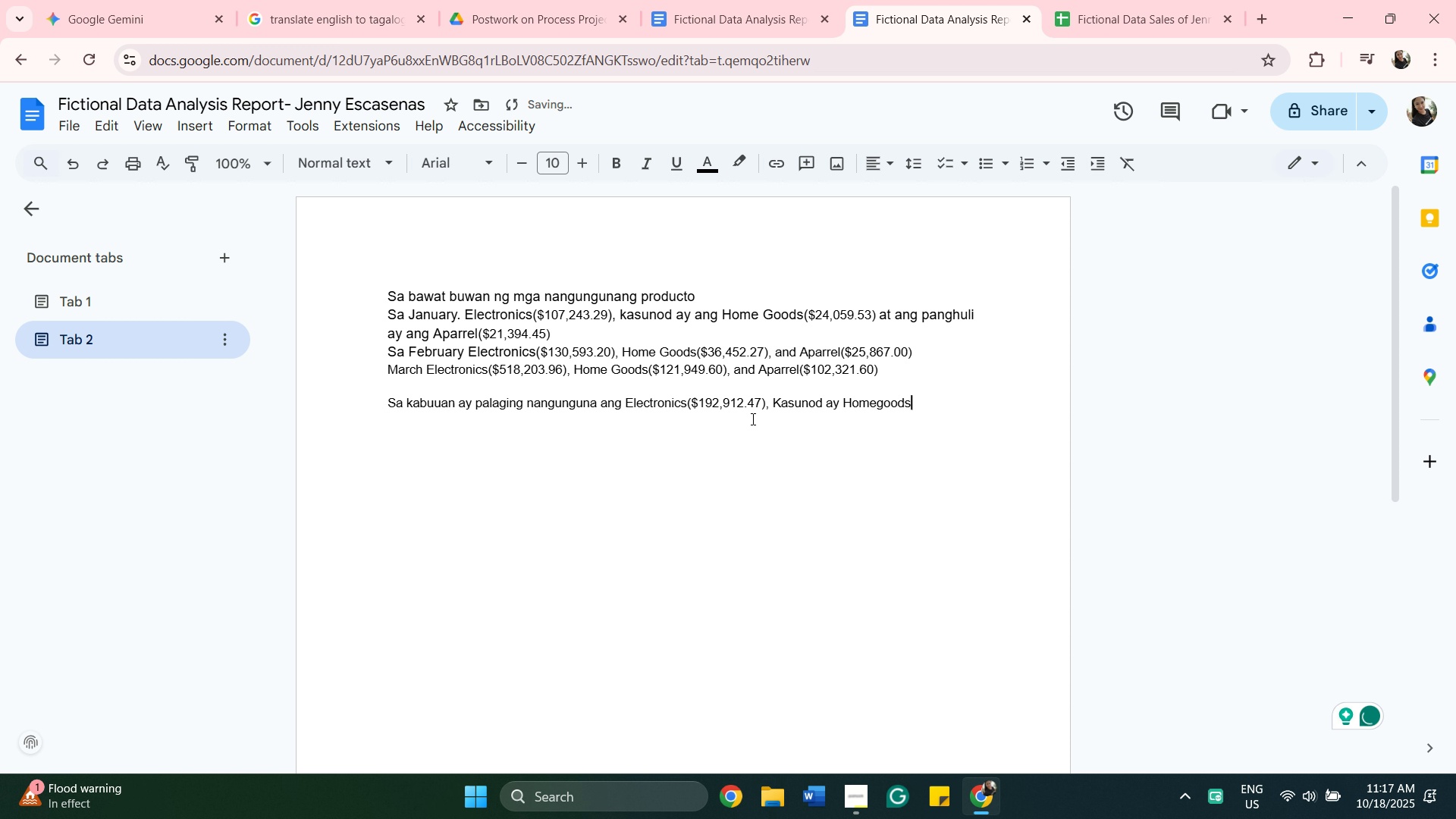 
left_click([874, 400])
 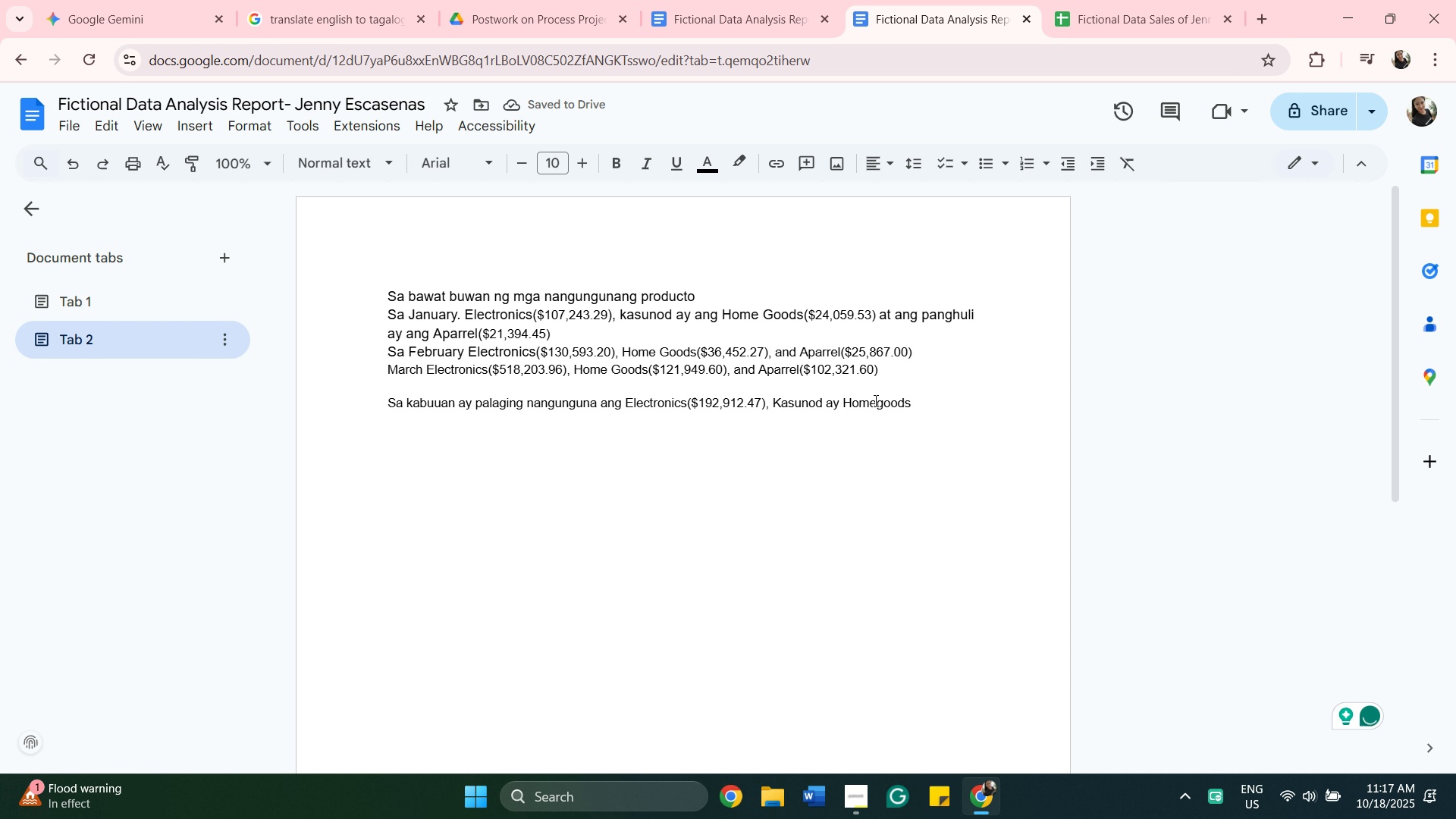 
key(Space)
 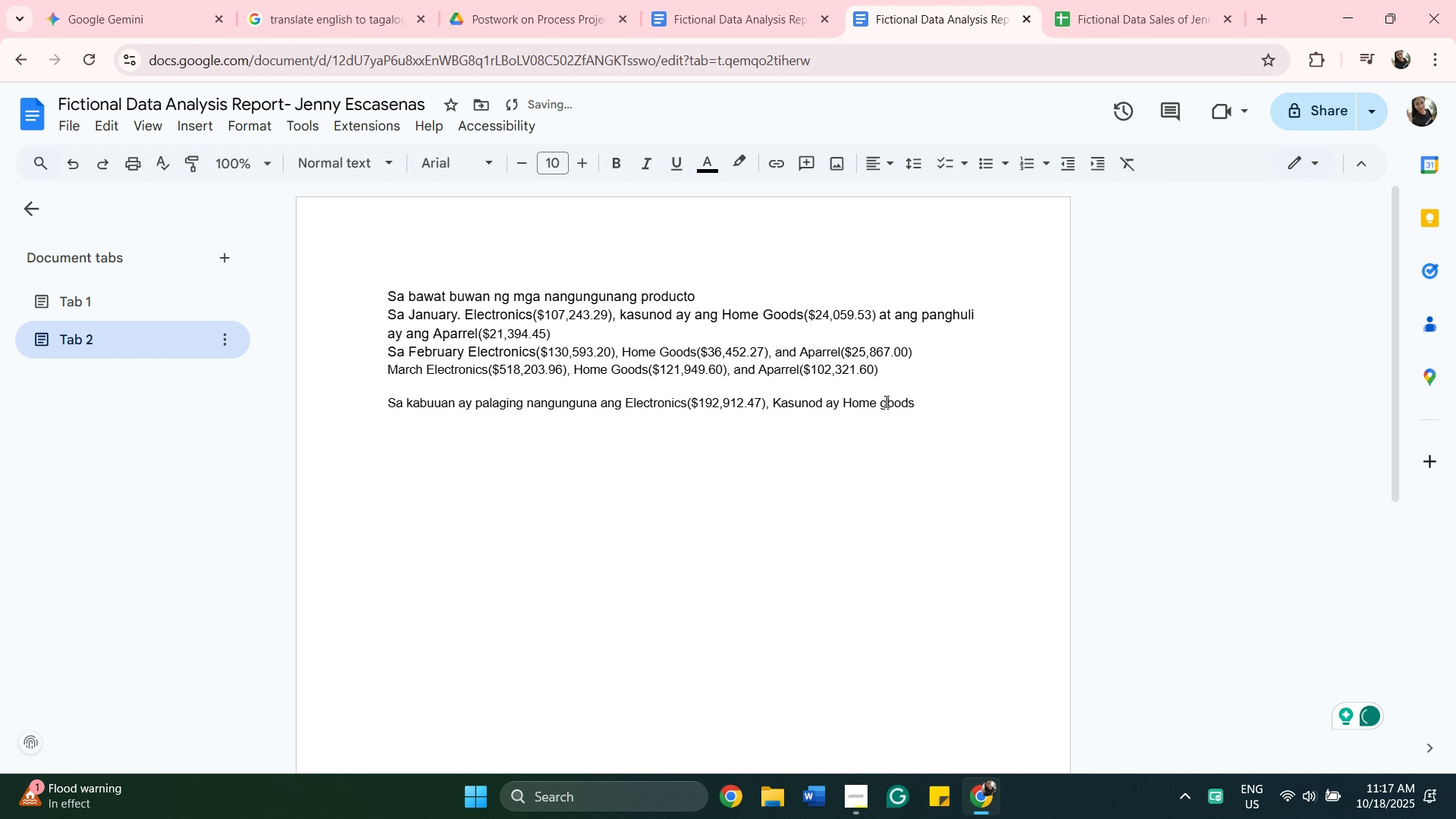 
left_click([885, 401])
 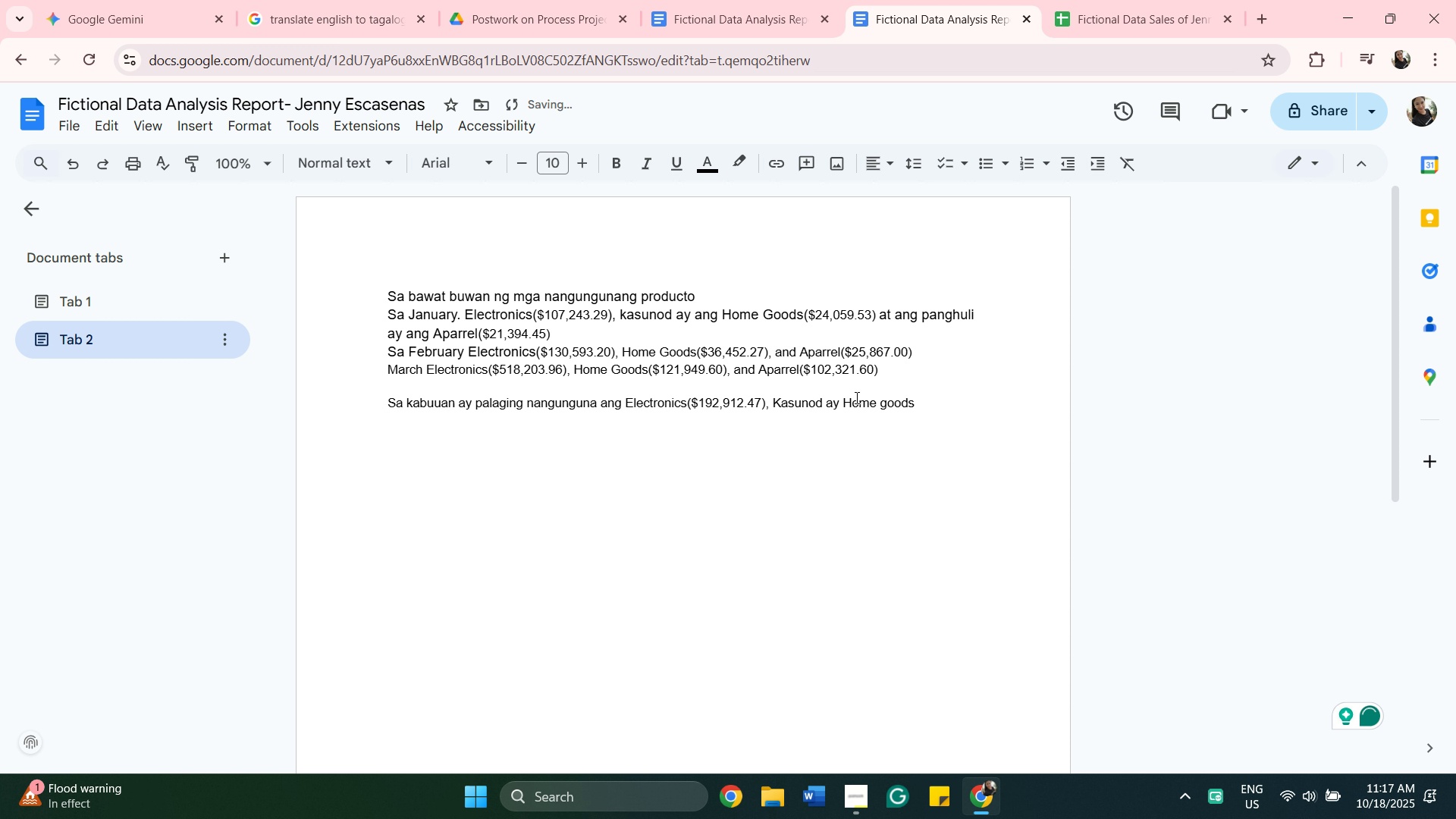 
key(Backspace)
 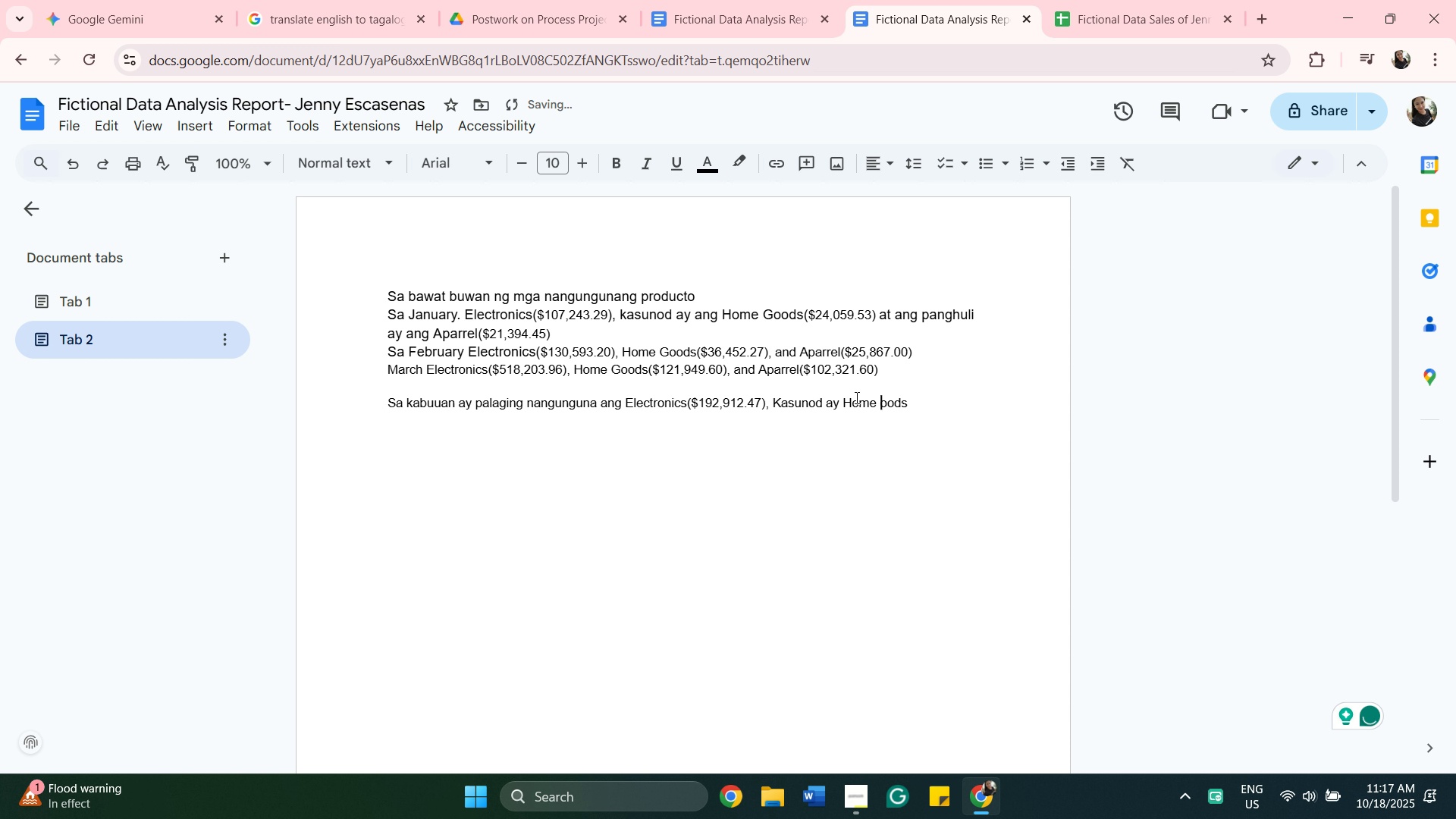 
key(Shift+ShiftLeft)
 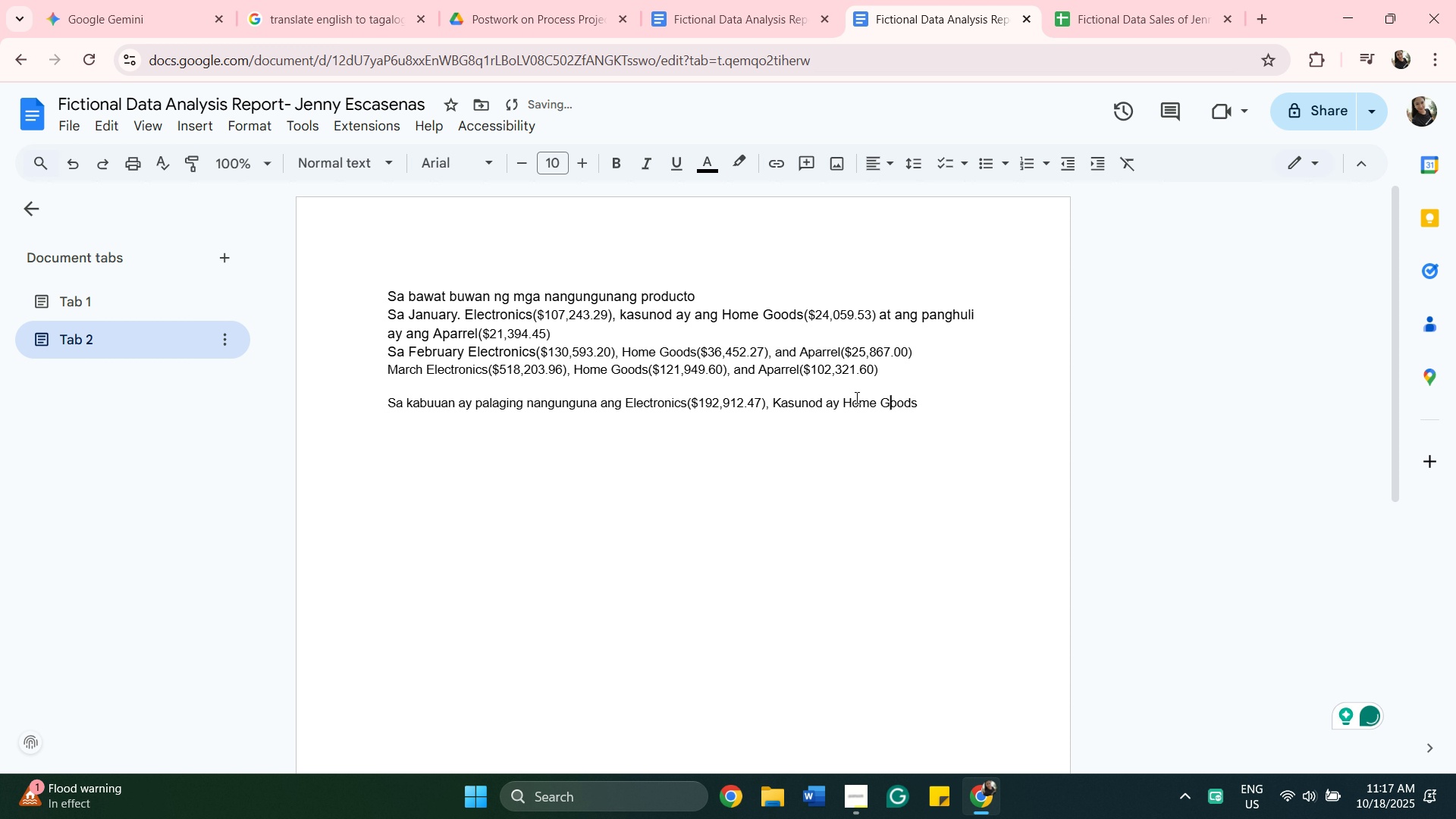 
key(Shift+G)
 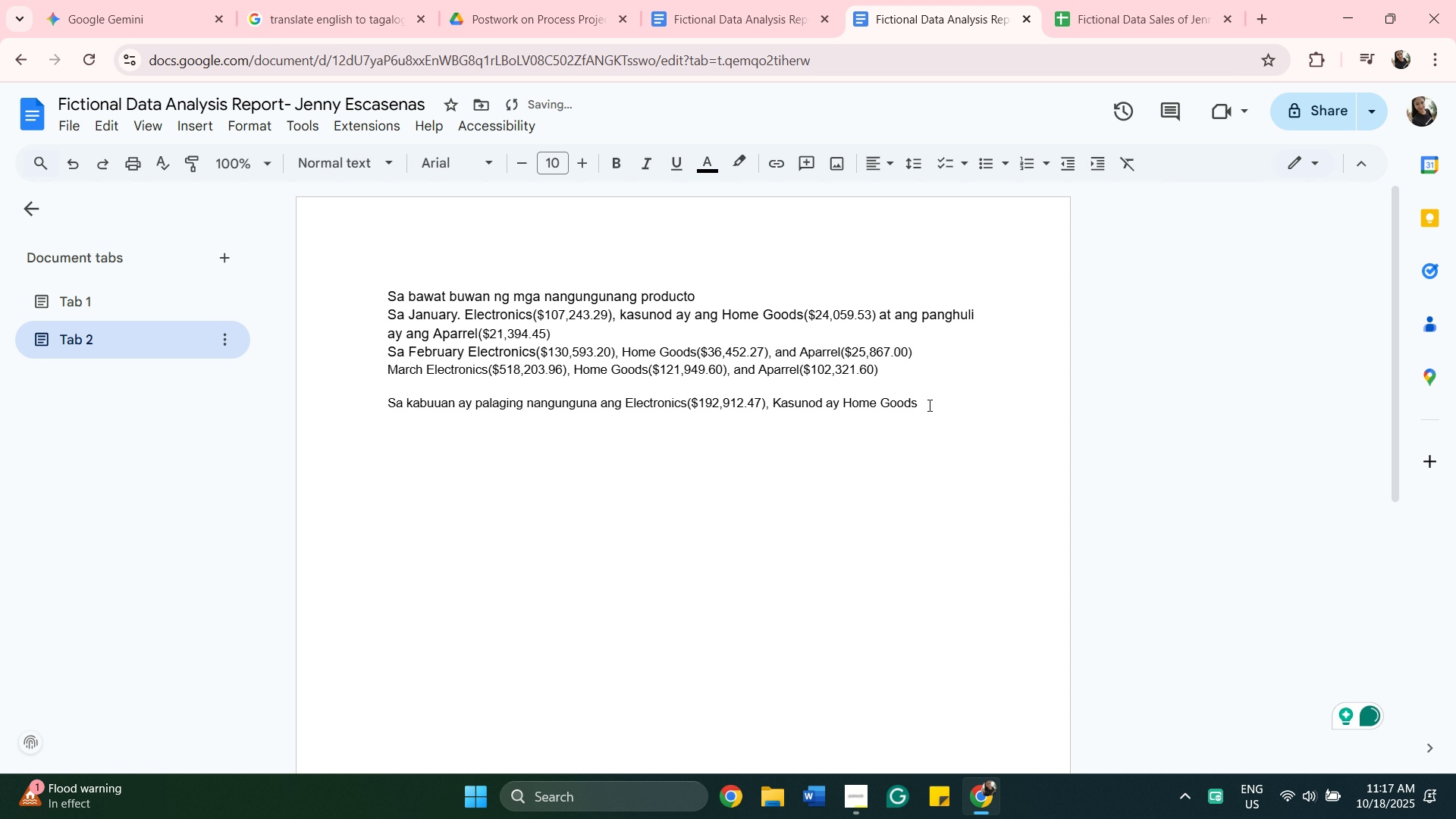 
left_click([928, 403])
 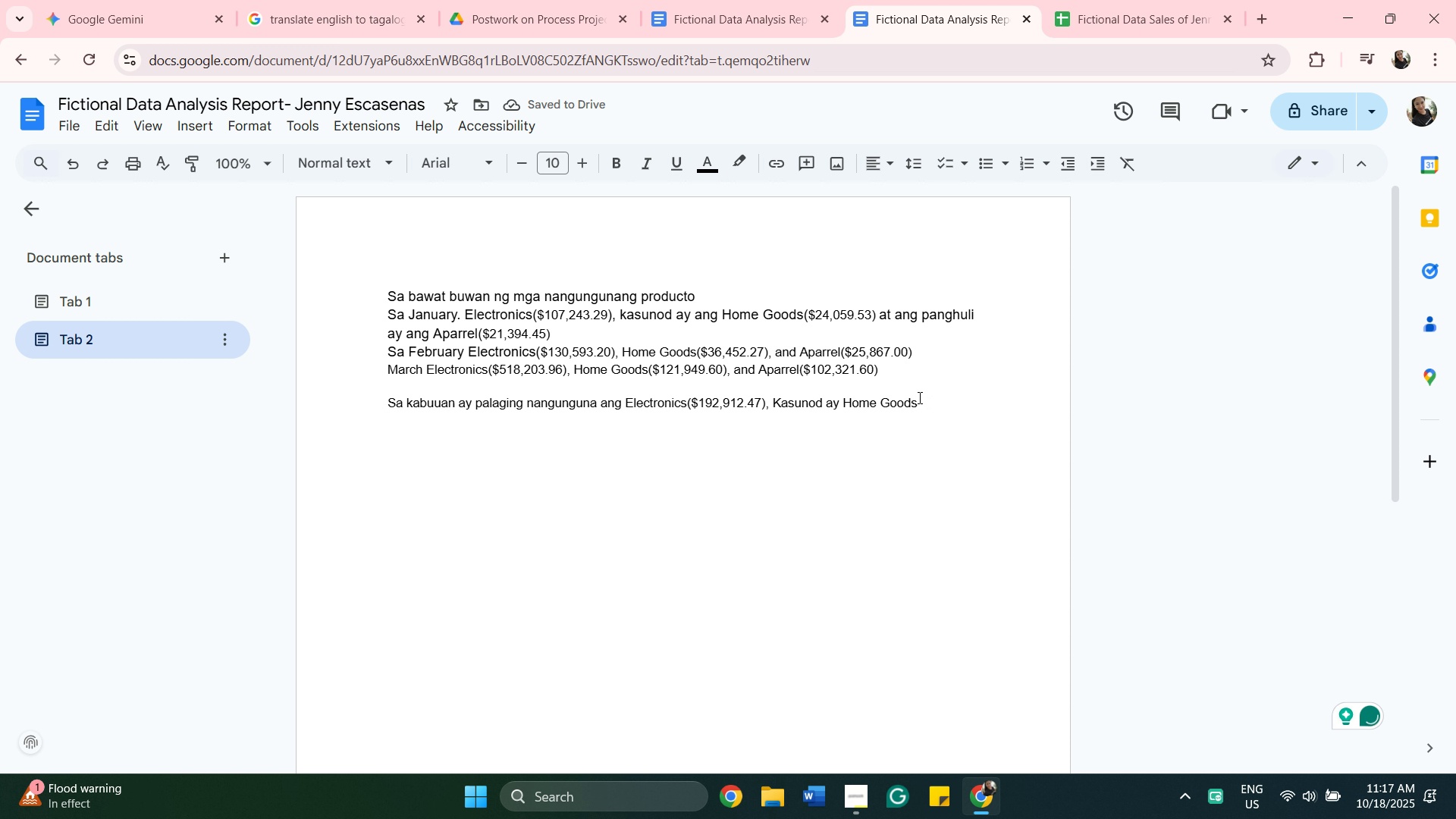 
key(Shift+9)
 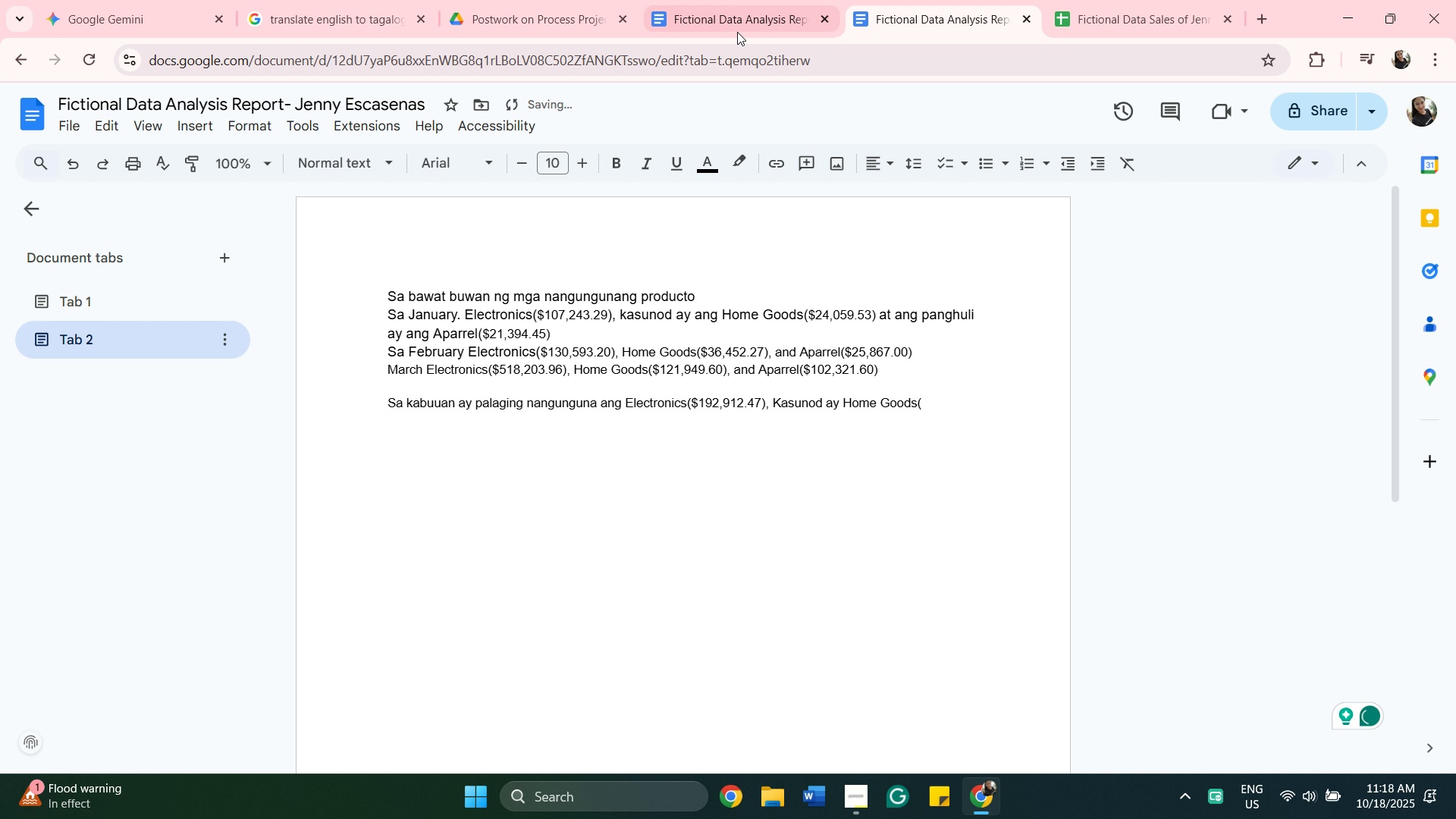 
left_click([735, 22])
 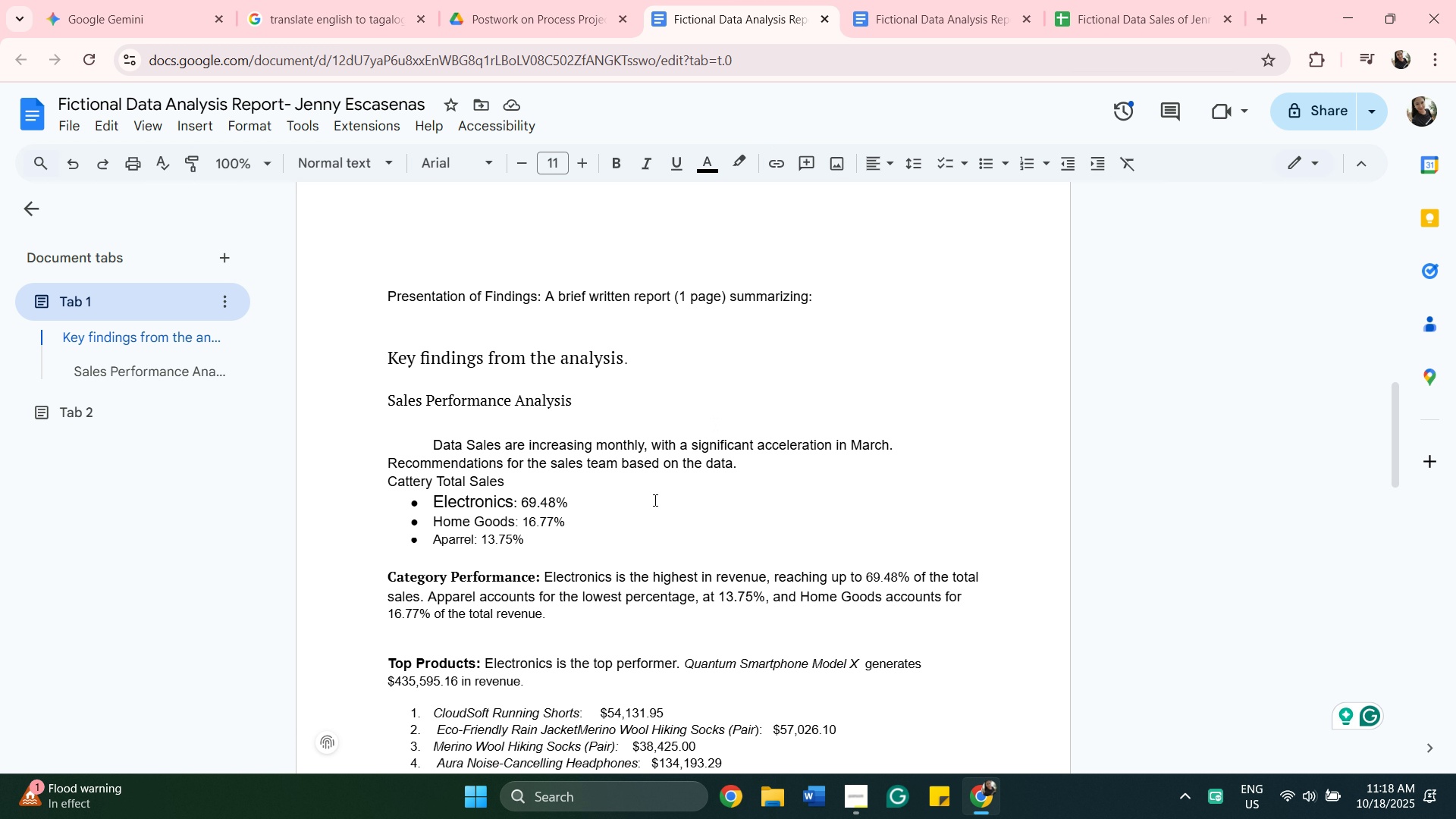 
scroll: coordinate [645, 510], scroll_direction: down, amount: 2.0
 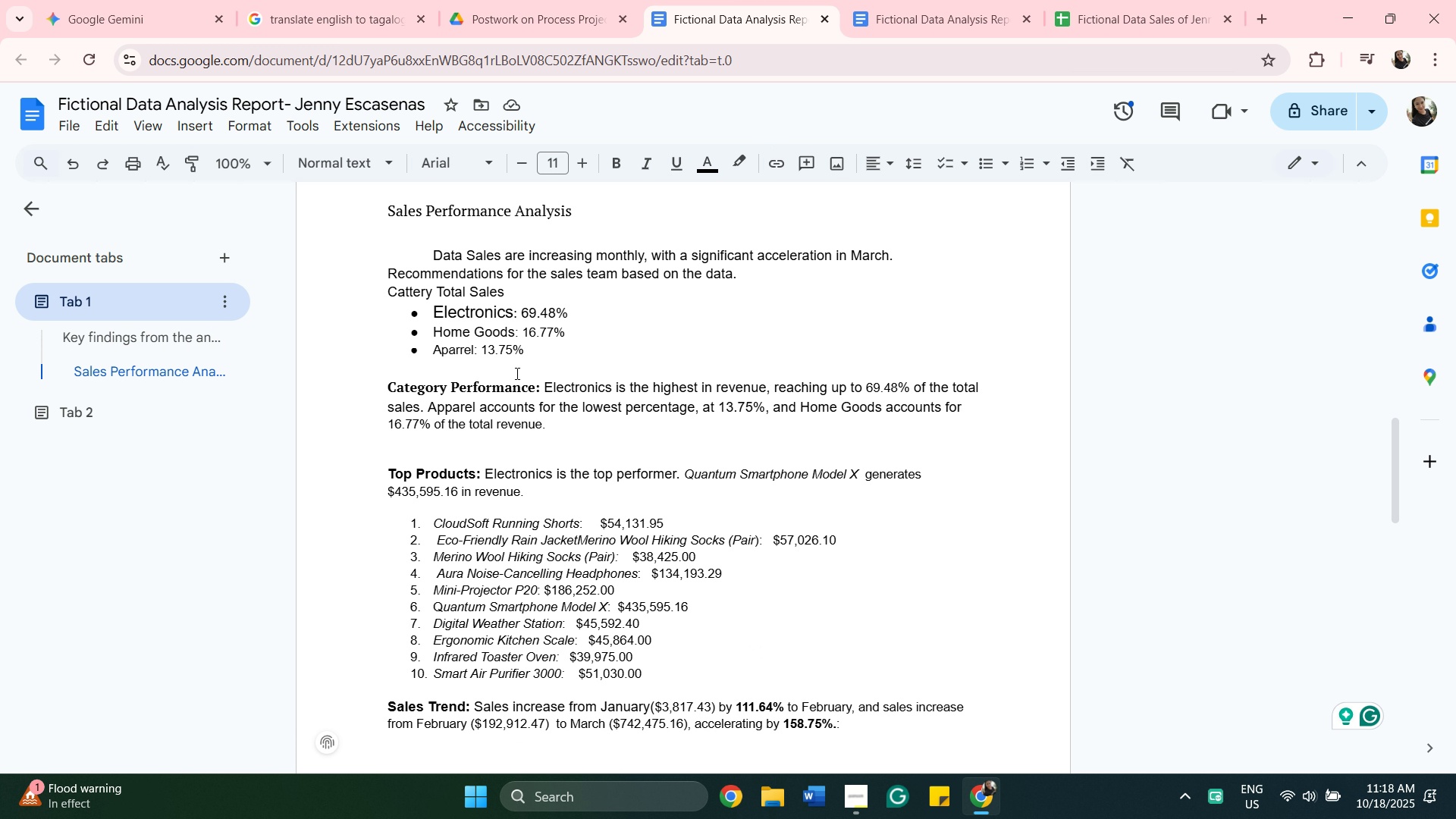 
scroll: coordinate [579, 390], scroll_direction: up, amount: 1.0
 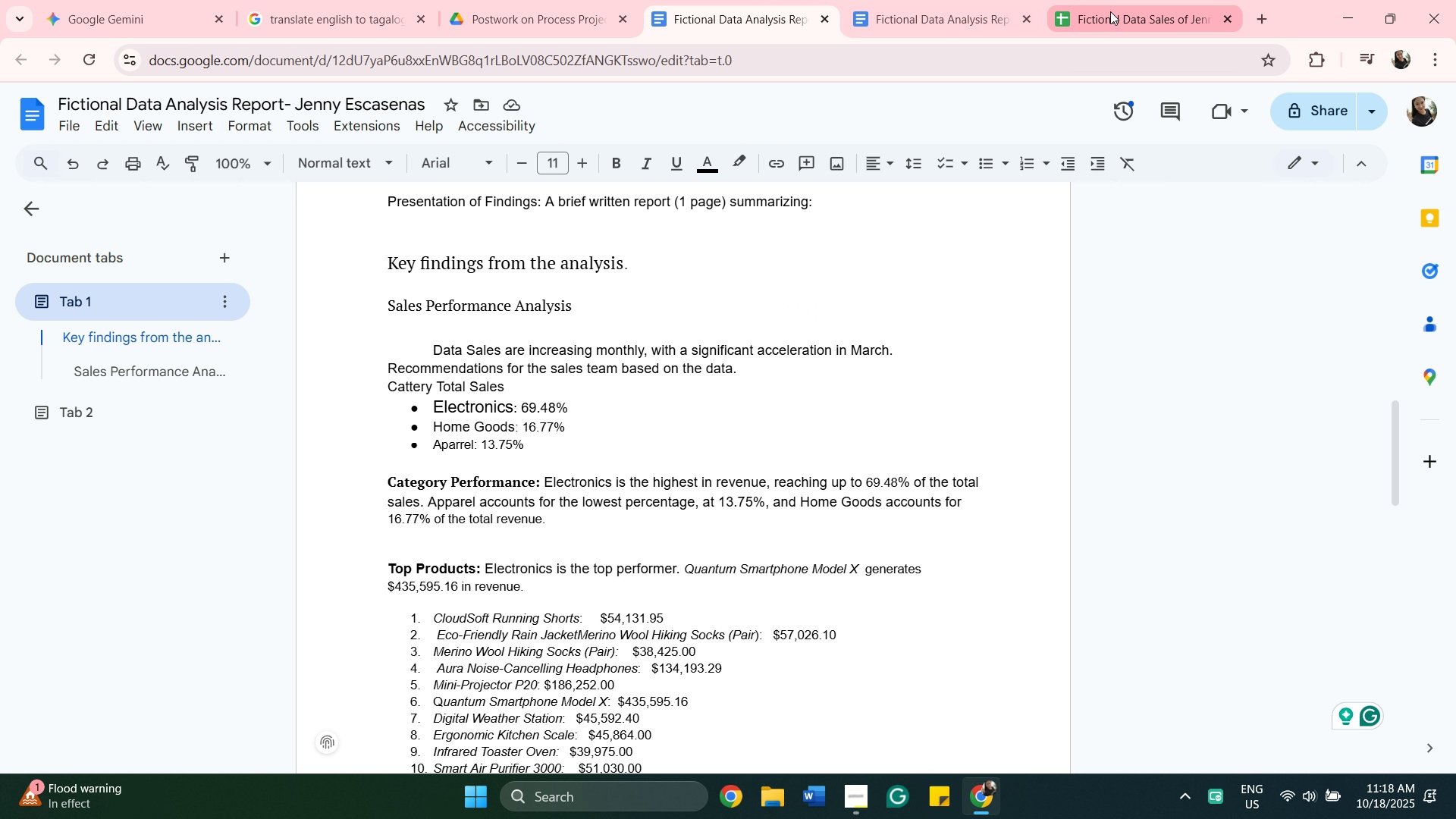 
left_click([1119, 12])
 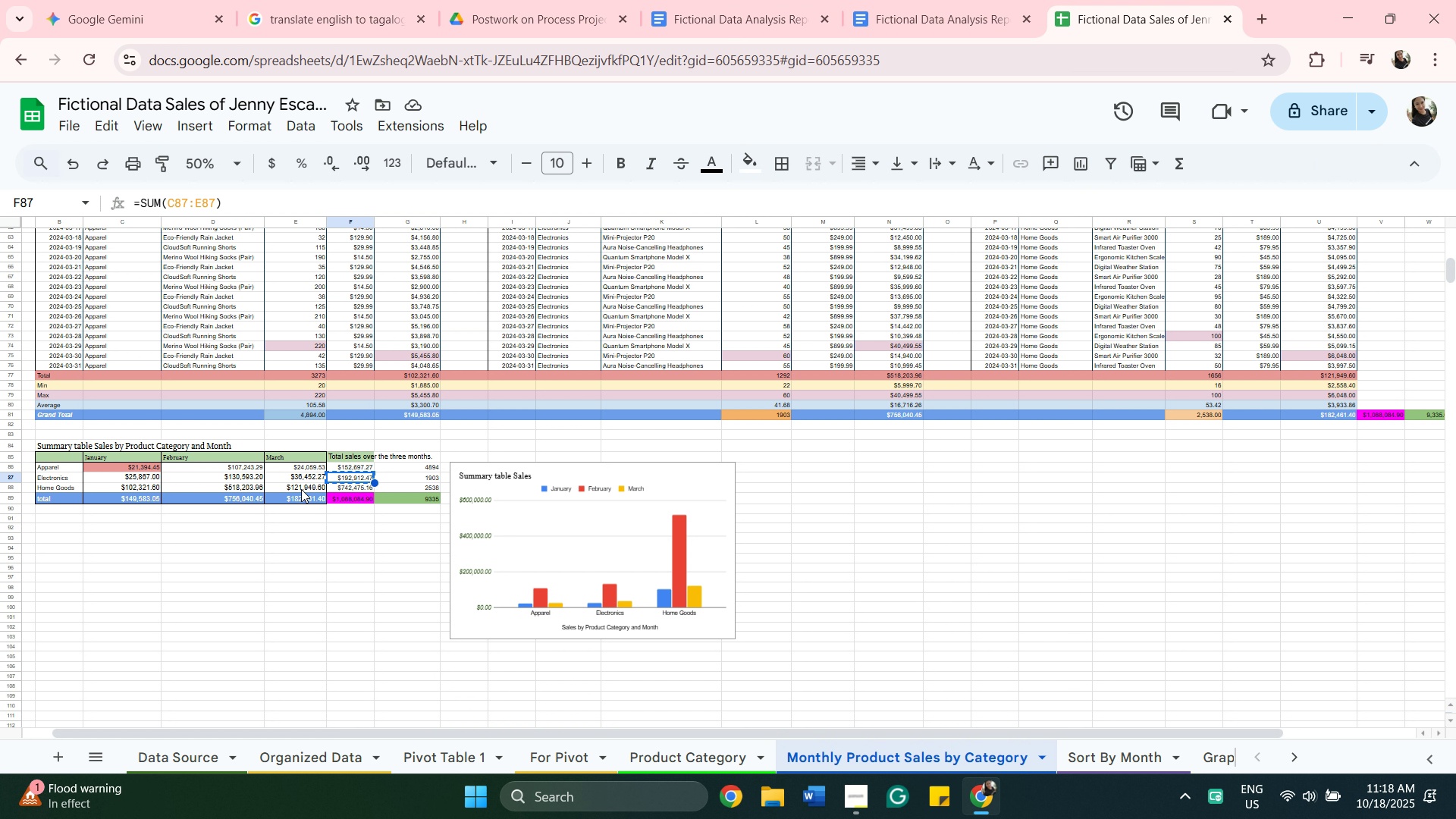 
left_click([343, 489])
 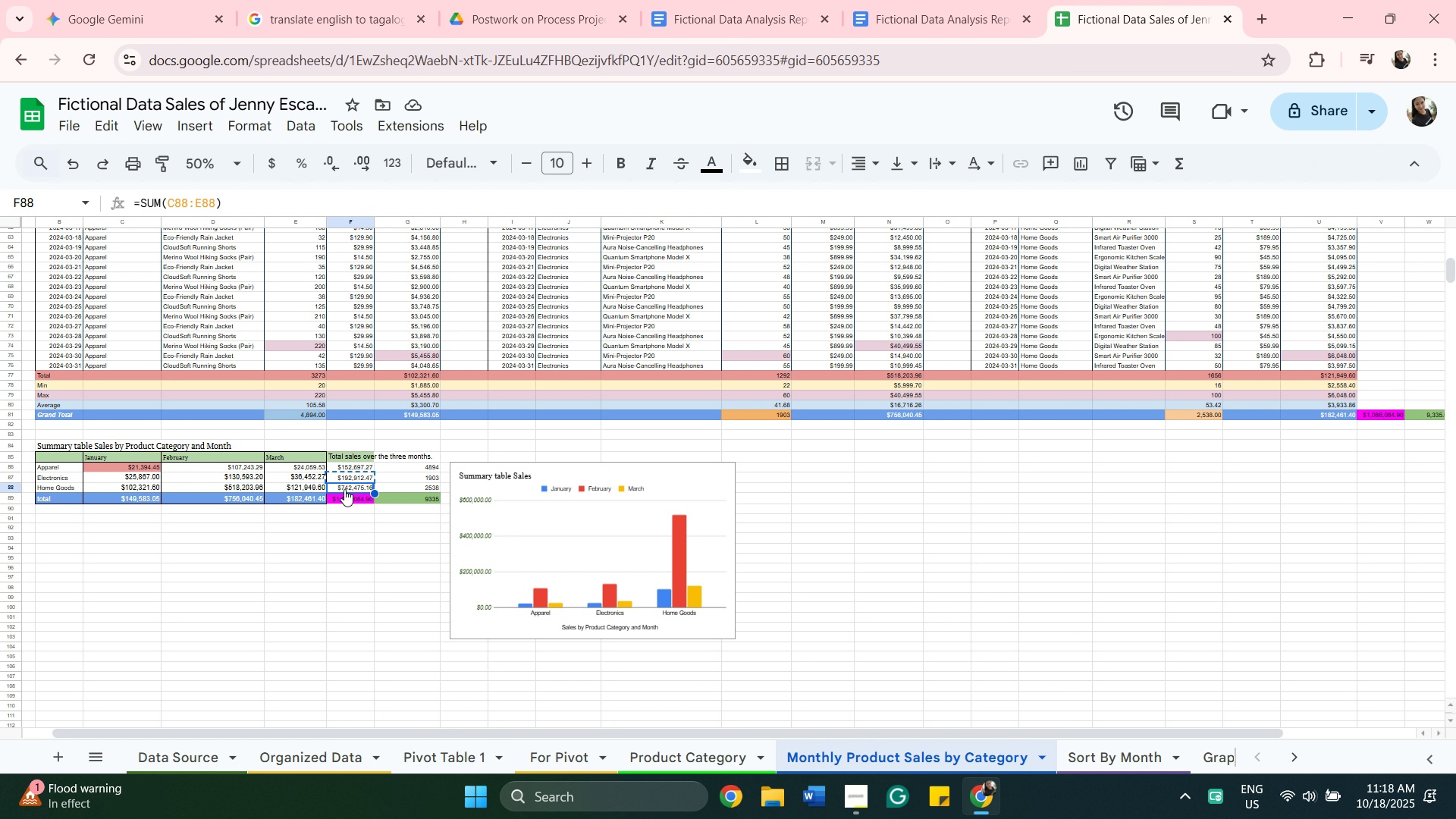 
right_click([344, 489])
 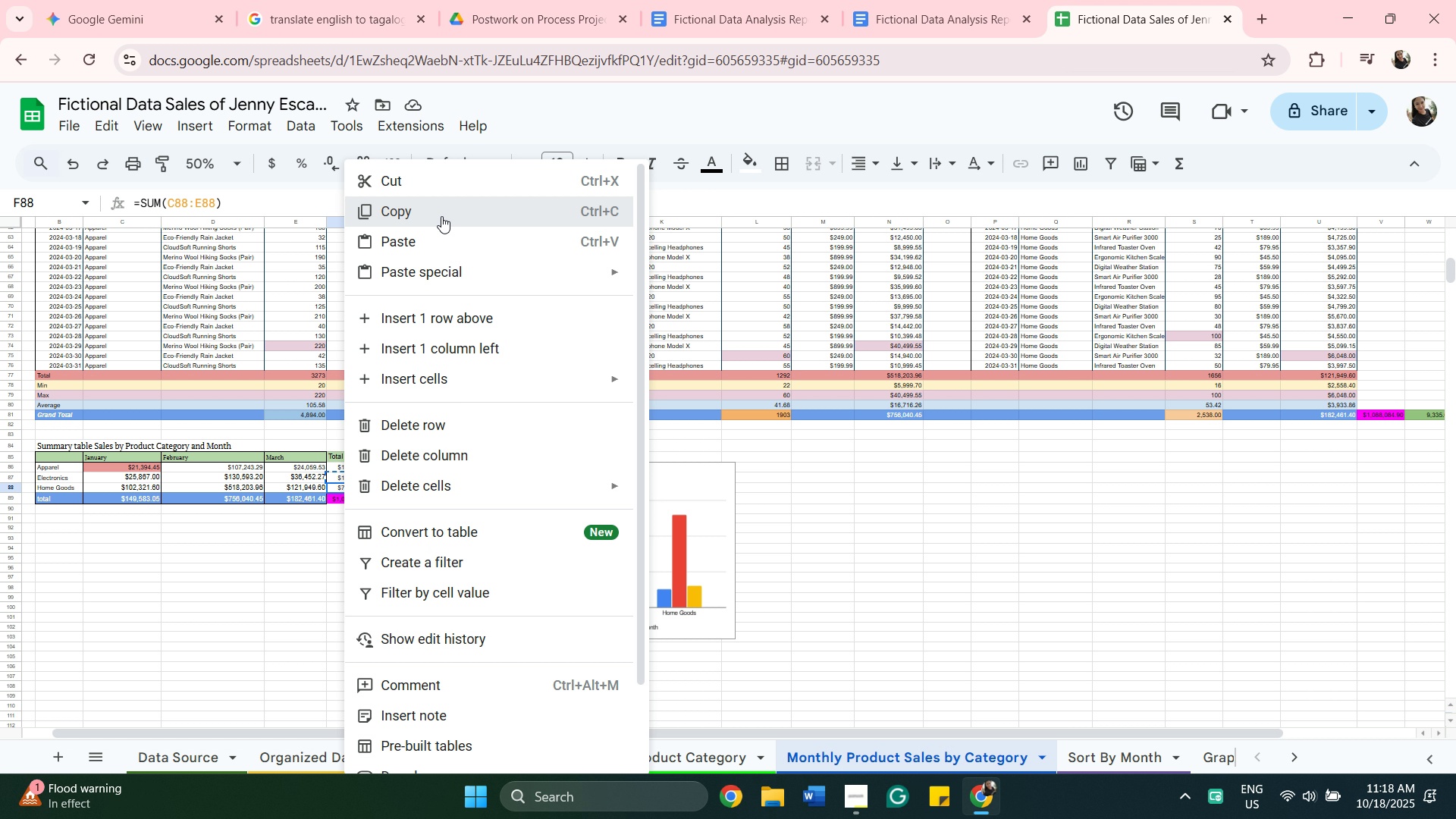 
left_click([441, 216])
 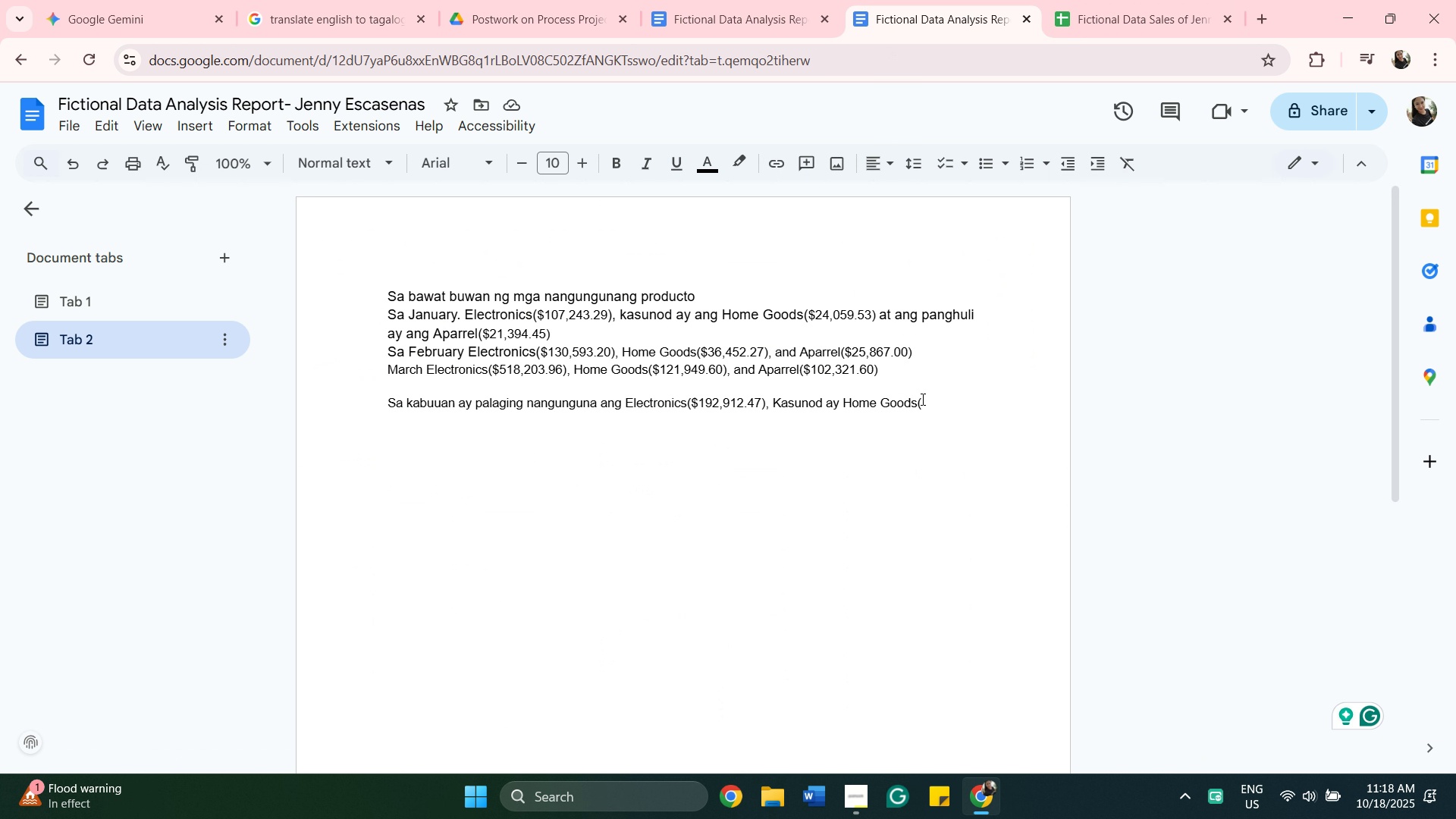 
right_click([931, 397])
 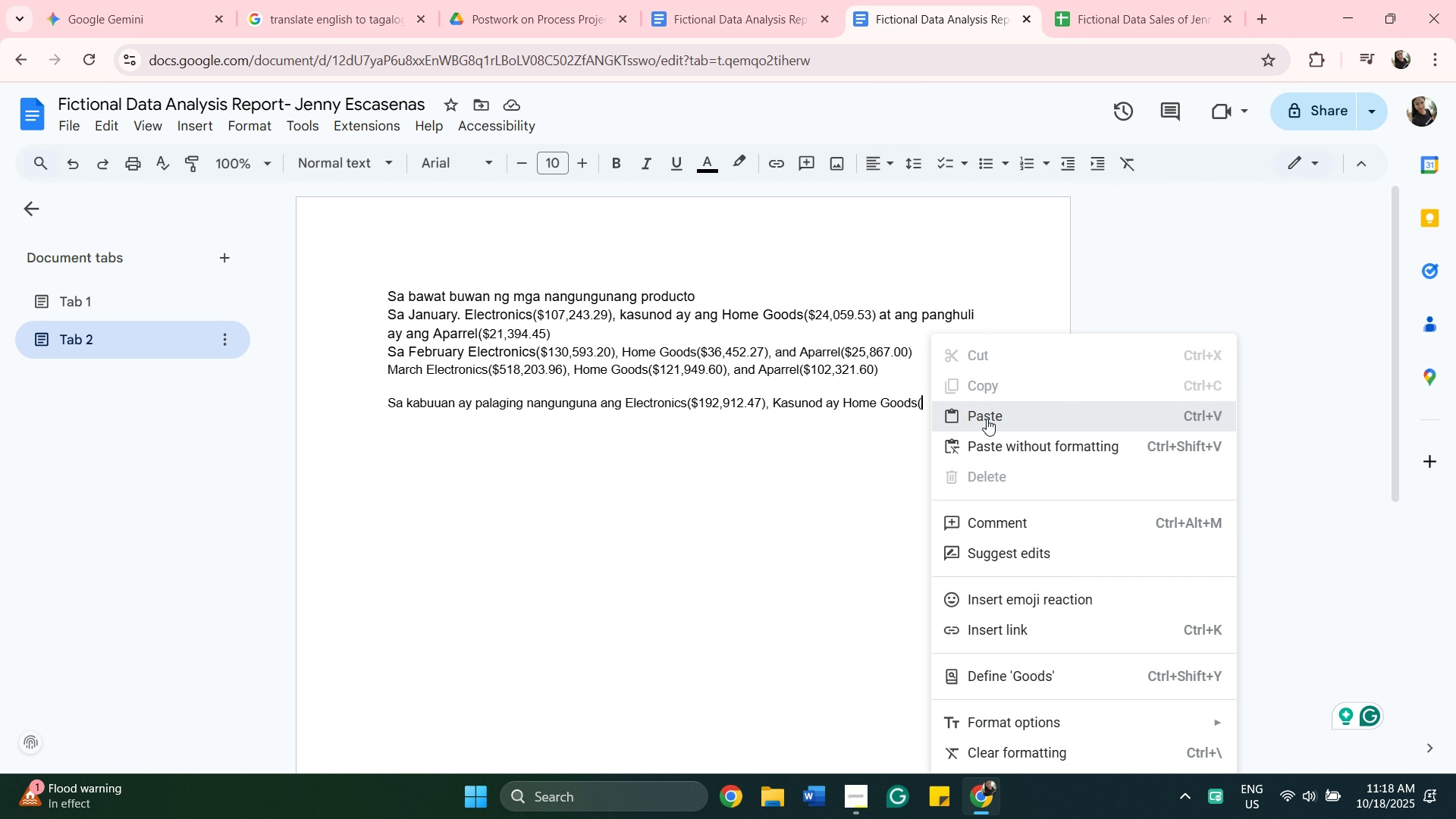 
left_click([987, 419])
 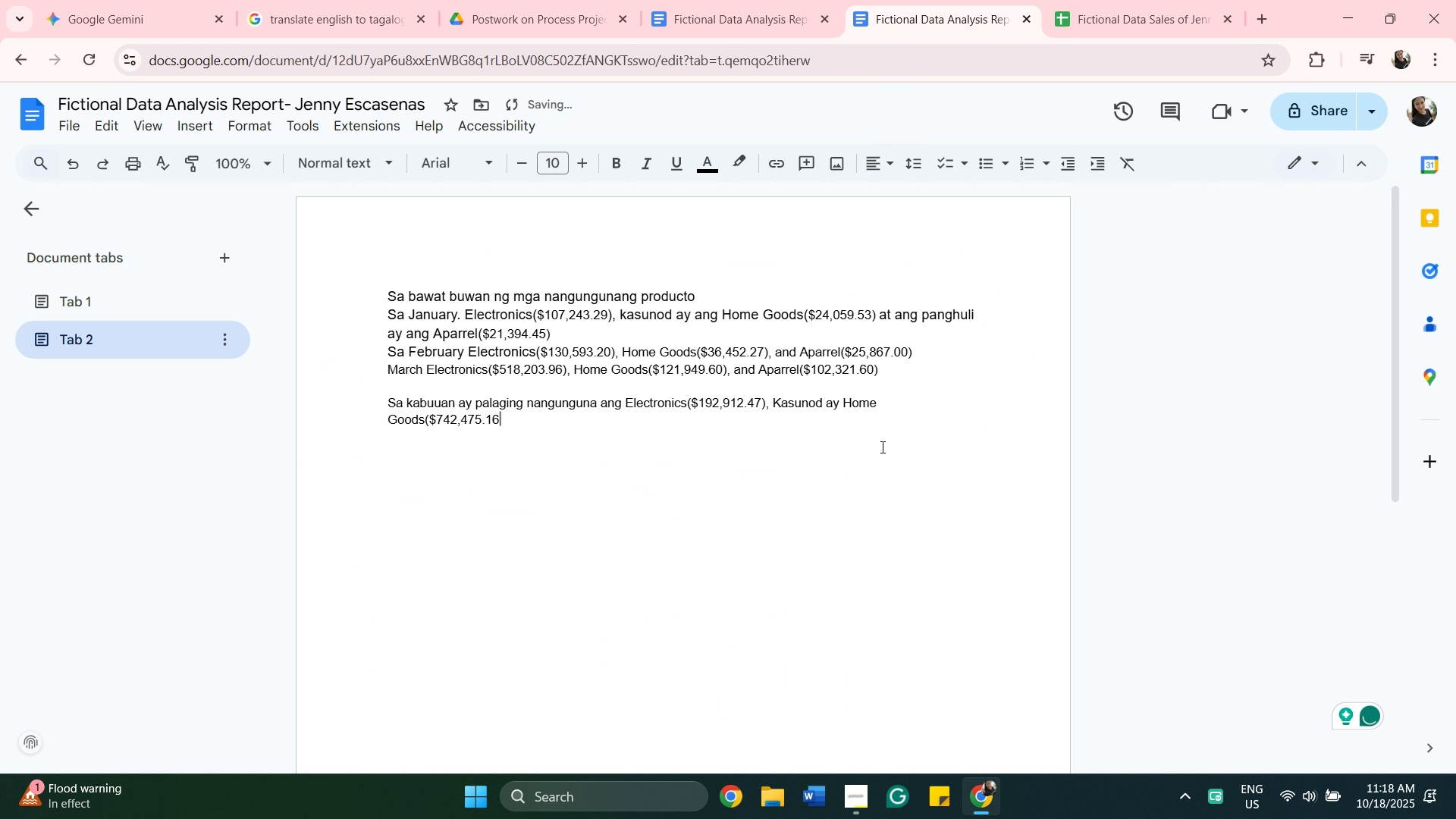 
key(Shift+0)
 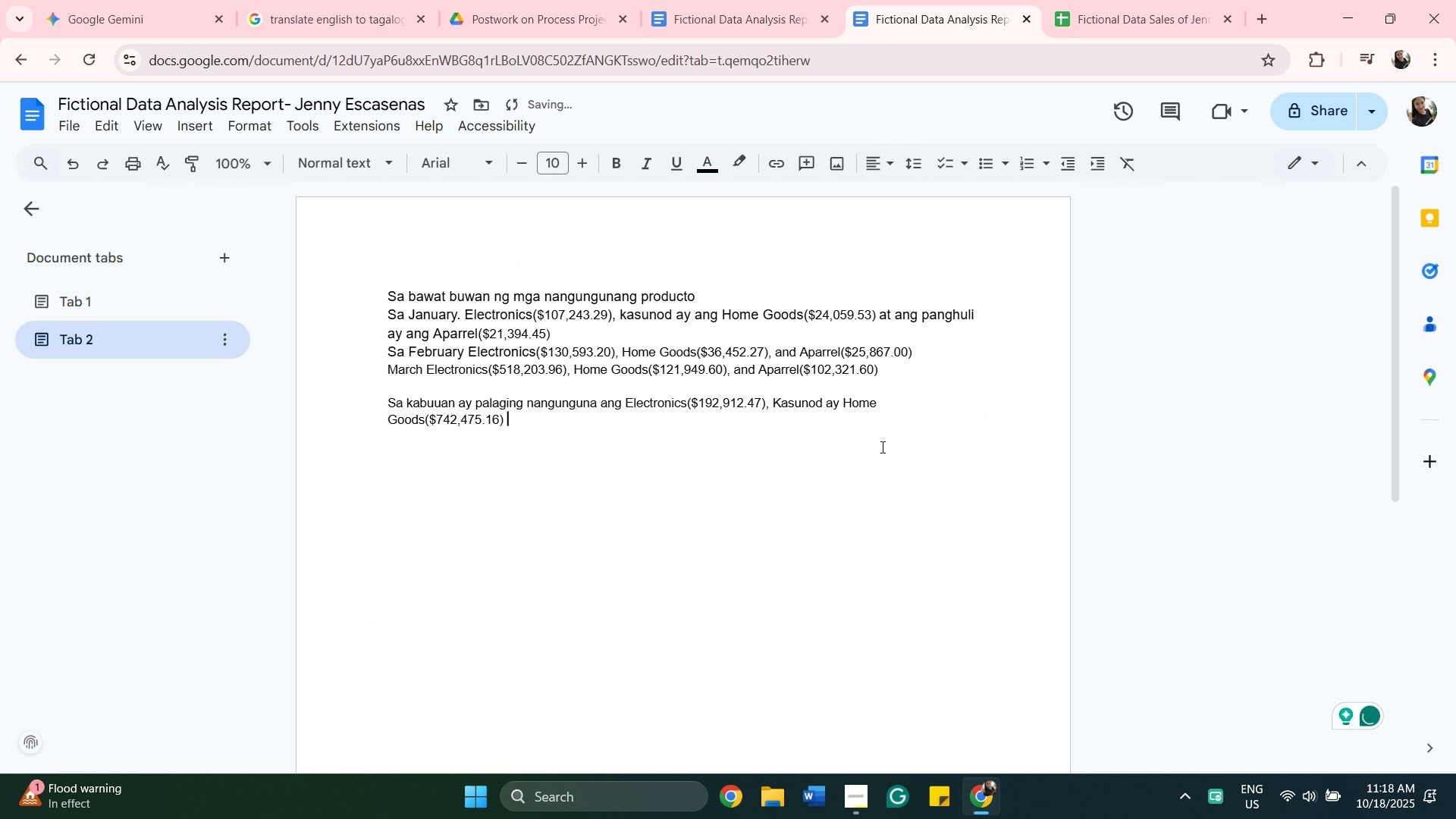 
key(Space)
 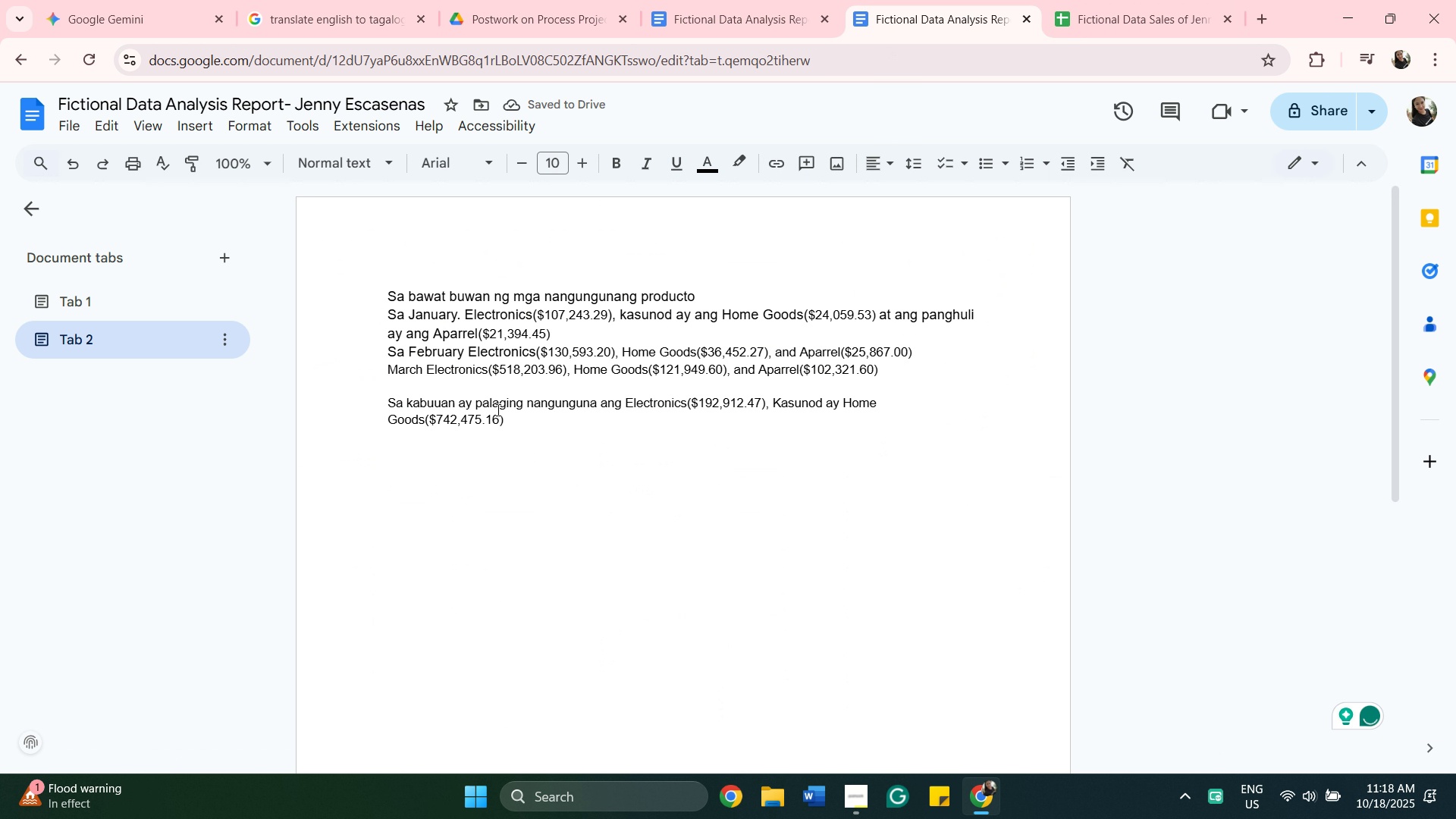 
type(at ang panghulo)
key(Backspace)
type(i ay)
 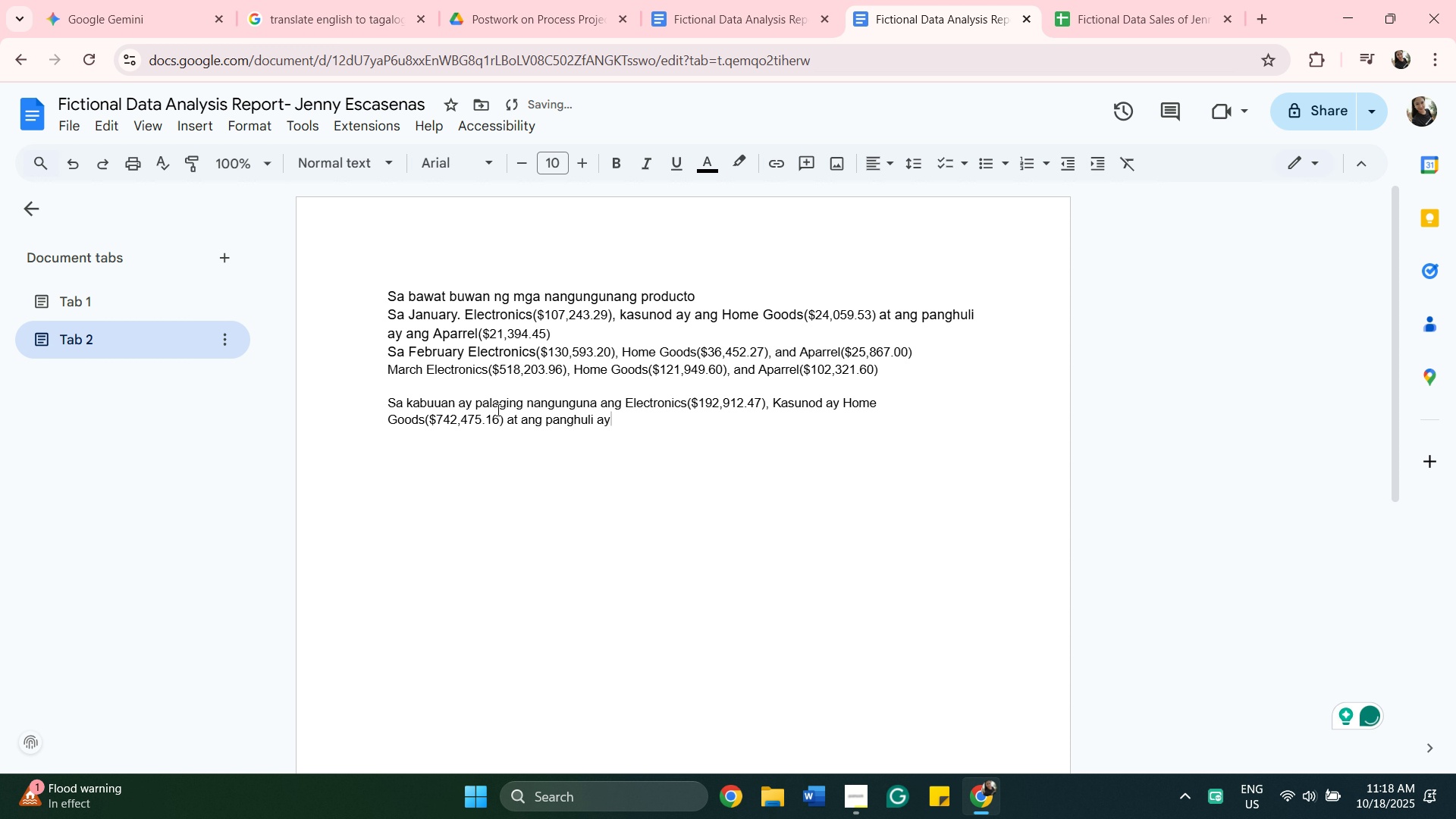 
key(Space)
 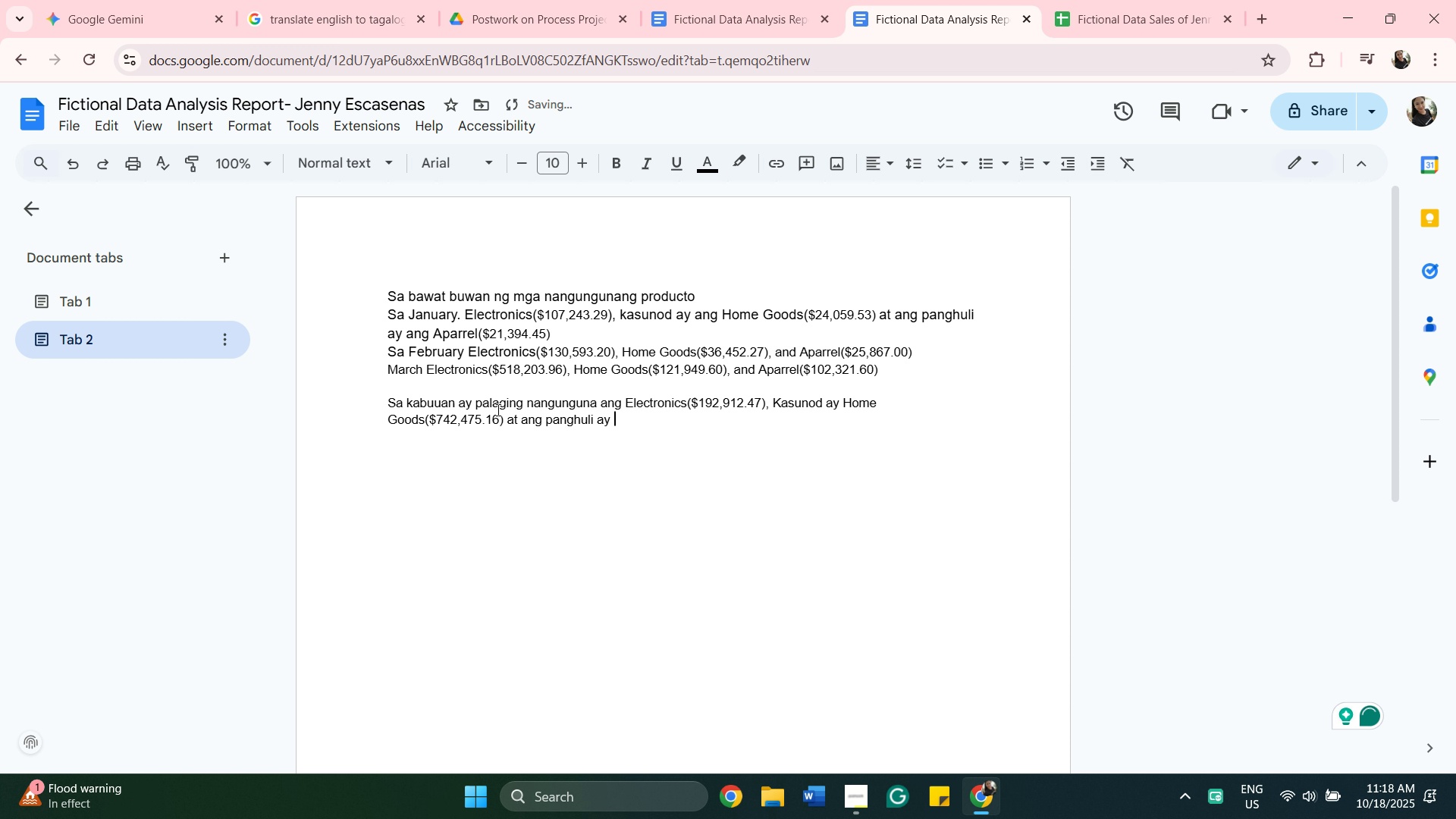 
type(Aparrel )
key(Backspace)
type(()
 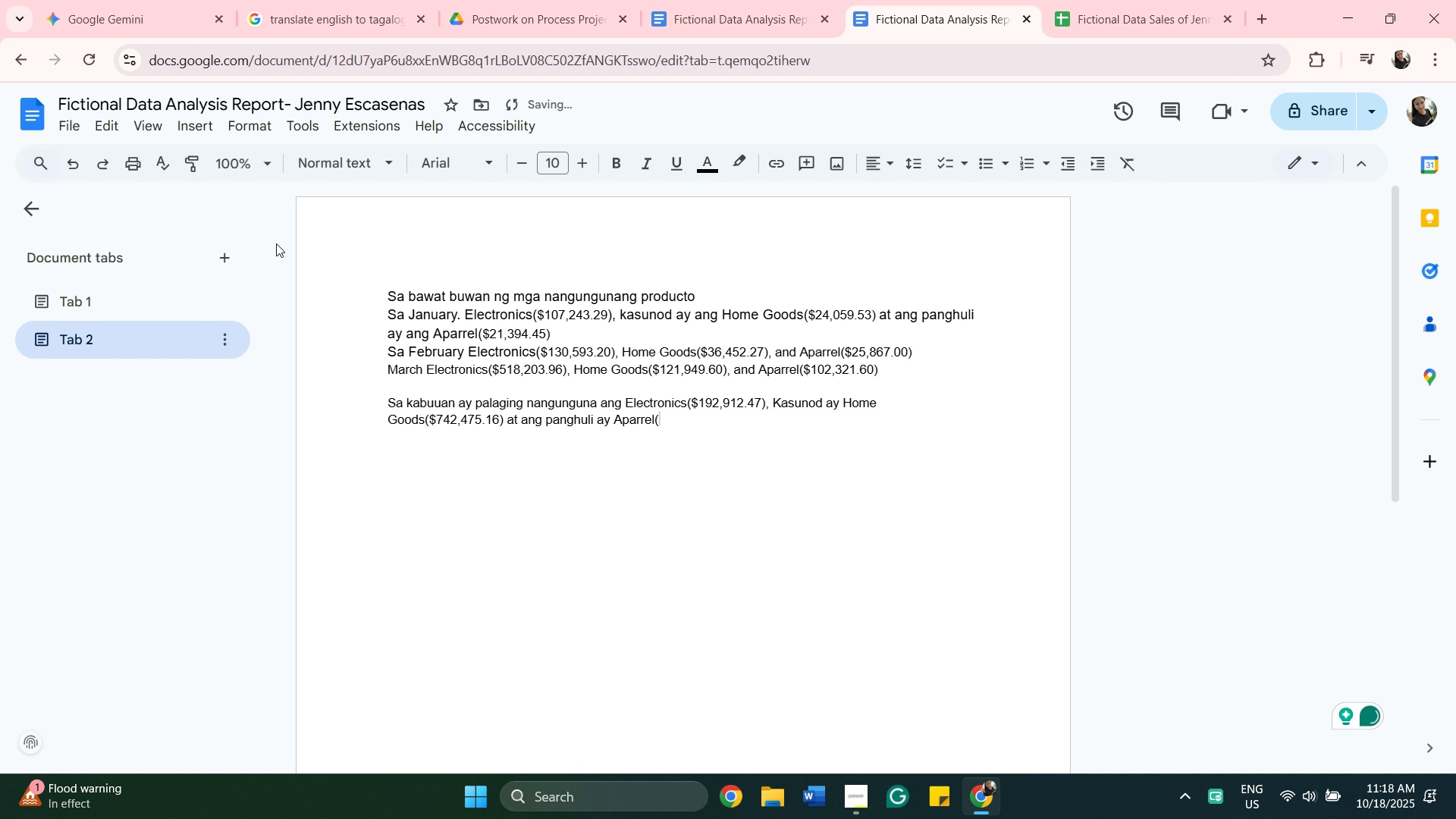 
wait(13.38)
 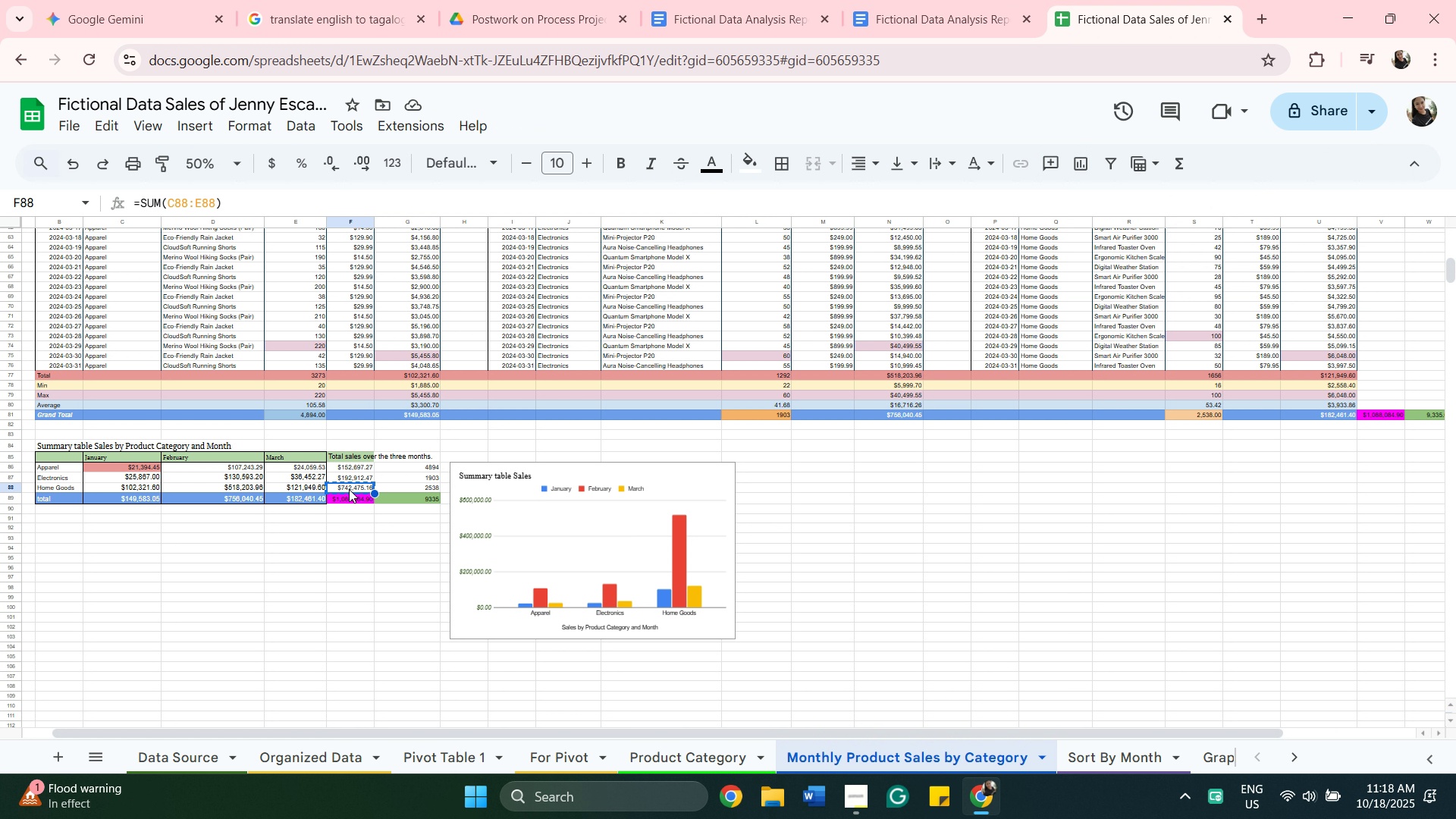 
left_click([358, 469])
 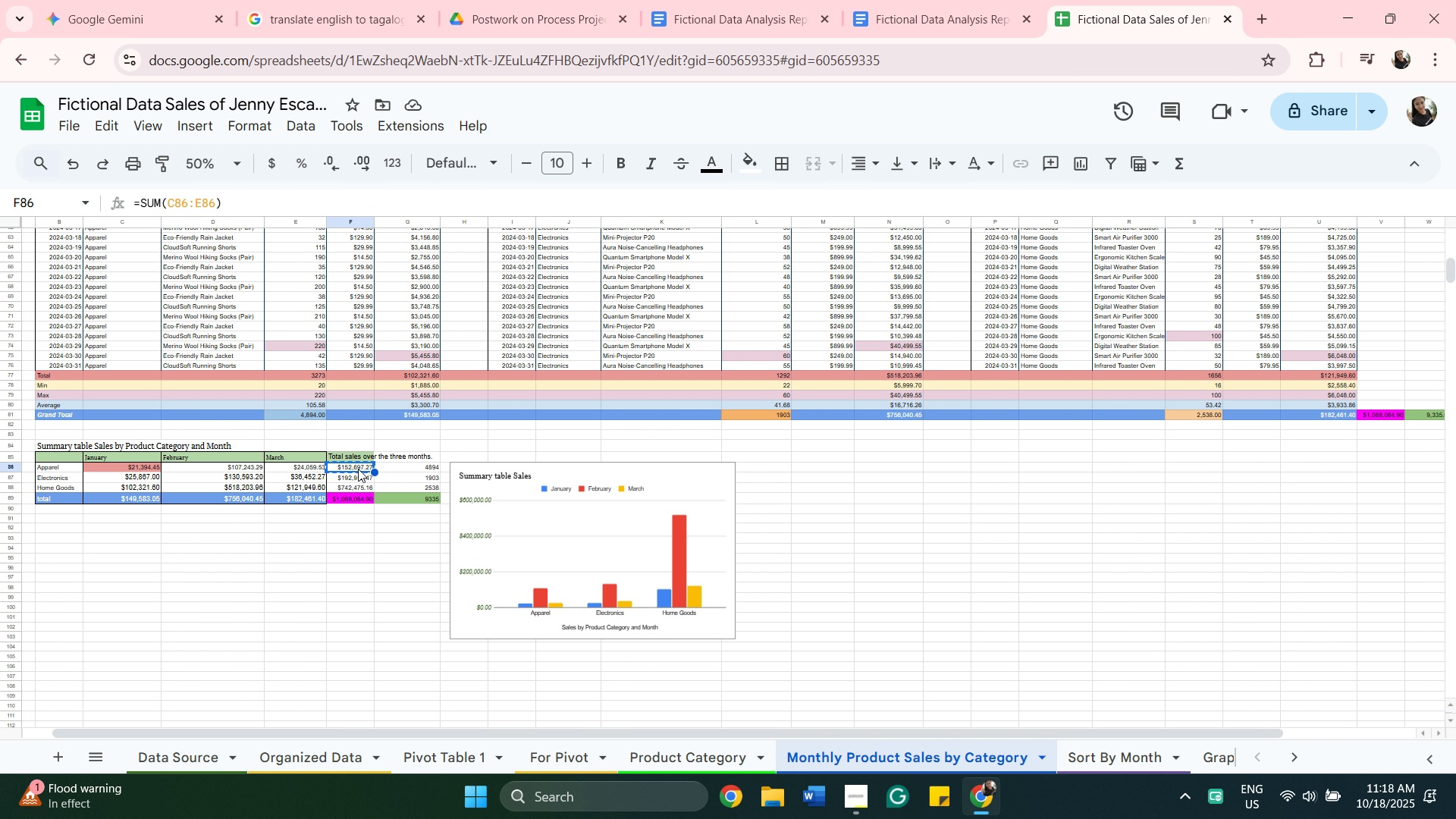 
key(Control+C)
 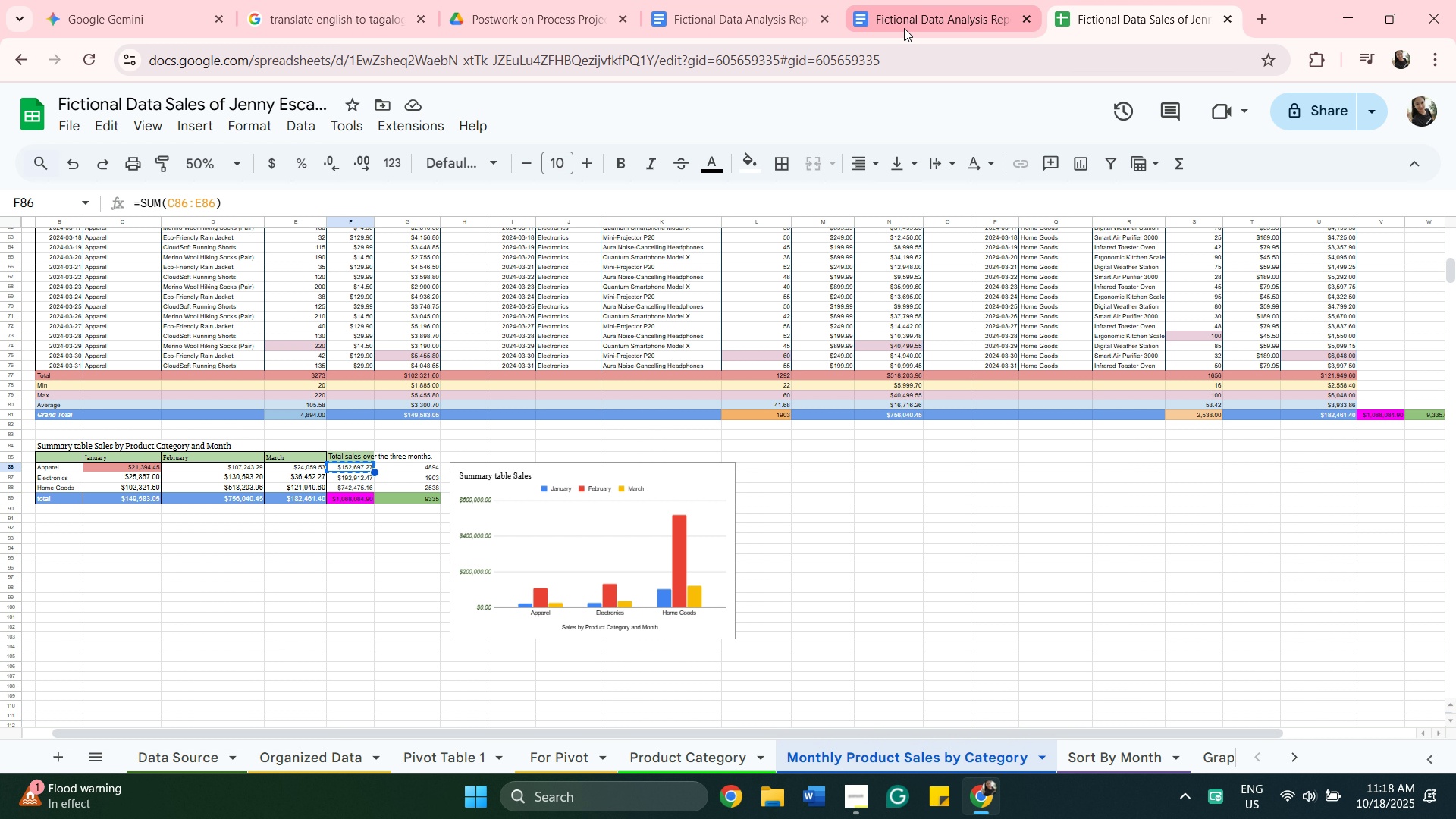 
left_click([905, 27])
 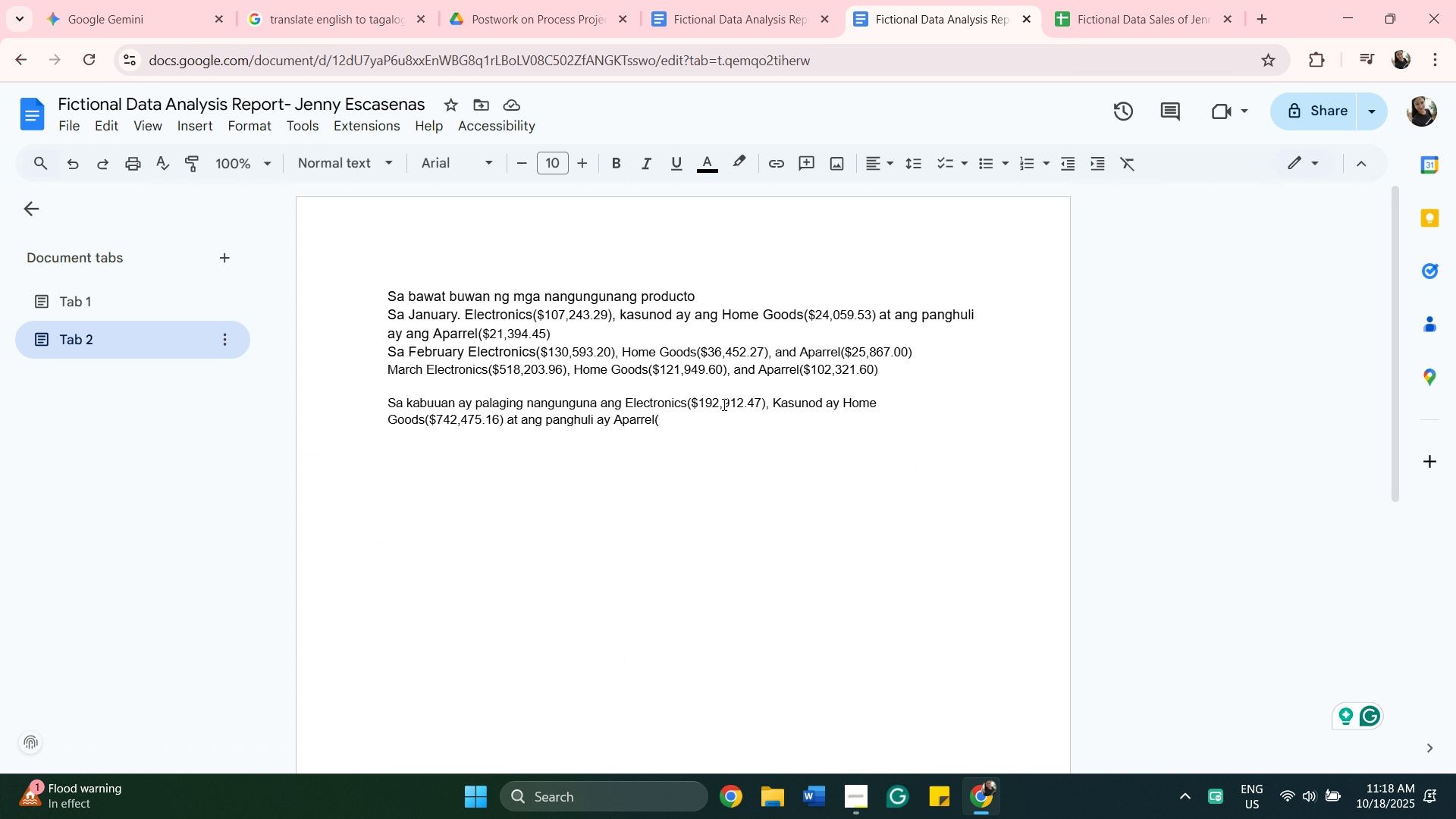 
key(Control+ControlLeft)
 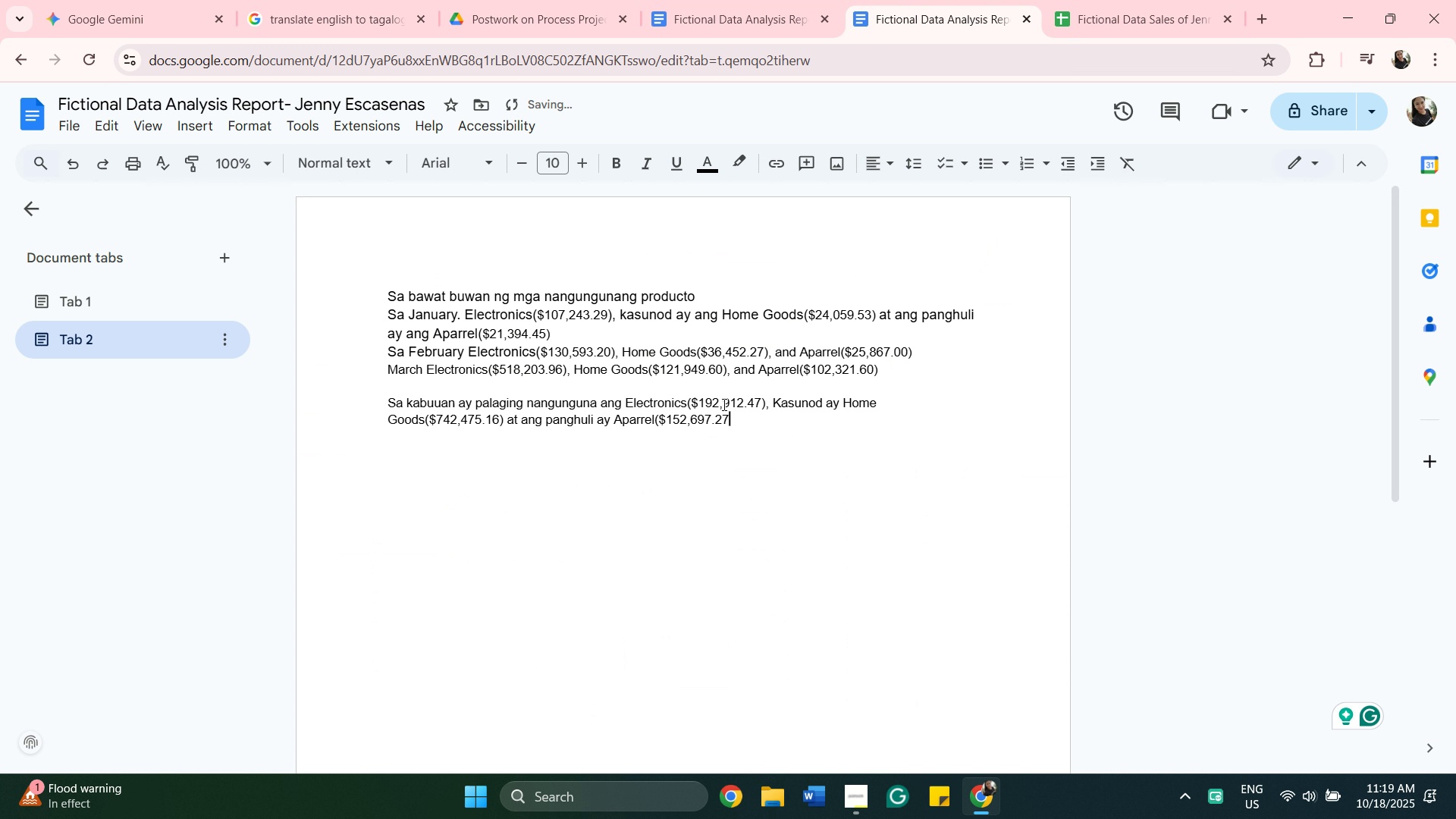 
key(Control+V)
 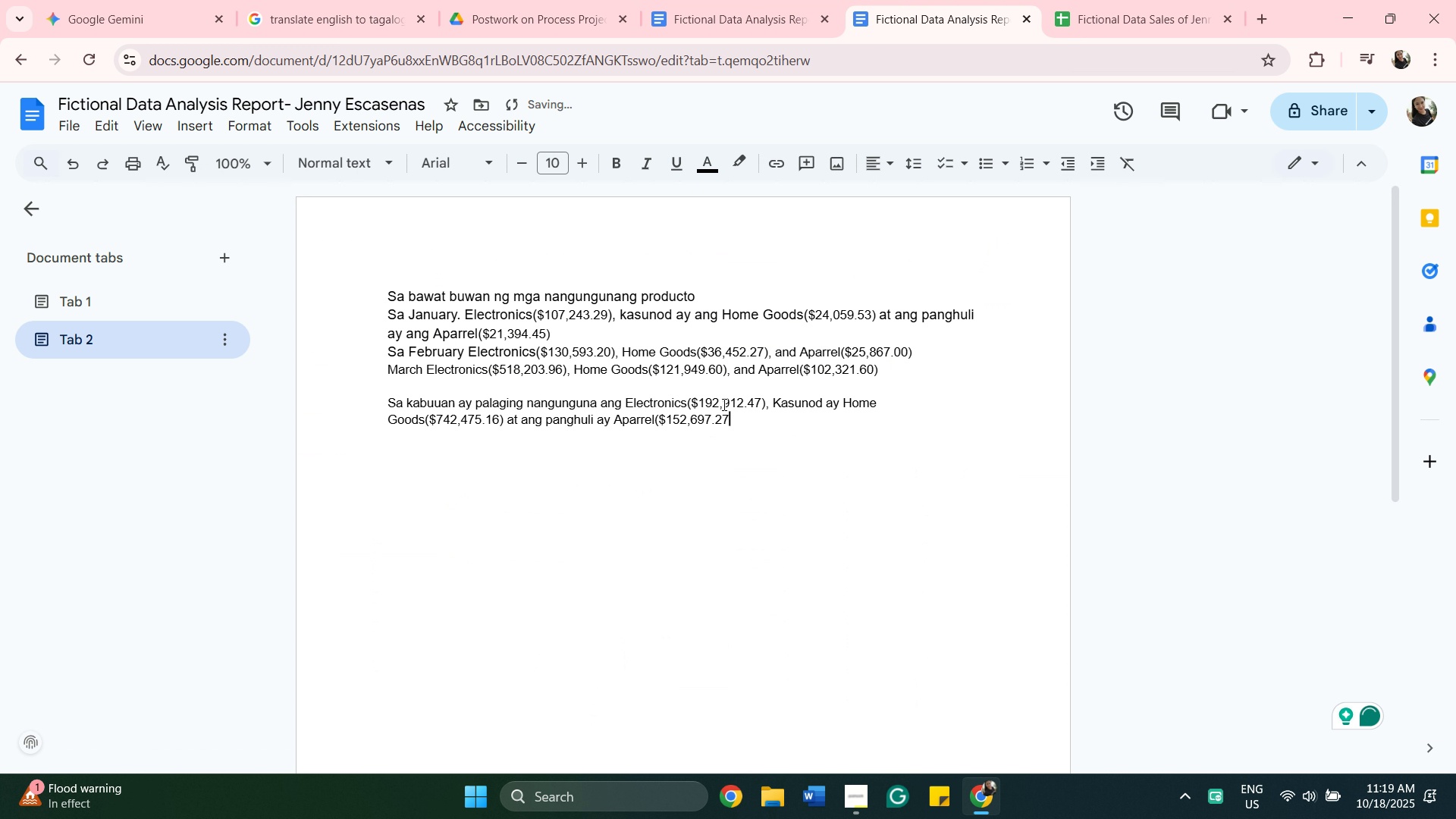 
key(Shift+0)